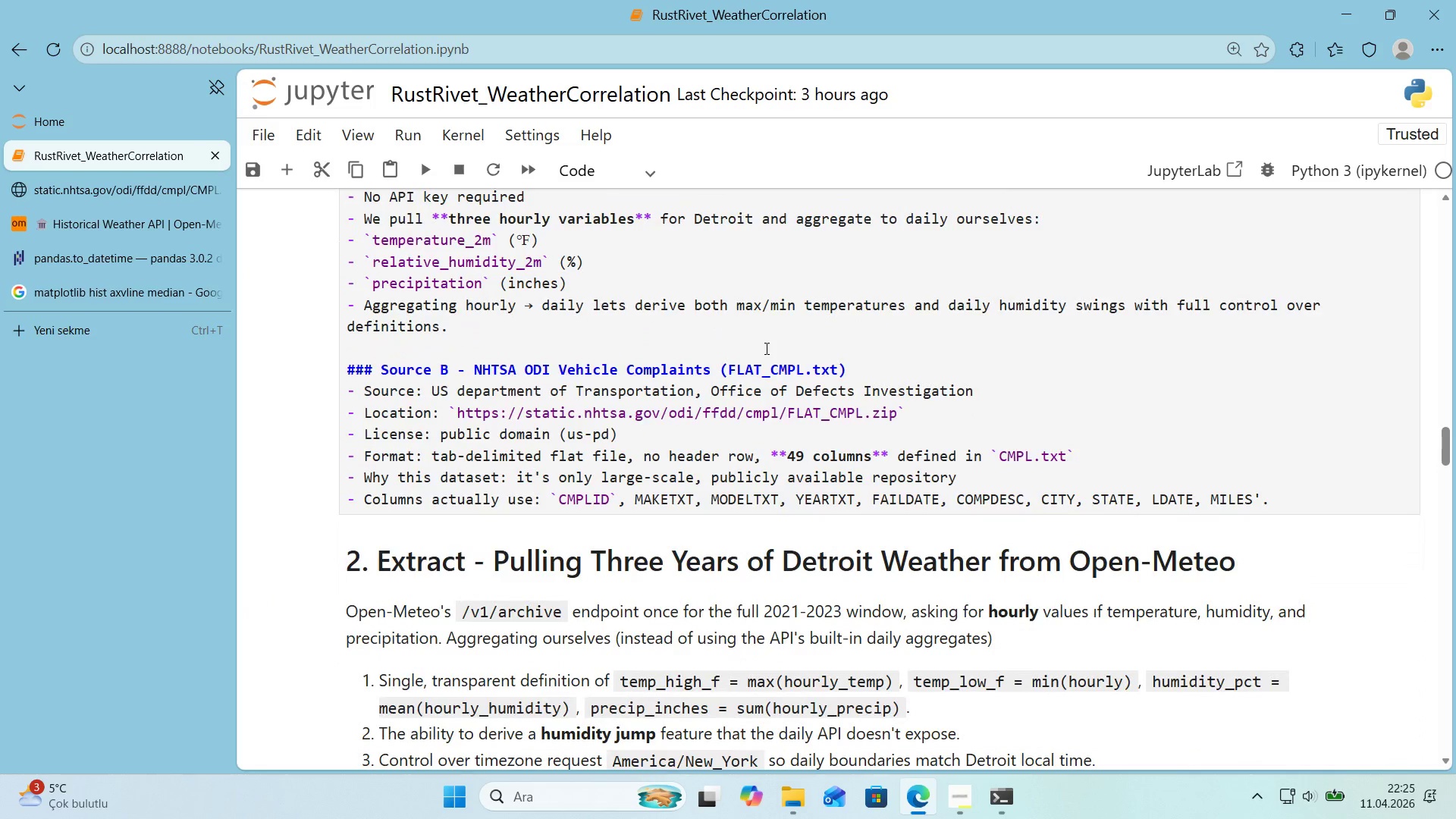 
key(Shift+Enter)
 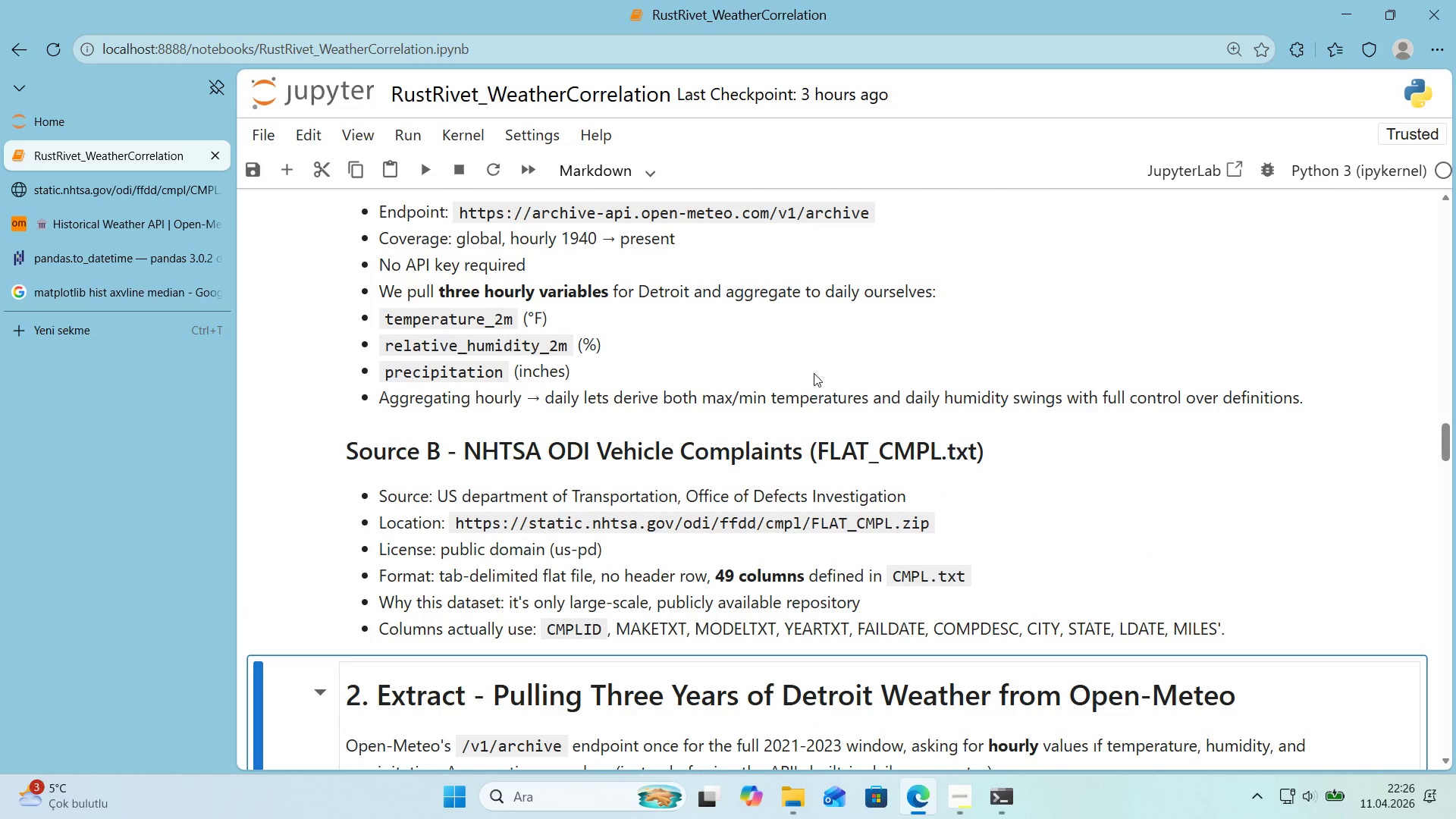 
scroll: coordinate [812, 388], scroll_direction: down, amount: 44.0
 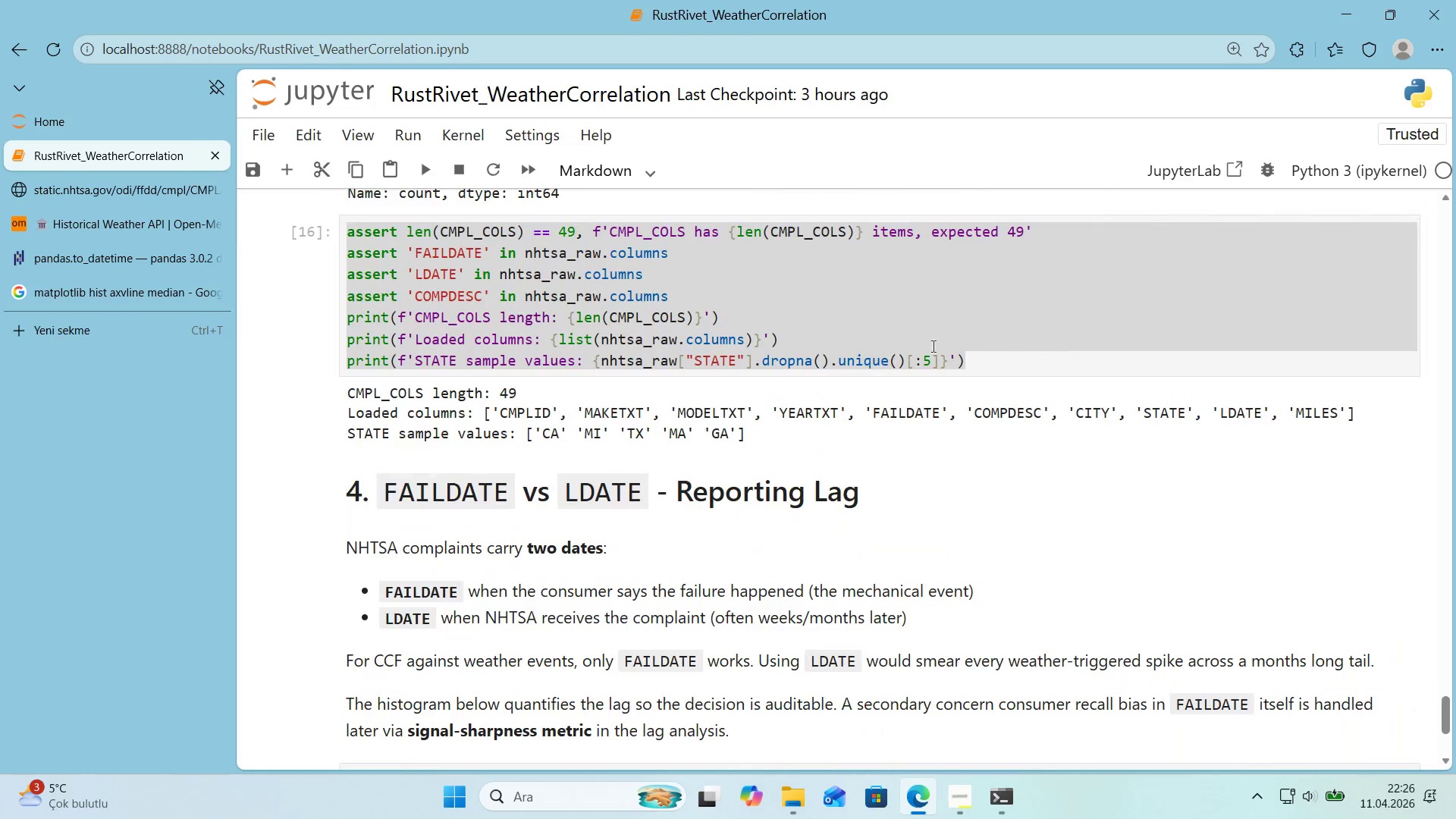 
left_click([984, 337])
 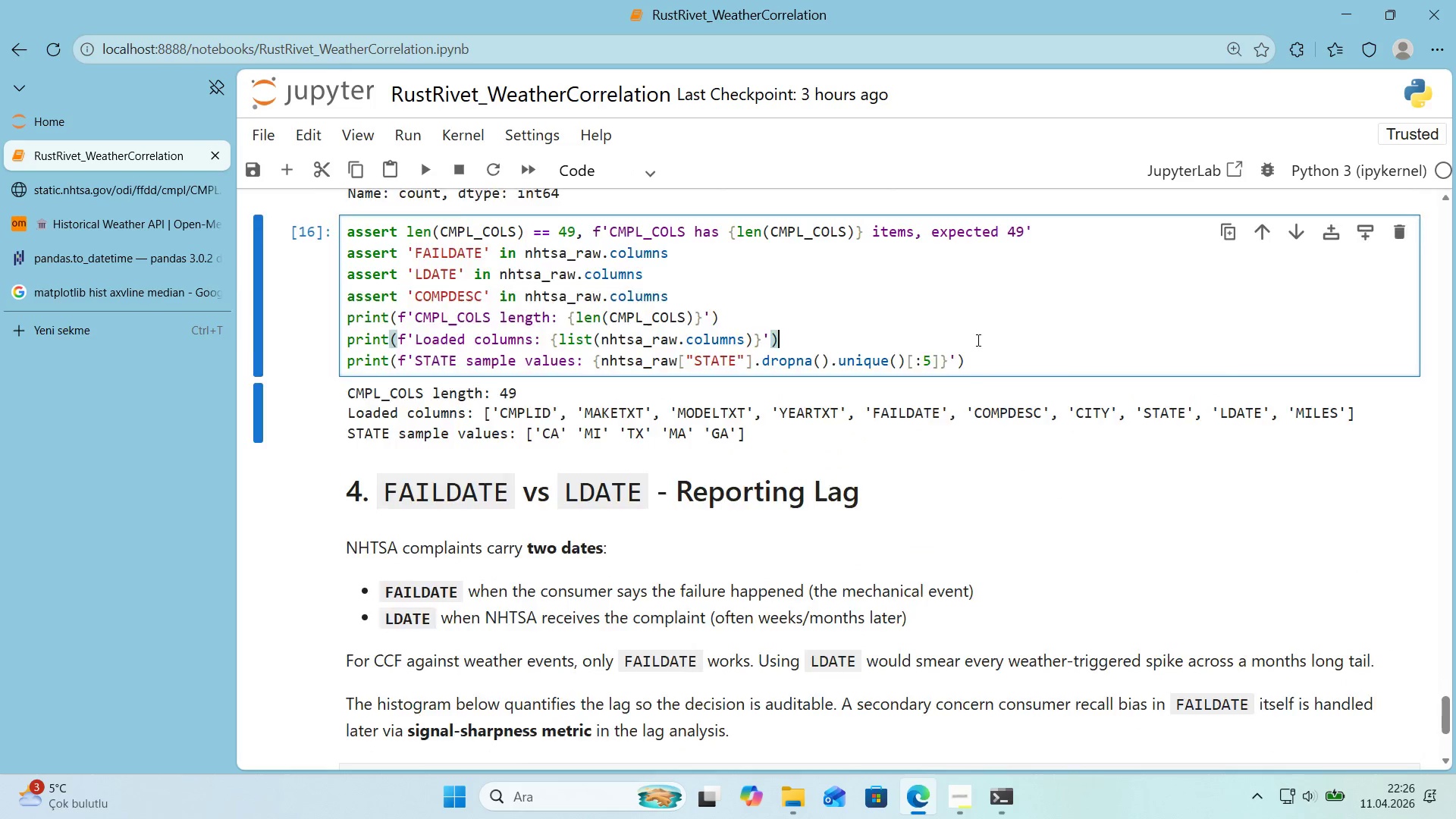 
scroll: coordinate [972, 341], scroll_direction: down, amount: 6.0
 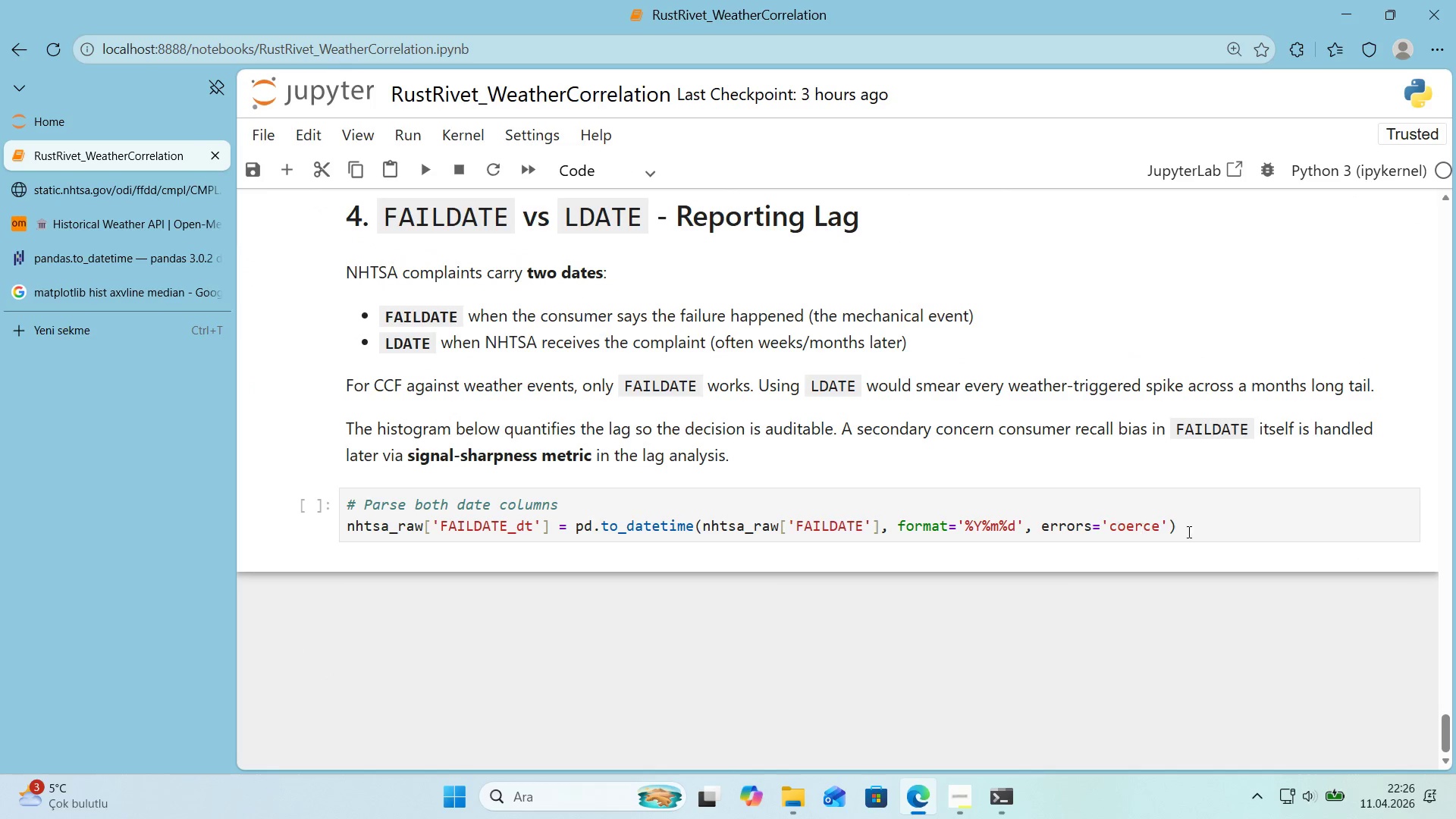 
left_click([1199, 534])
 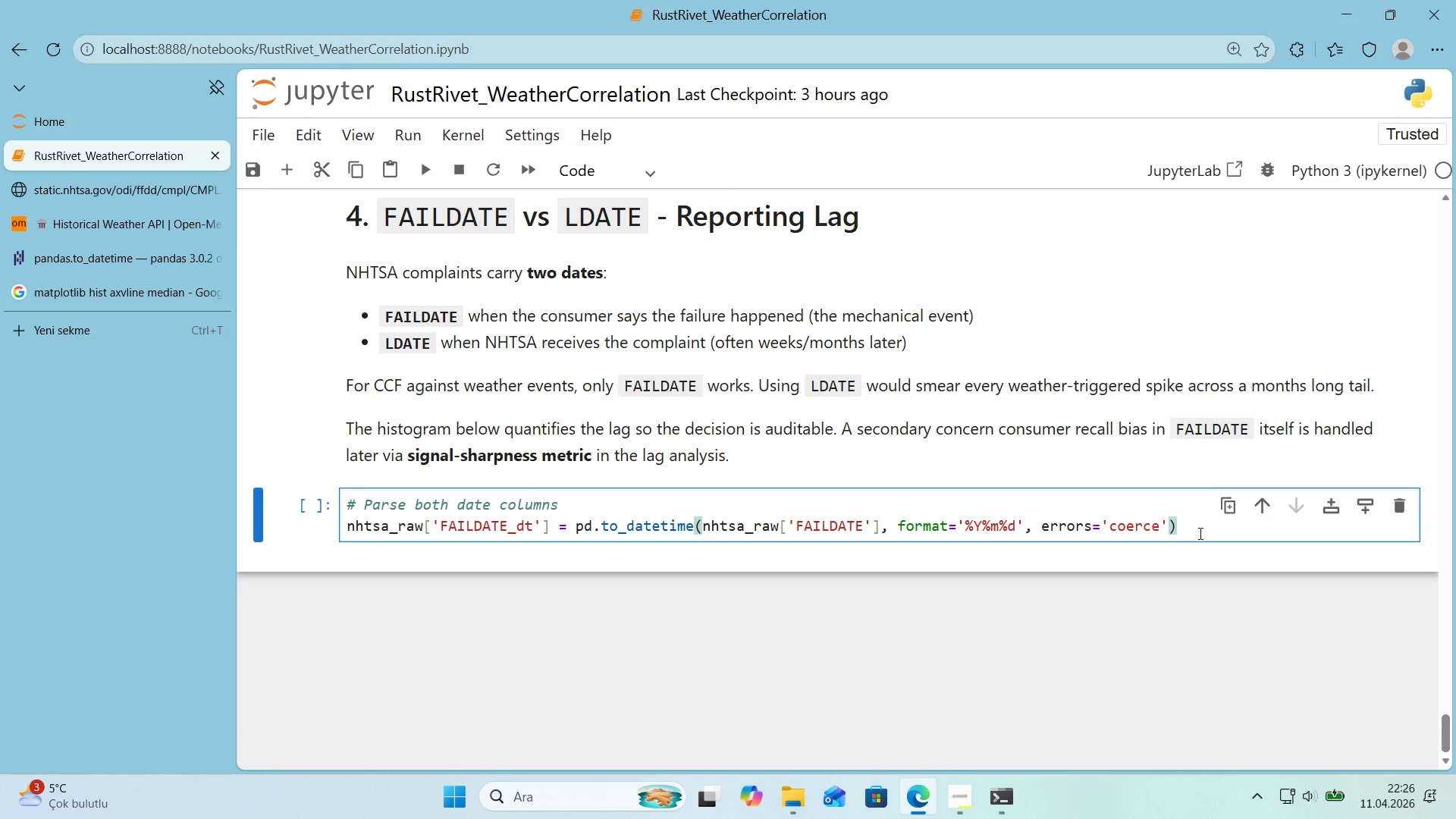 
key(Enter)
 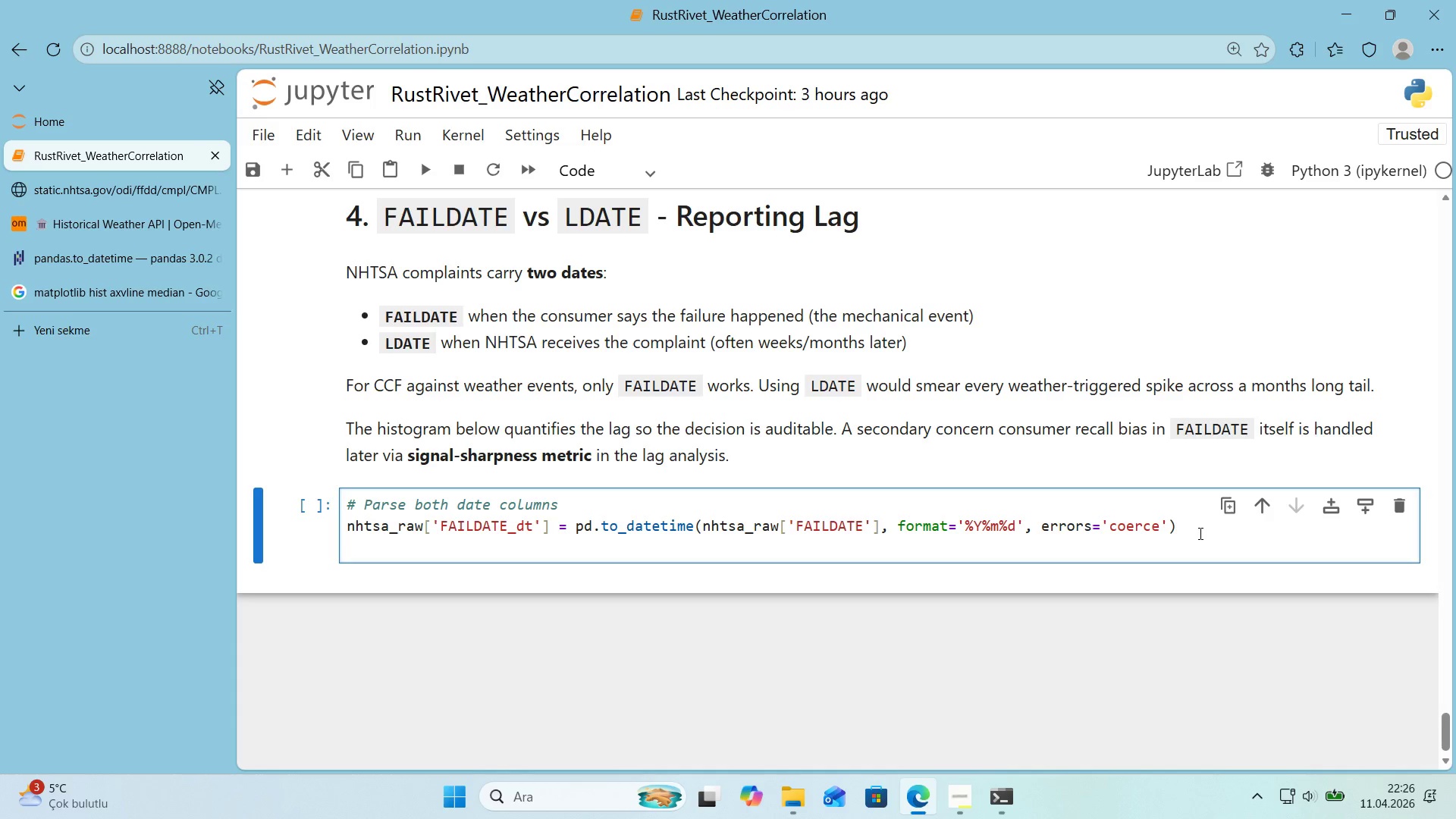 
type(nhtsa_raww)
 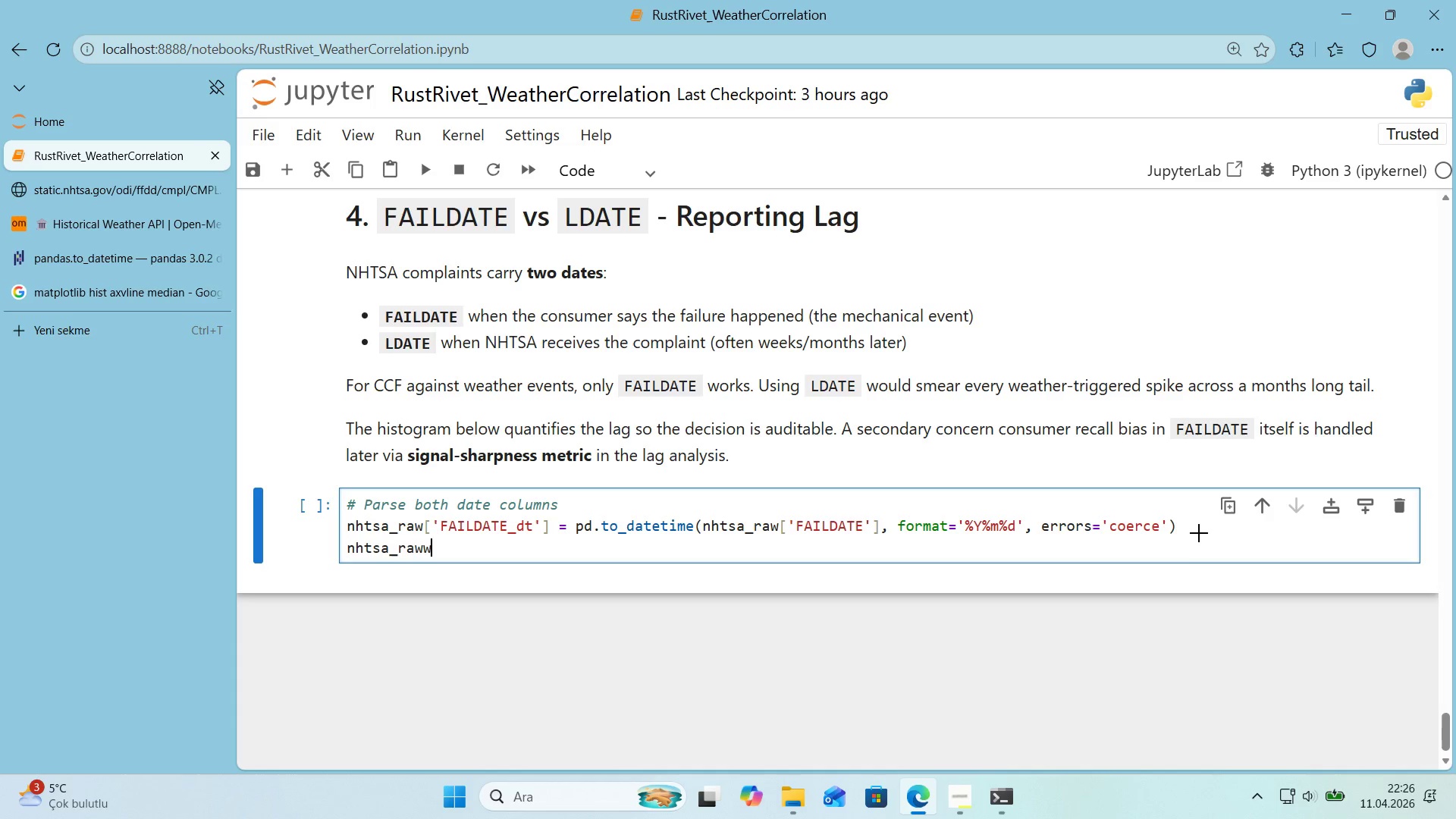 
key(Alt+Control+8)
 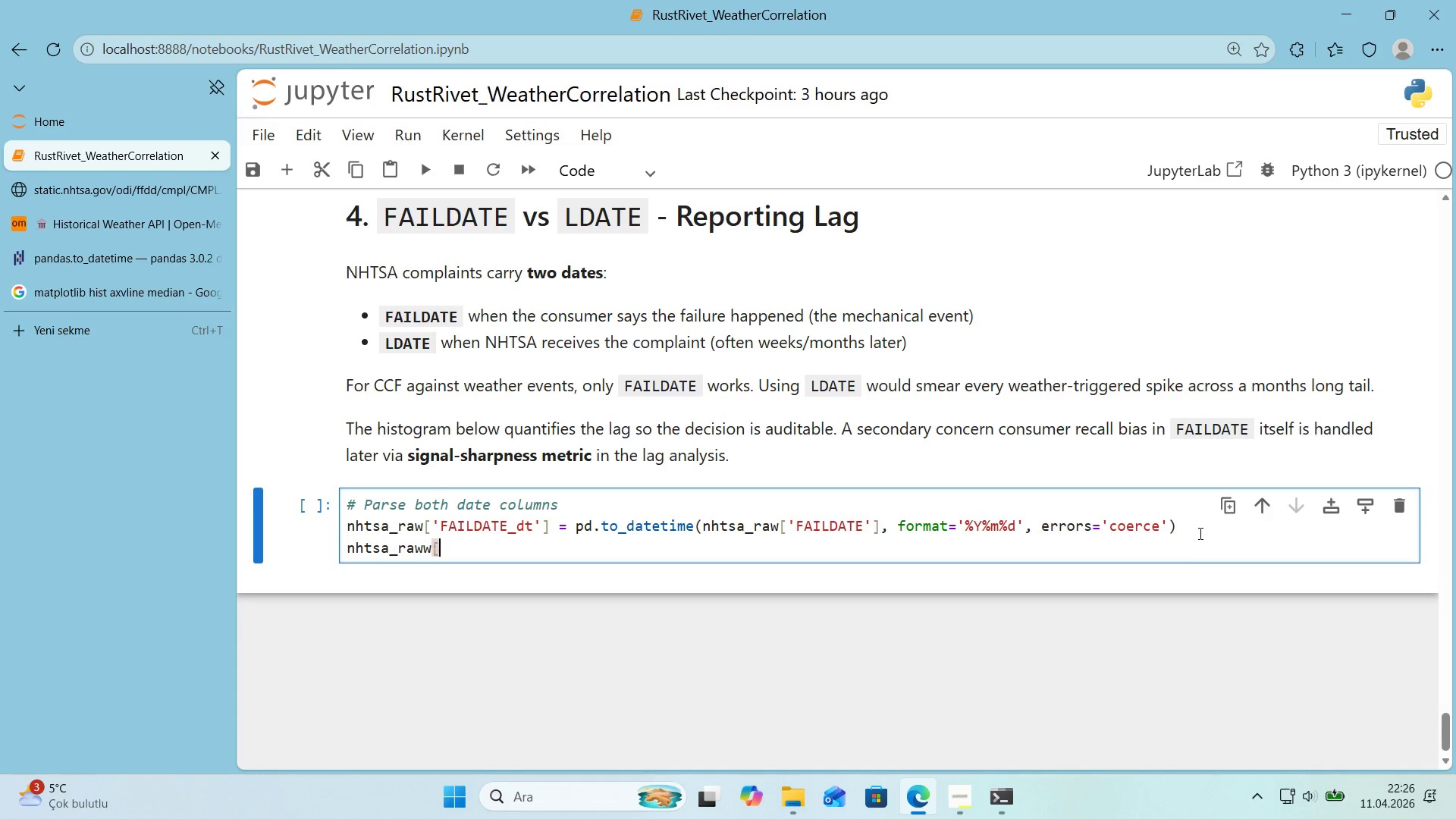 
key(Alt+Control+9)
 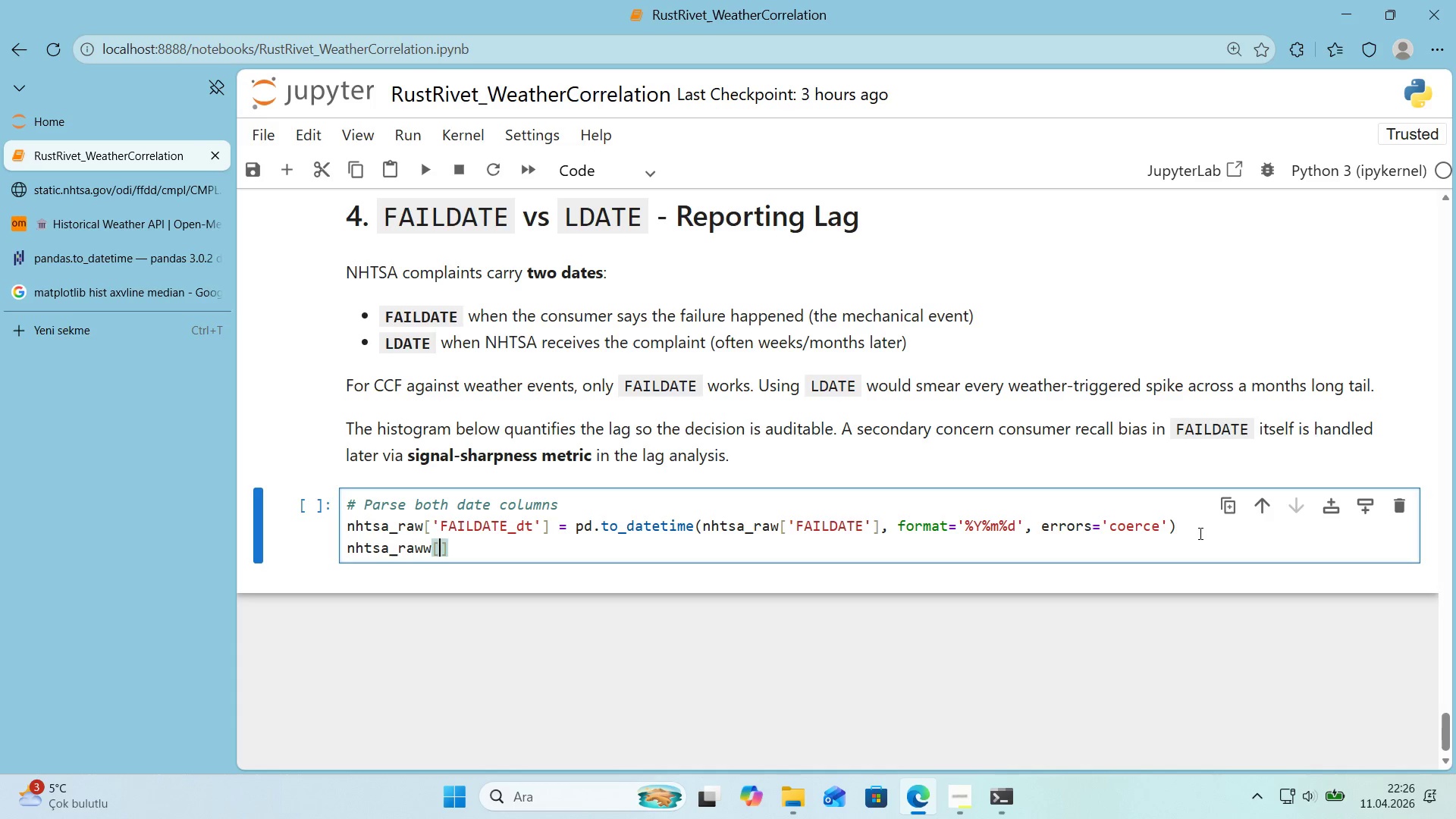 
key(ArrowLeft)
 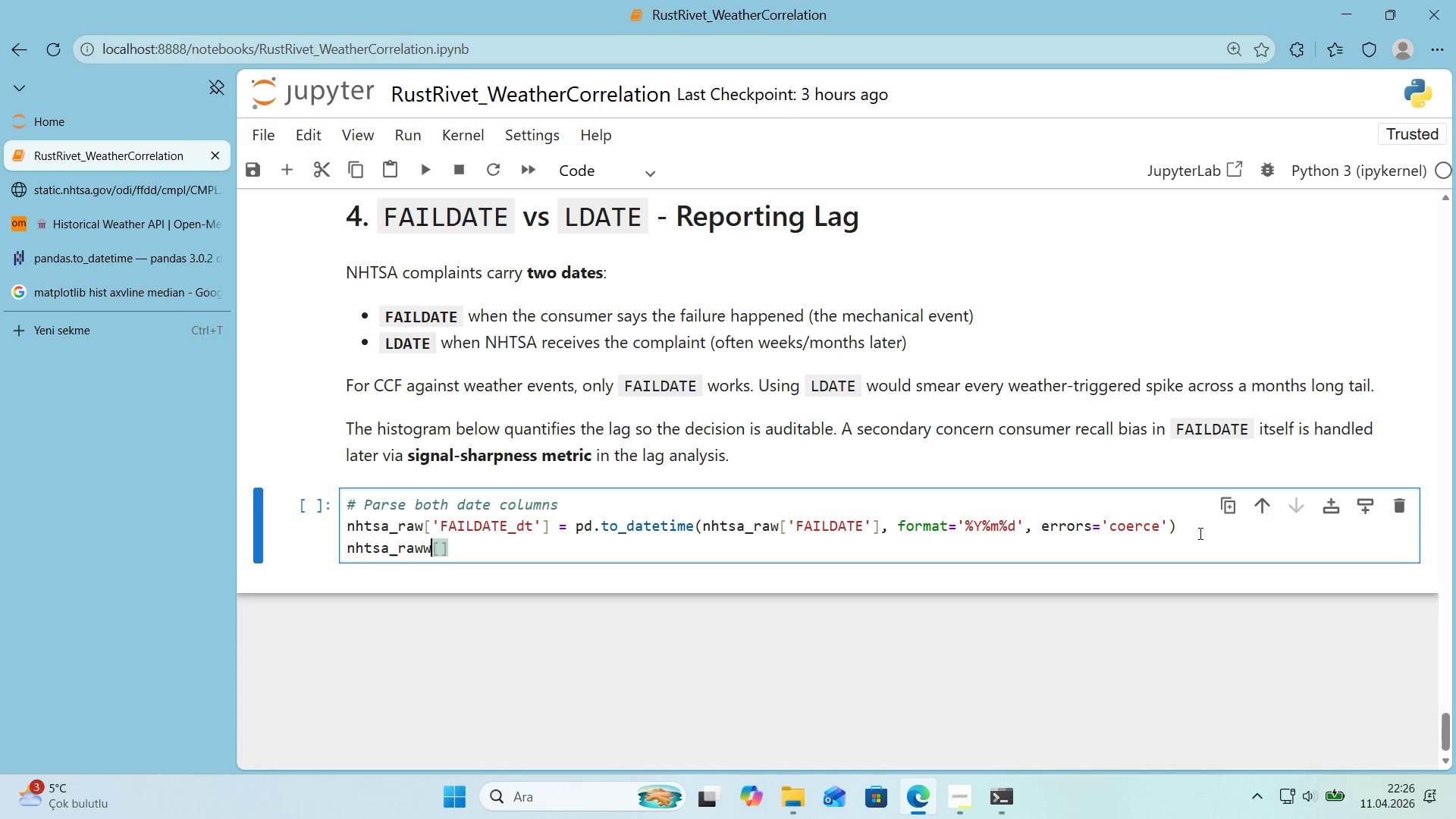 
key(ArrowLeft)
 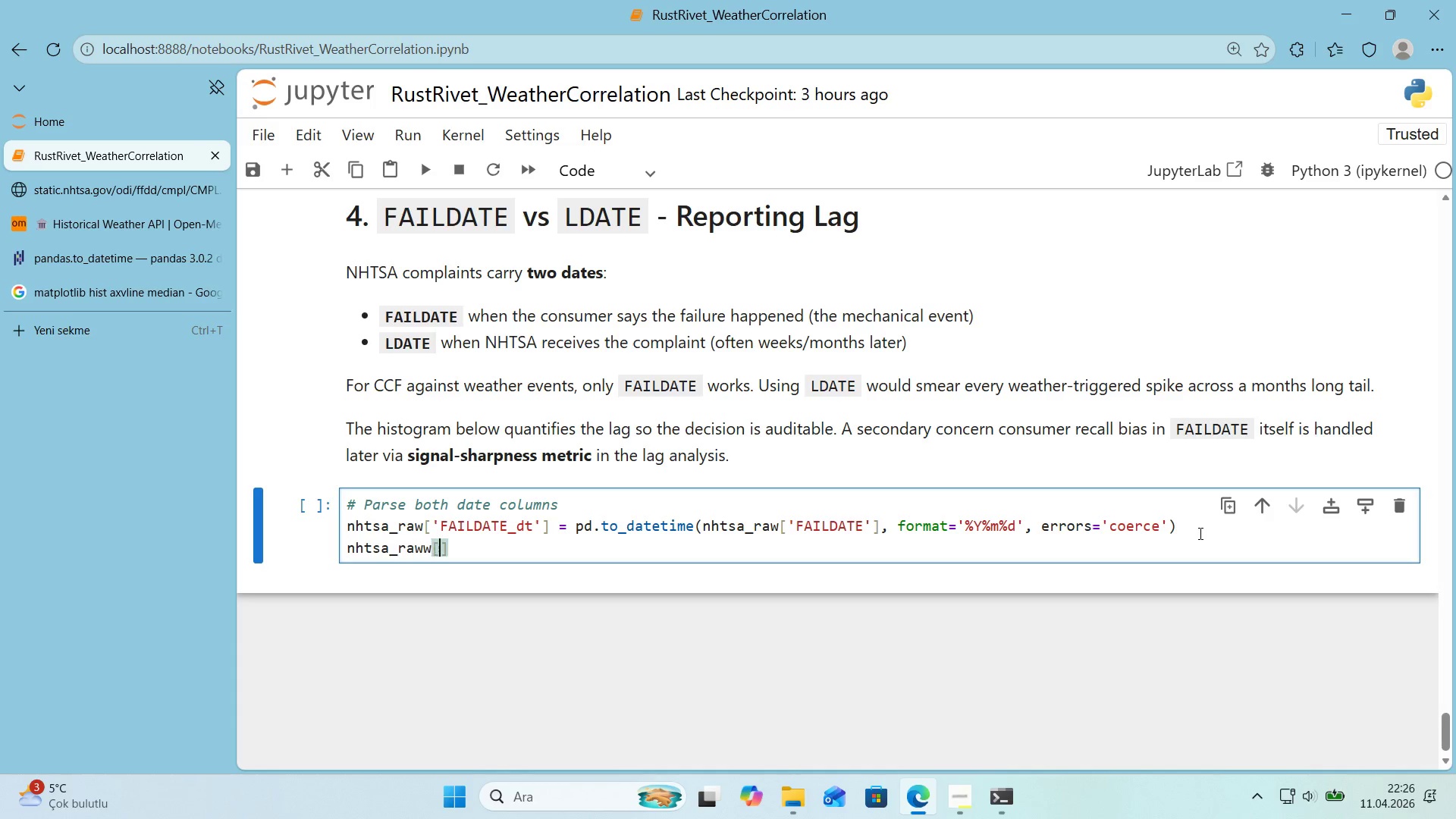 
key(ArrowRight)
 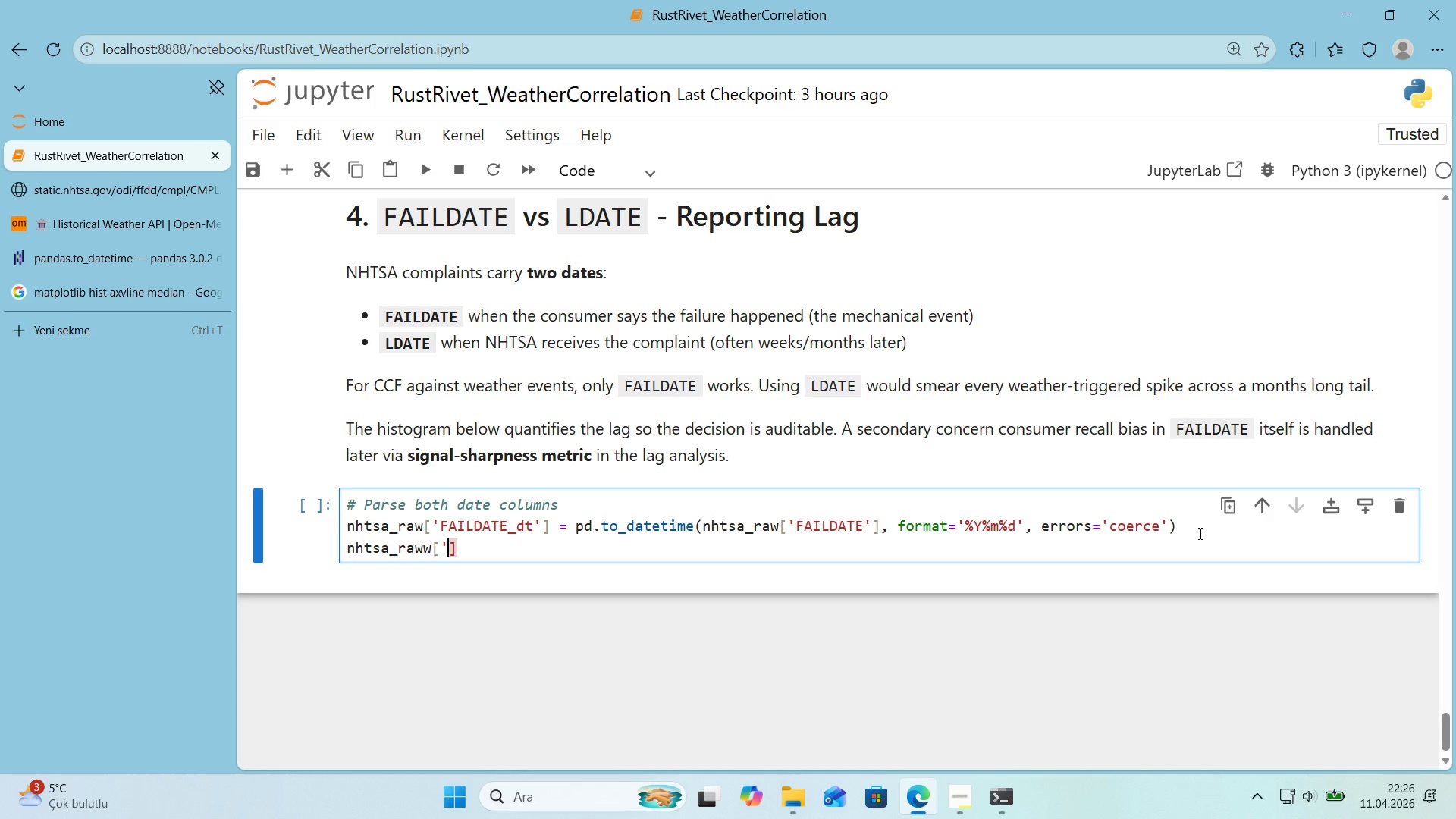 
type(@@)
 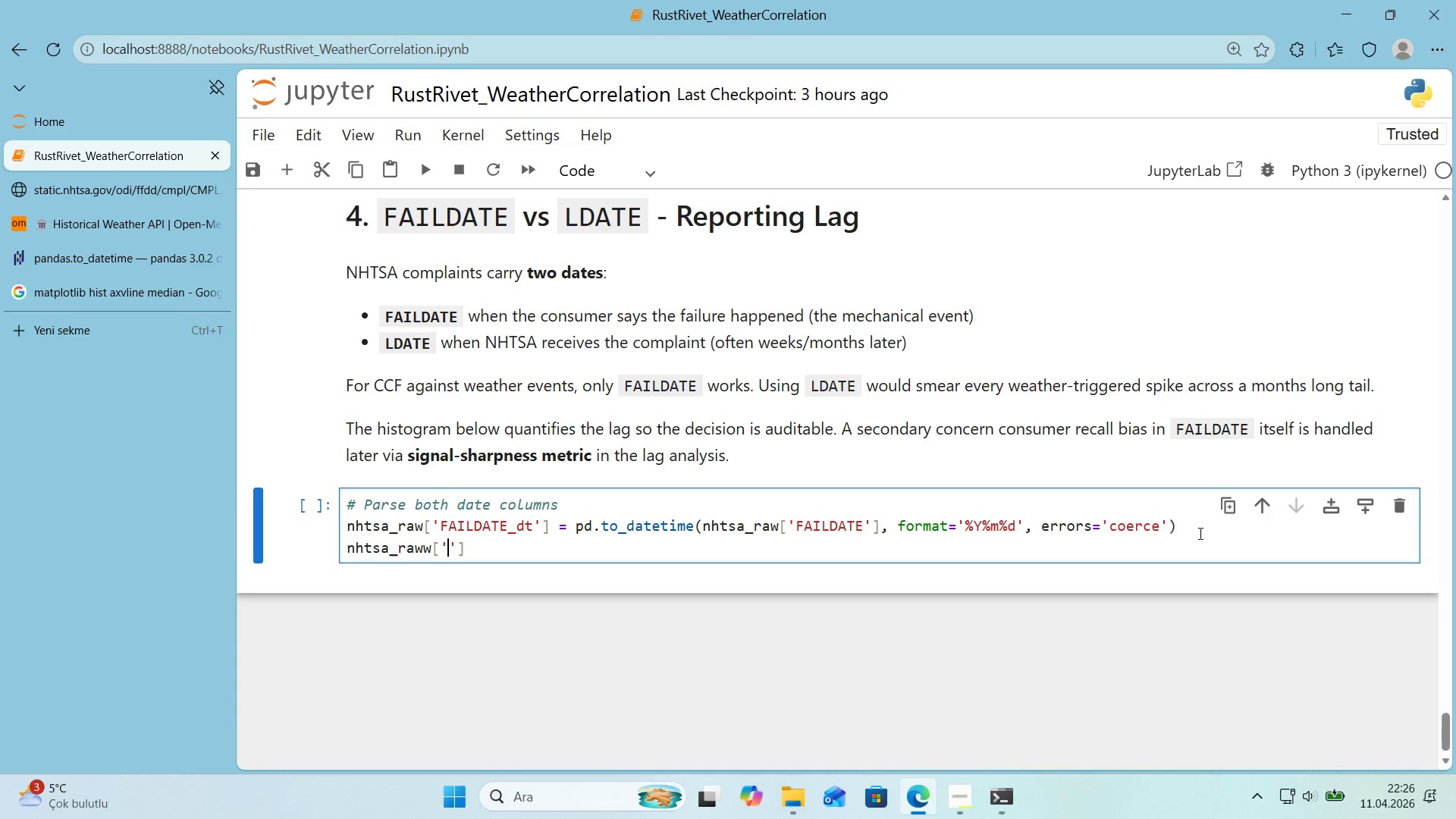 
key(ArrowLeft)
 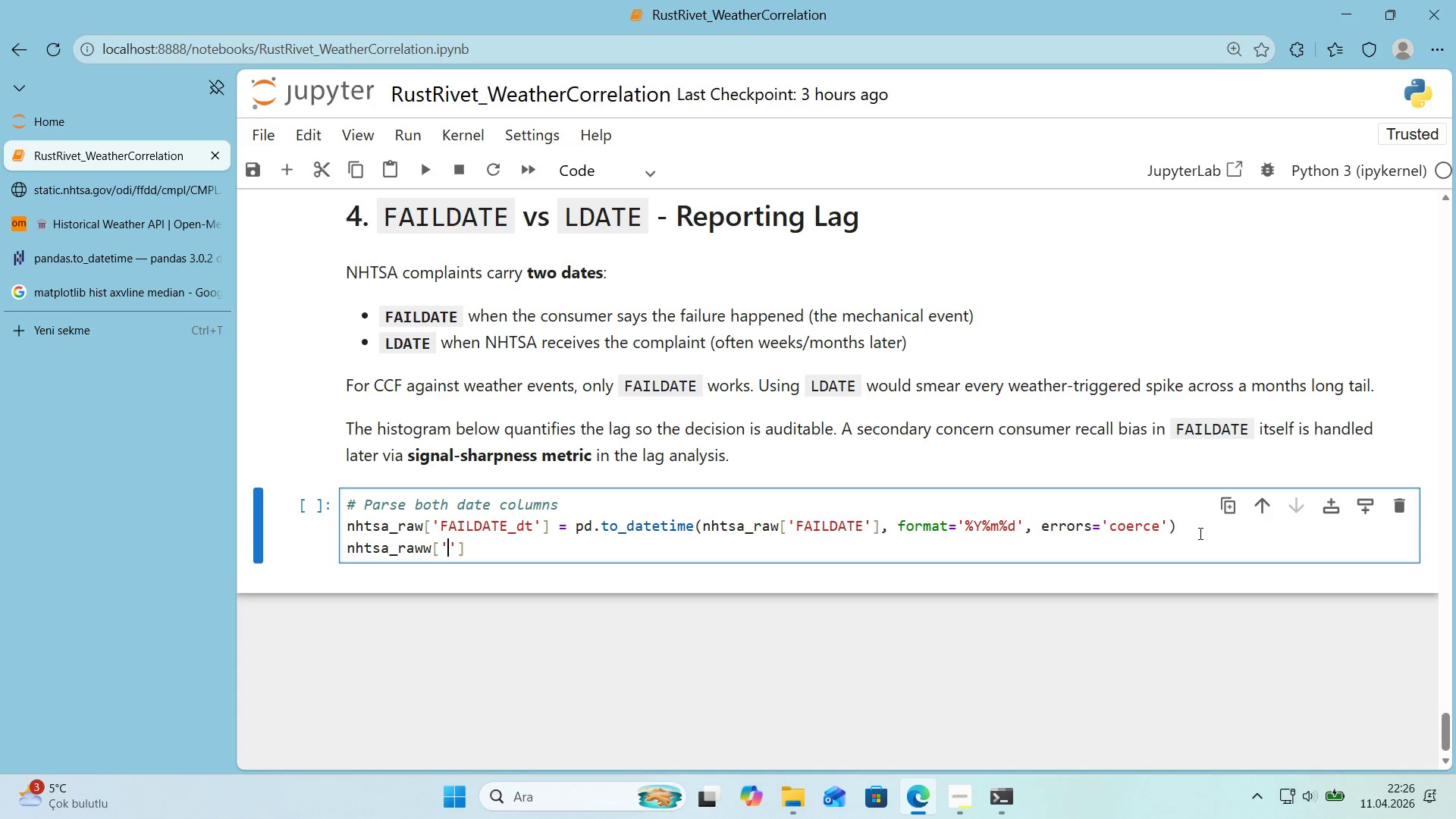 
key(ArrowLeft)
 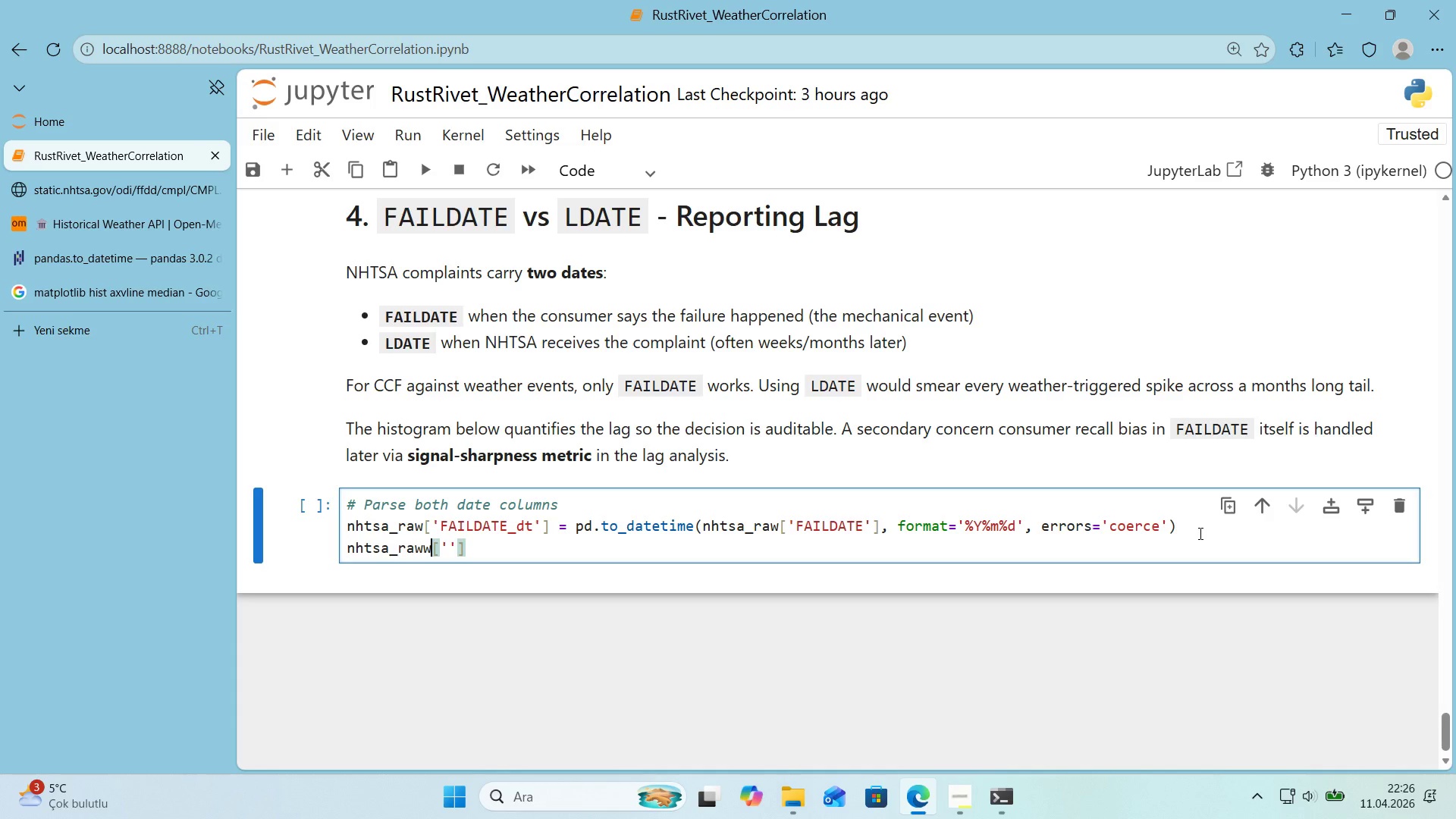 
key(ArrowLeft)
 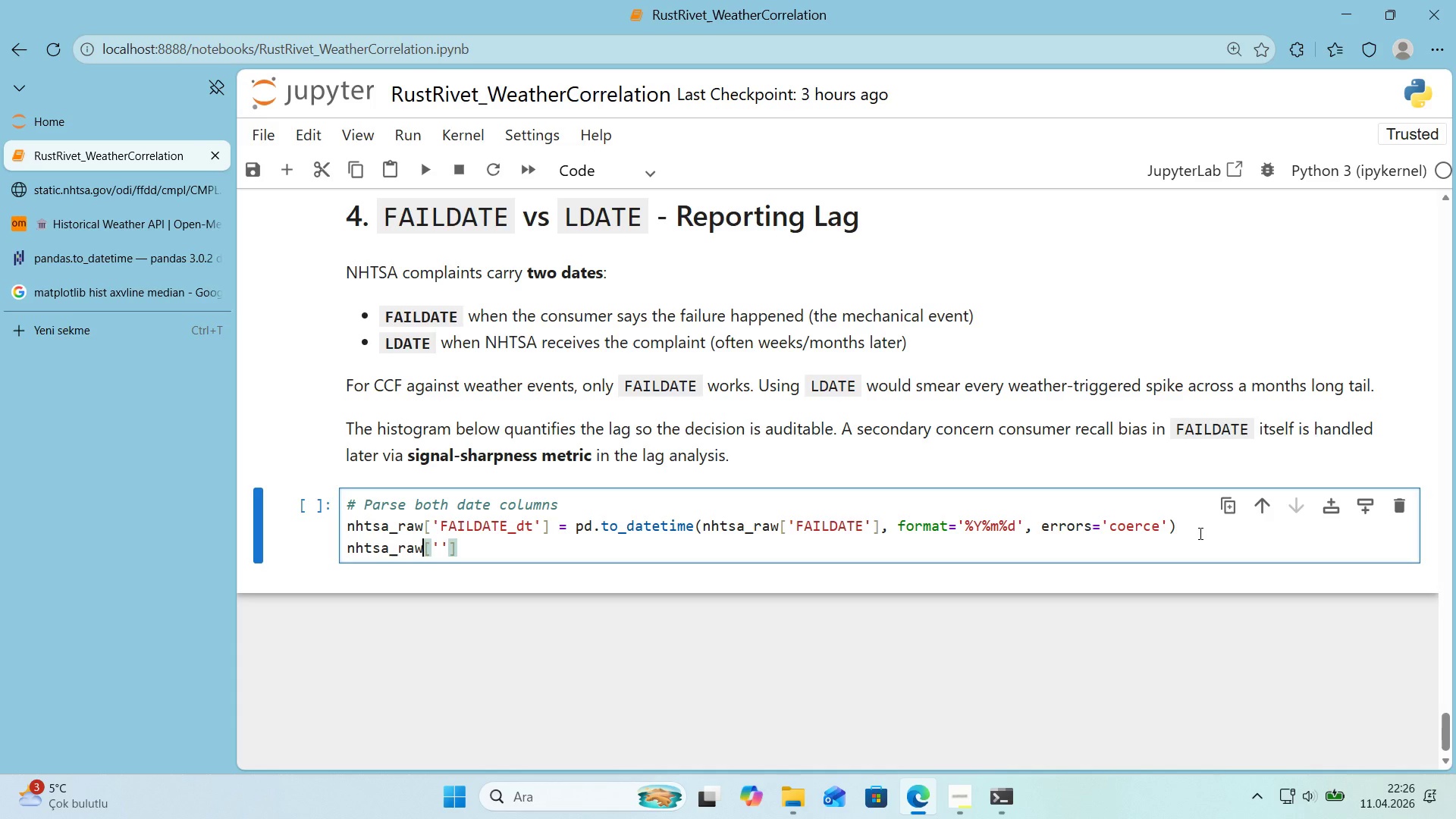 
key(Backspace)
 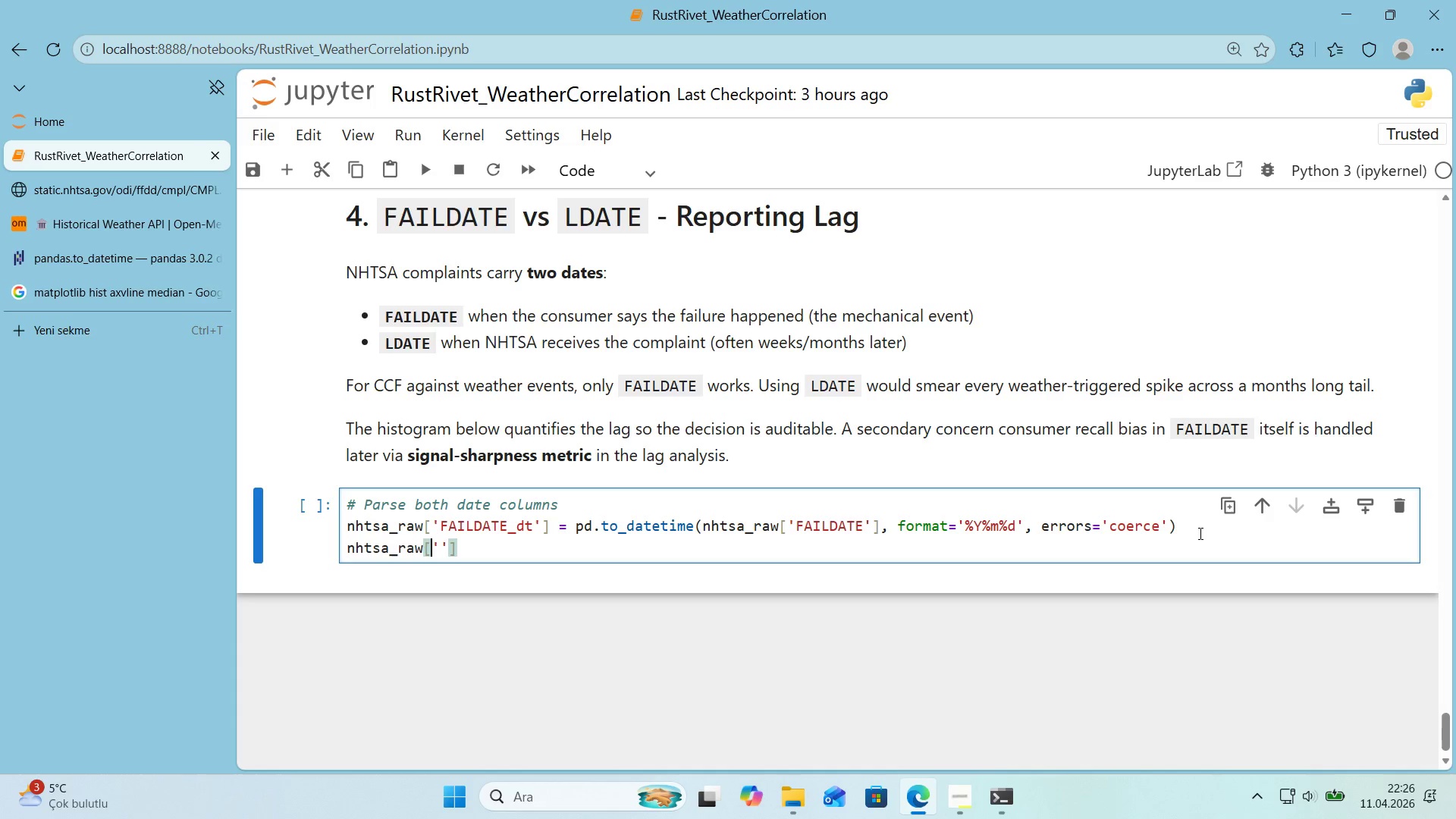 
key(ArrowRight)
 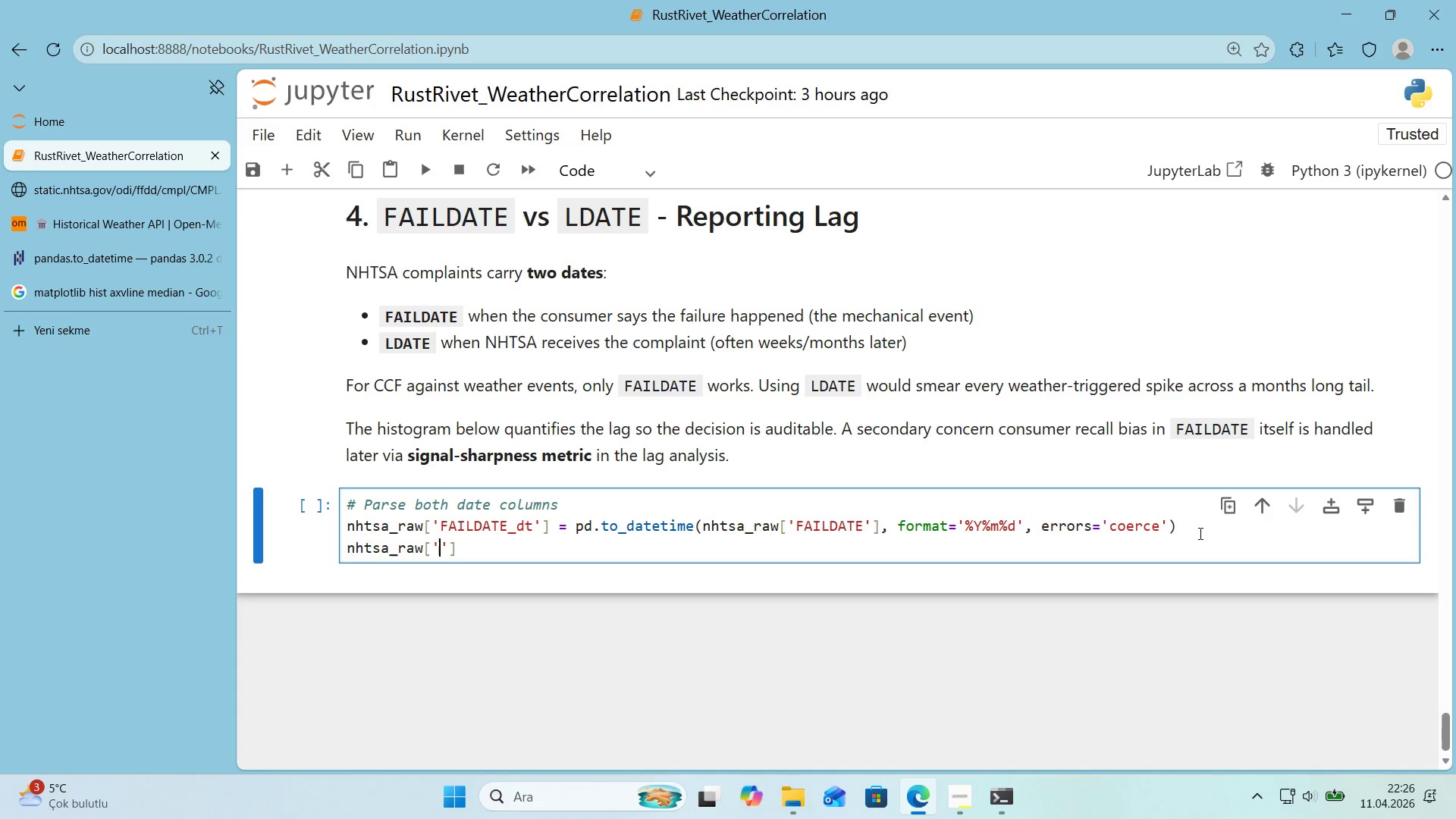 
key(ArrowRight)
 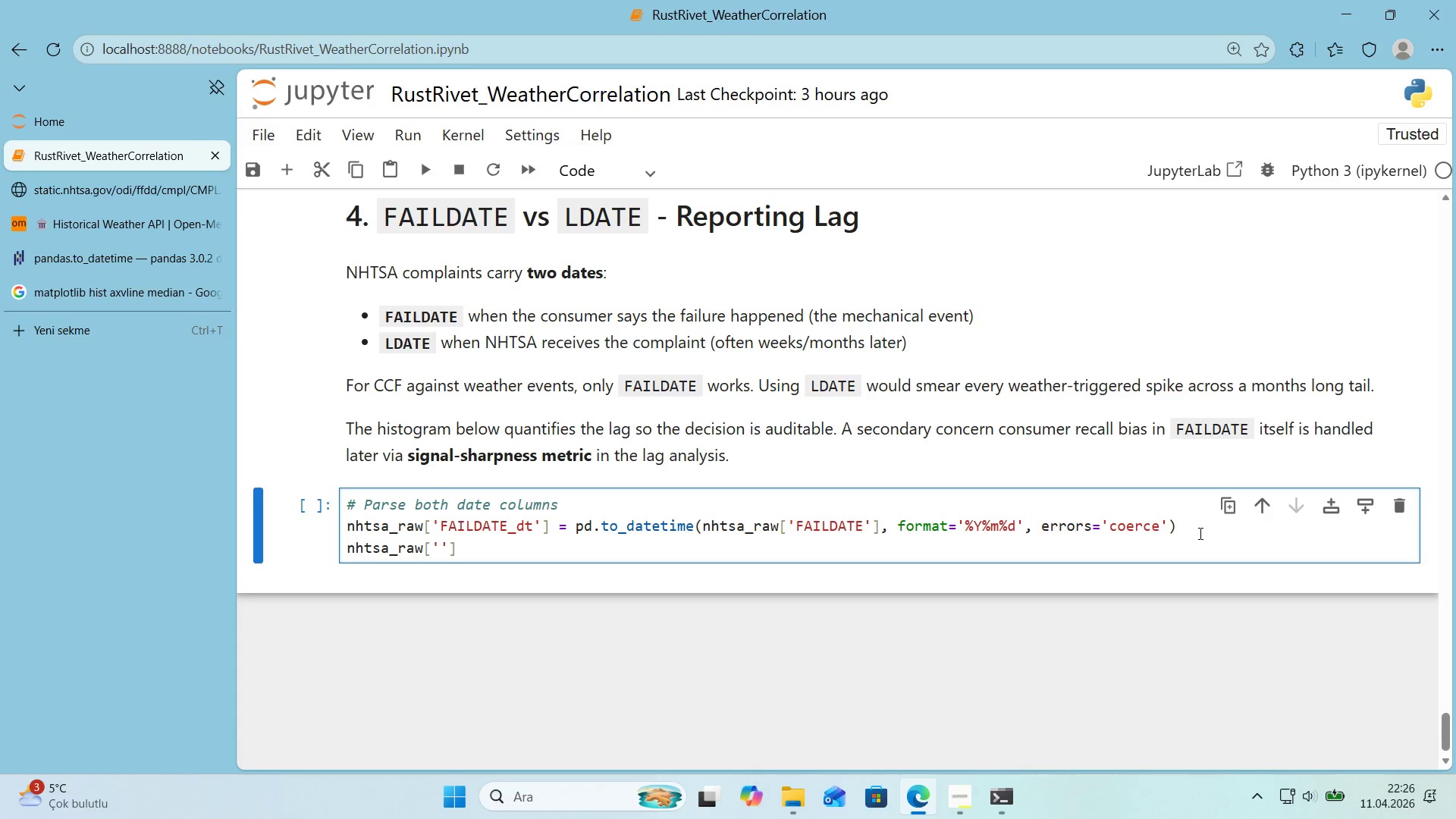 
wait(16.38)
 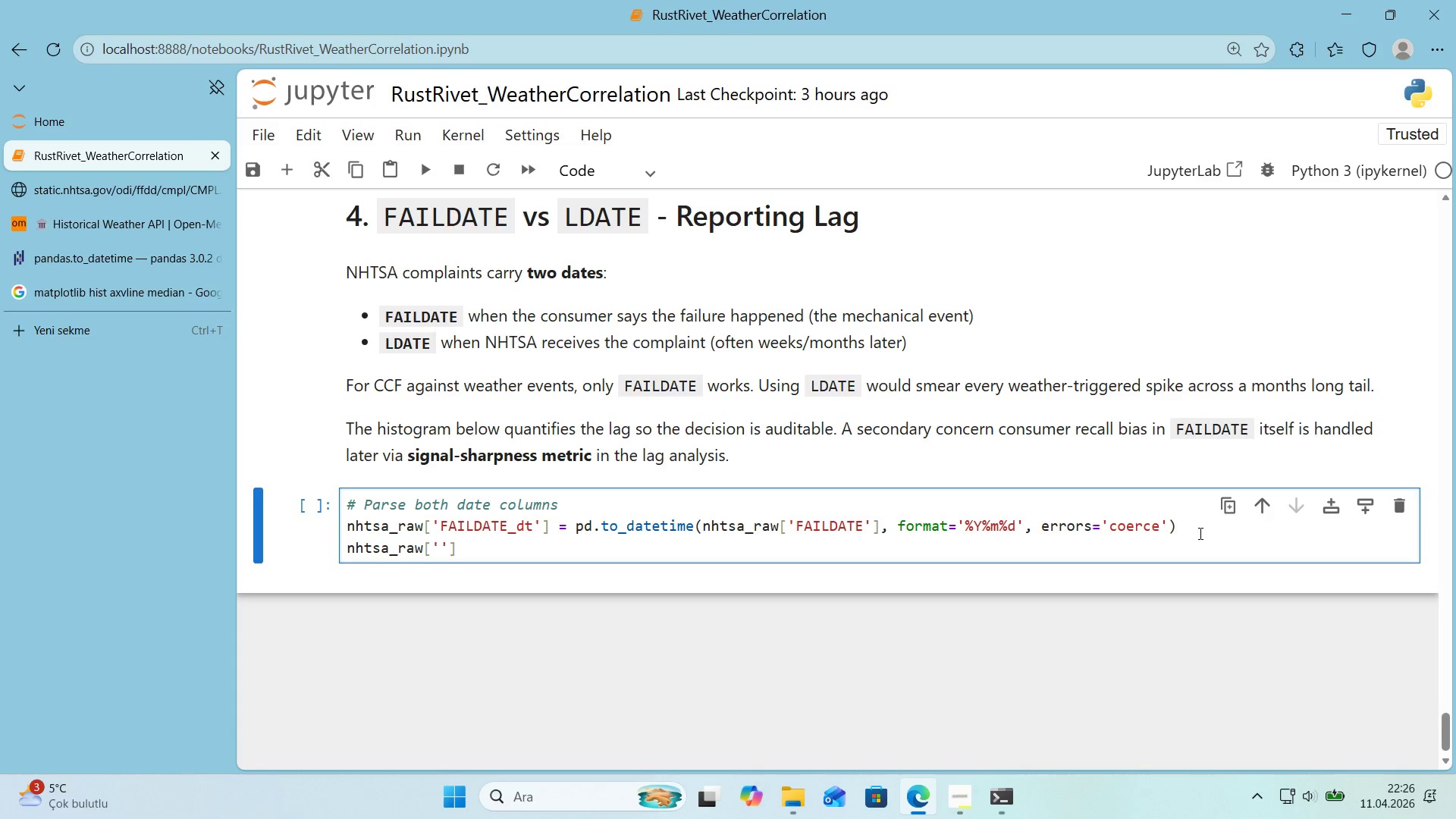 
type(LDATE_Dt)
 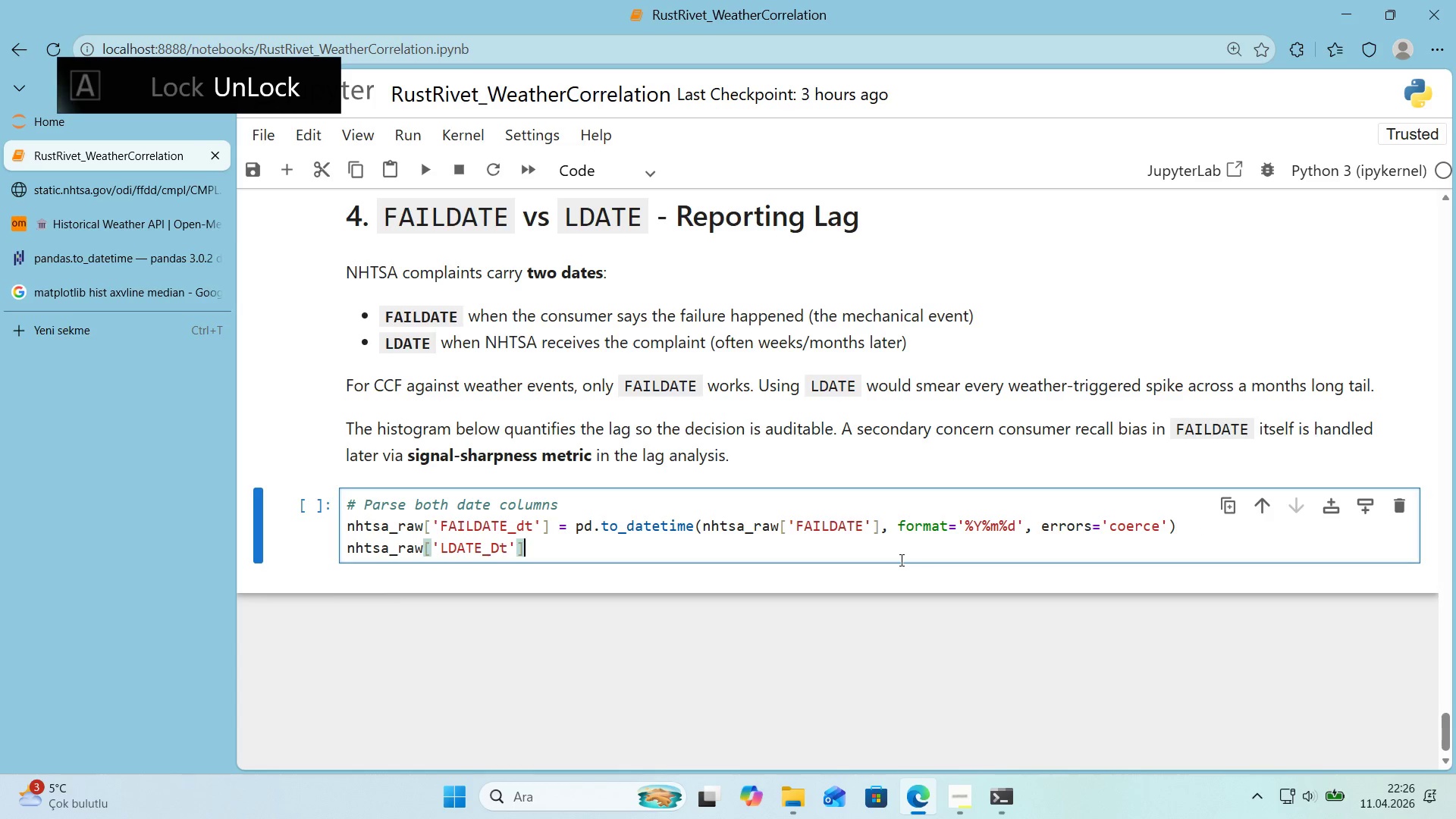 
 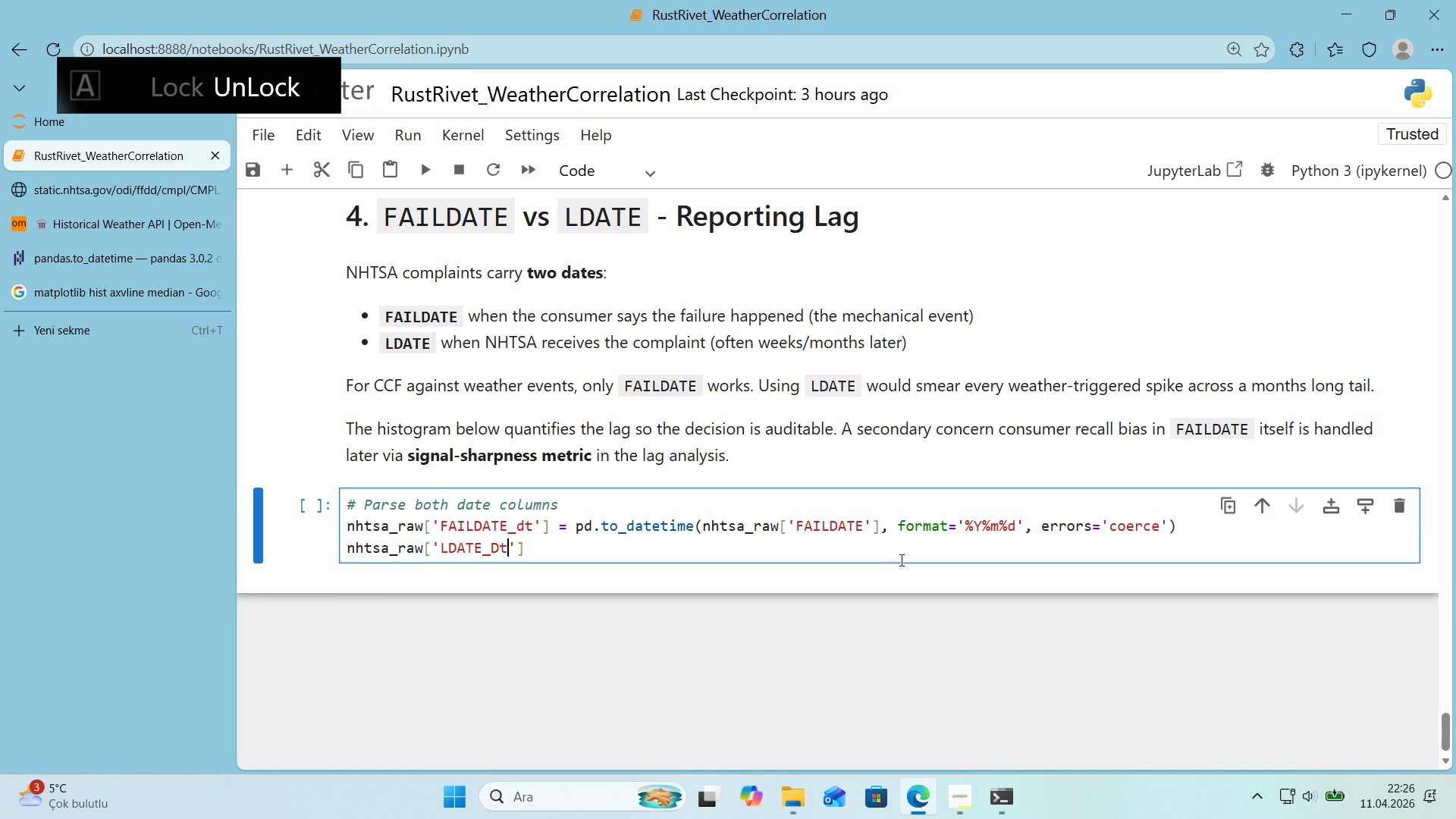 
key(ArrowRight)
 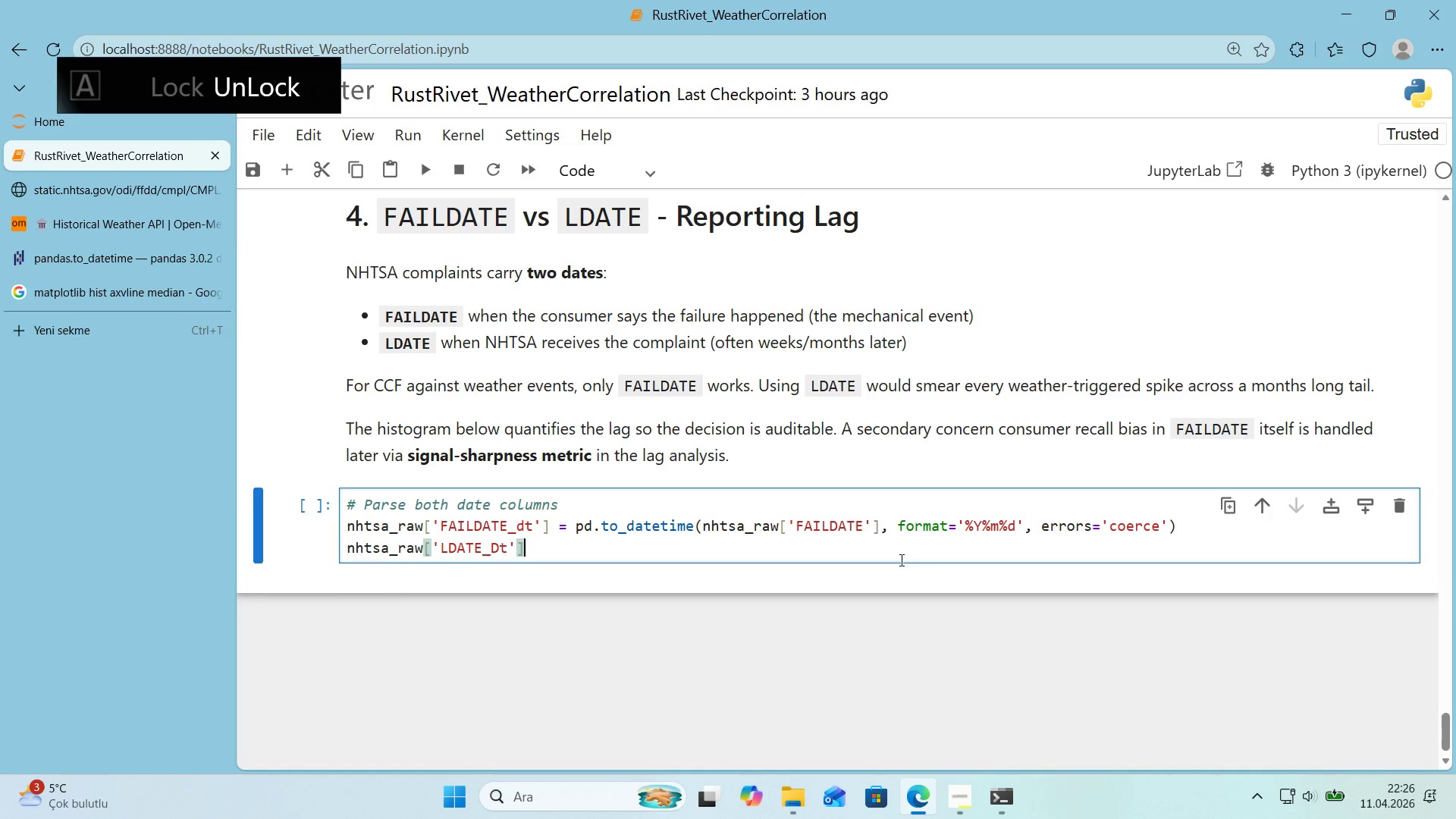 
key(ArrowRight)
 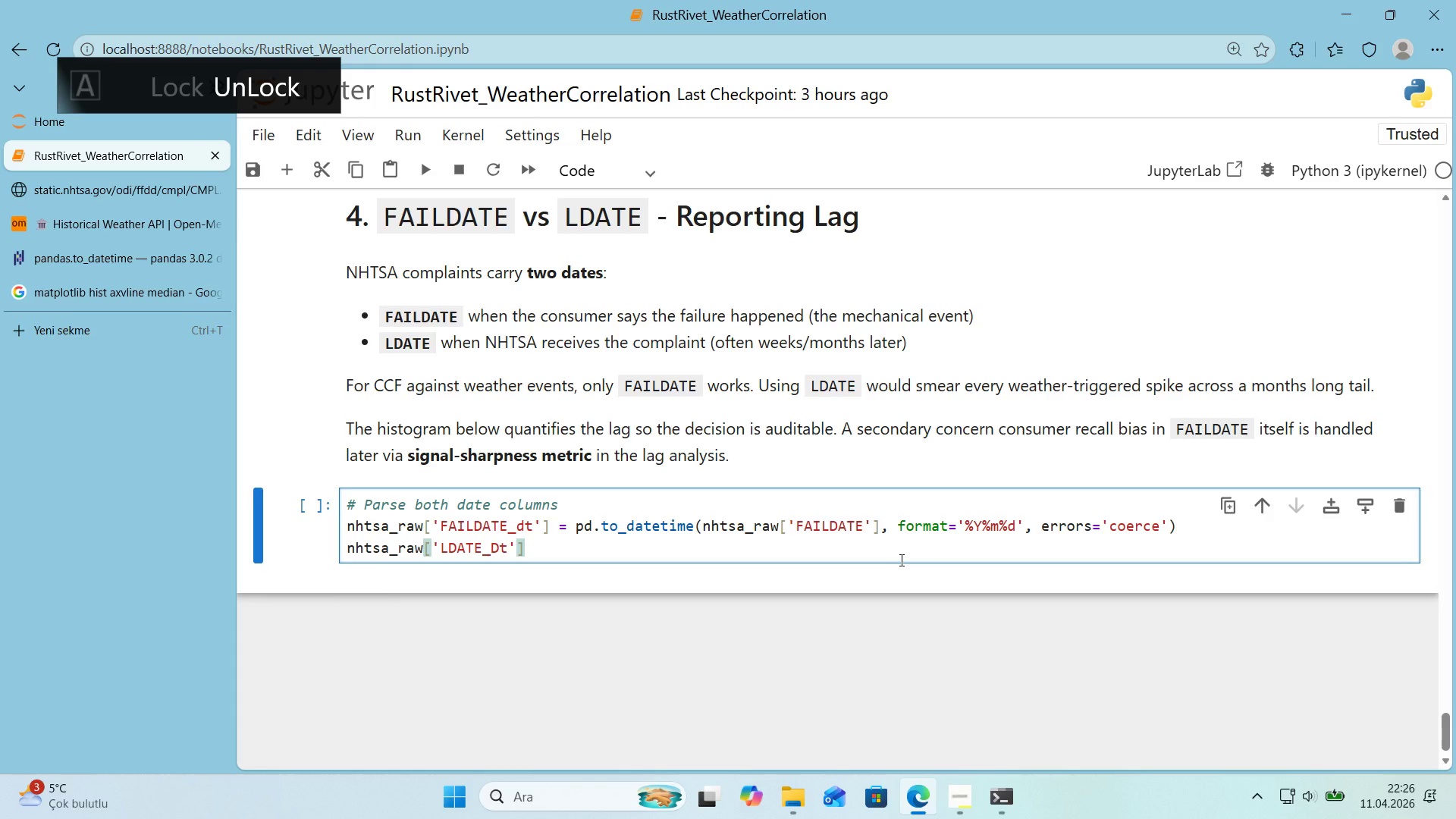 
key(ArrowLeft)
 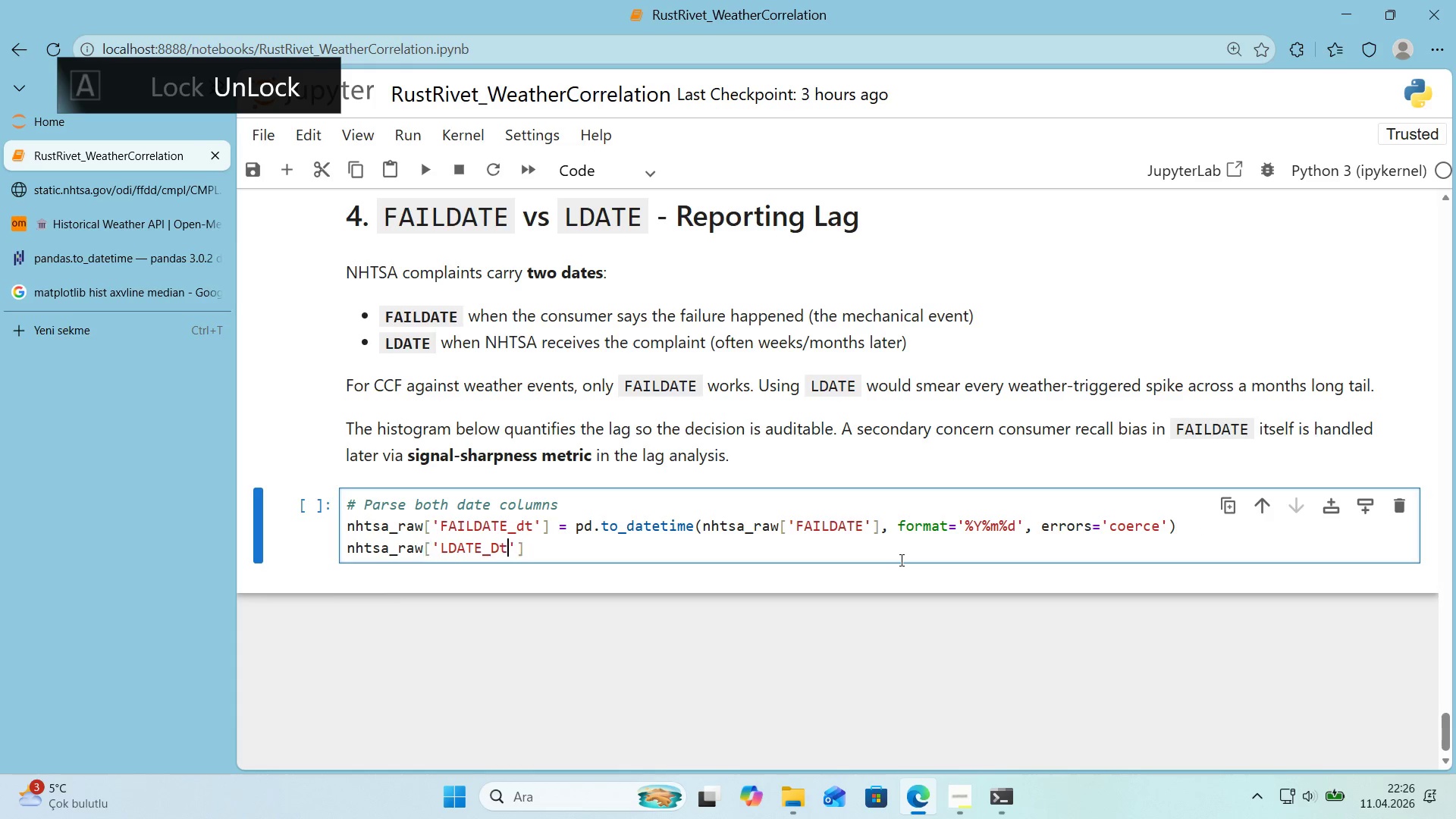 
key(ArrowLeft)
 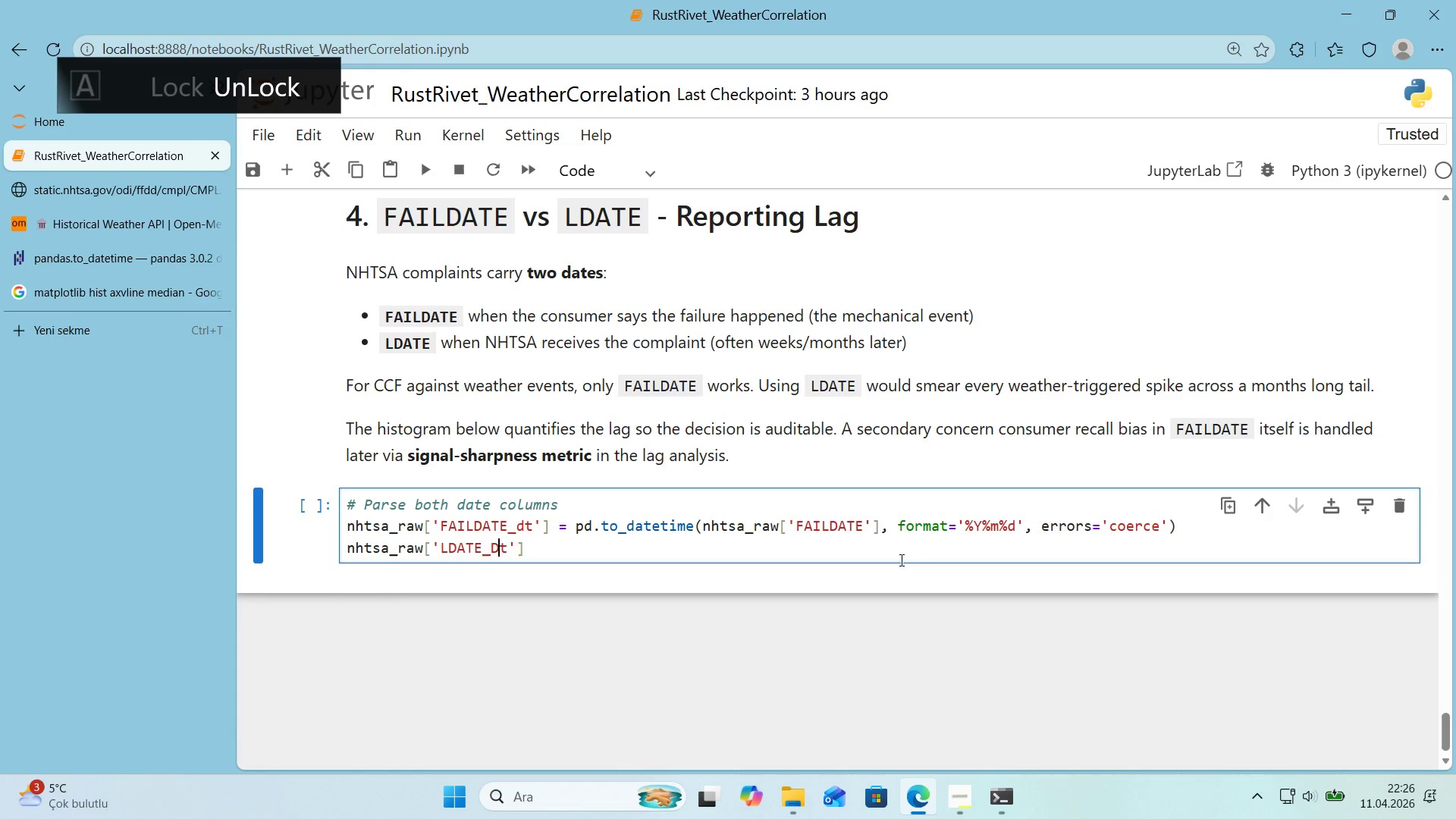 
key(ArrowLeft)
 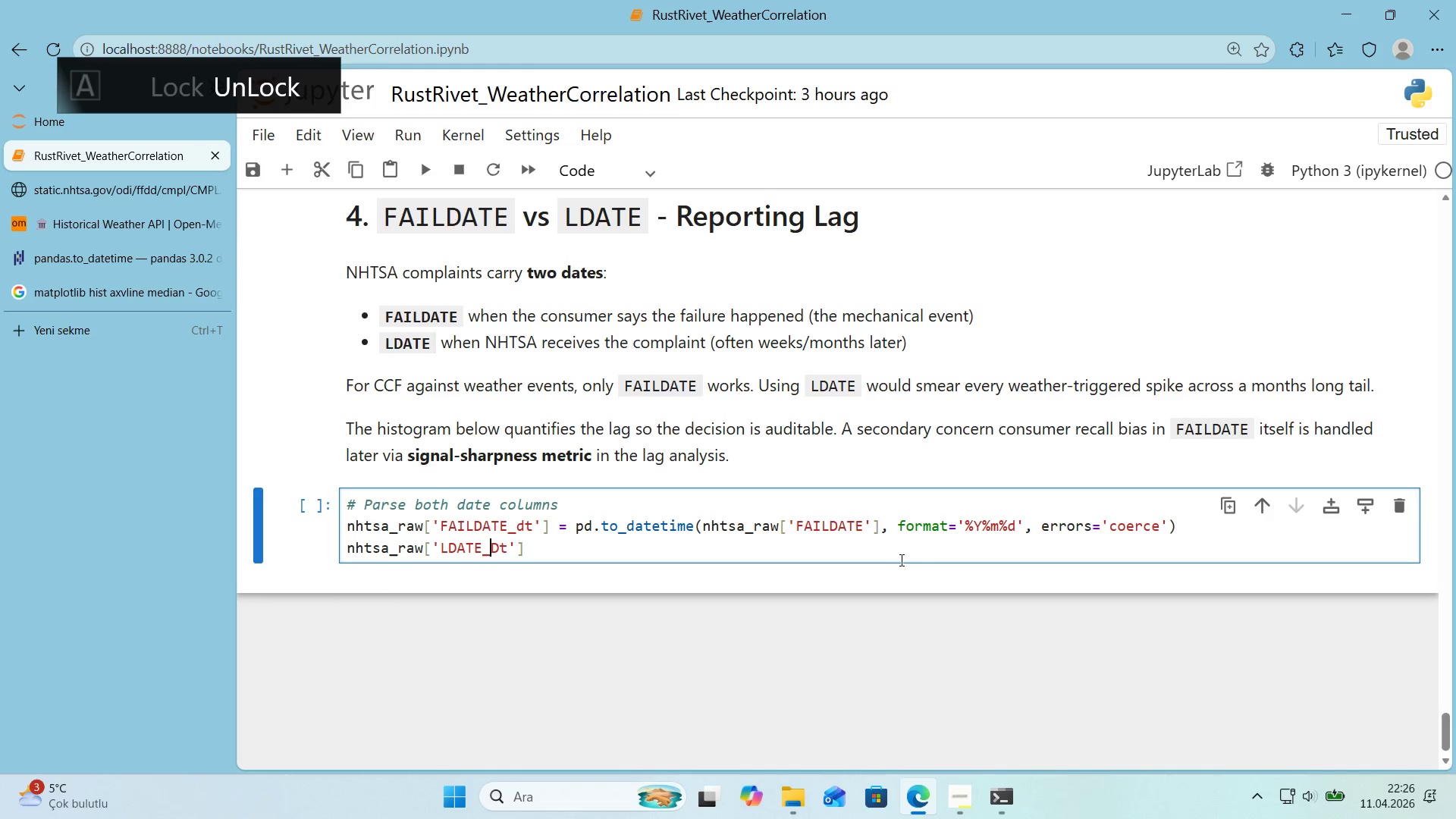 
key(ArrowLeft)
 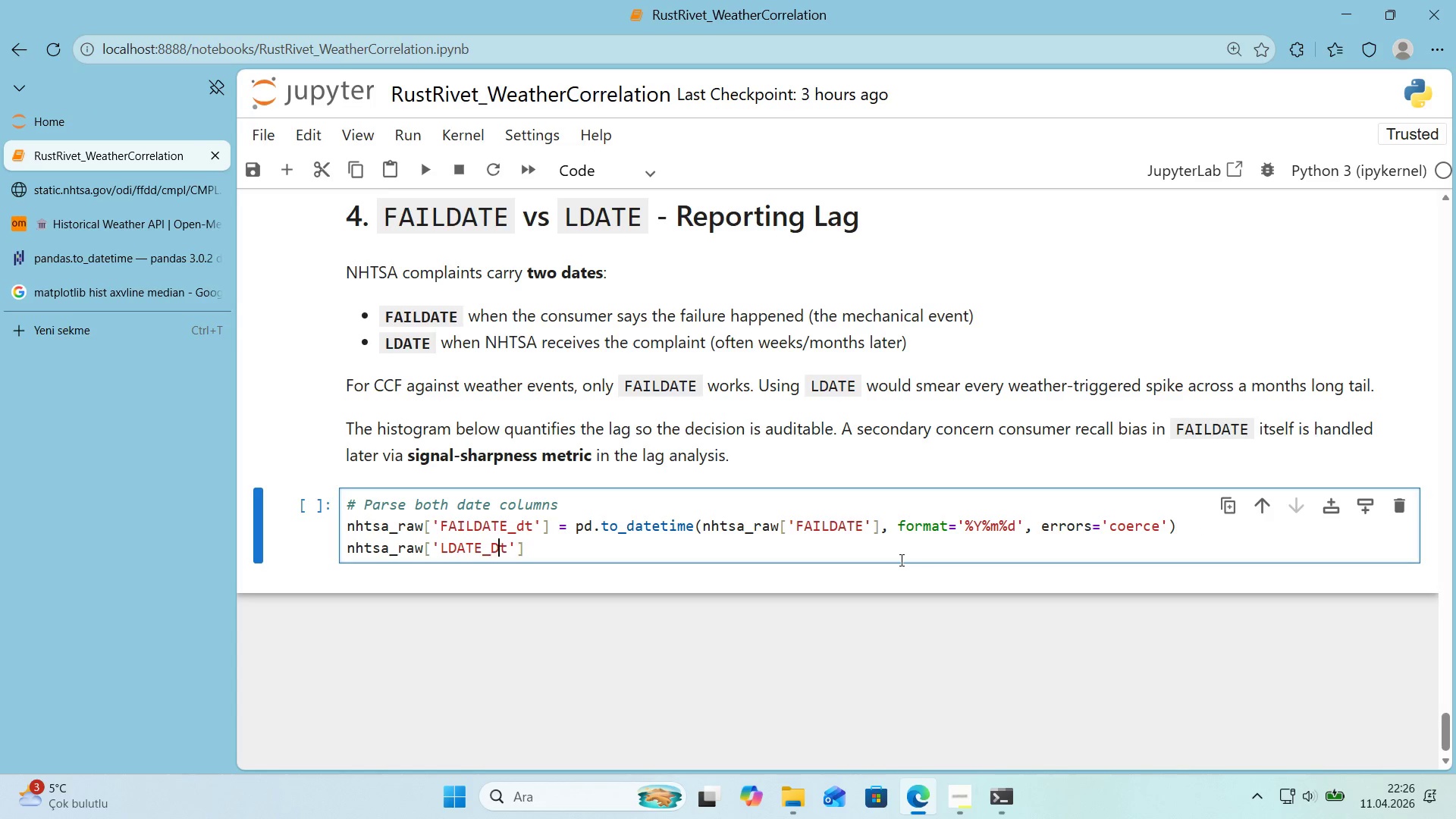 
key(ArrowRight)
 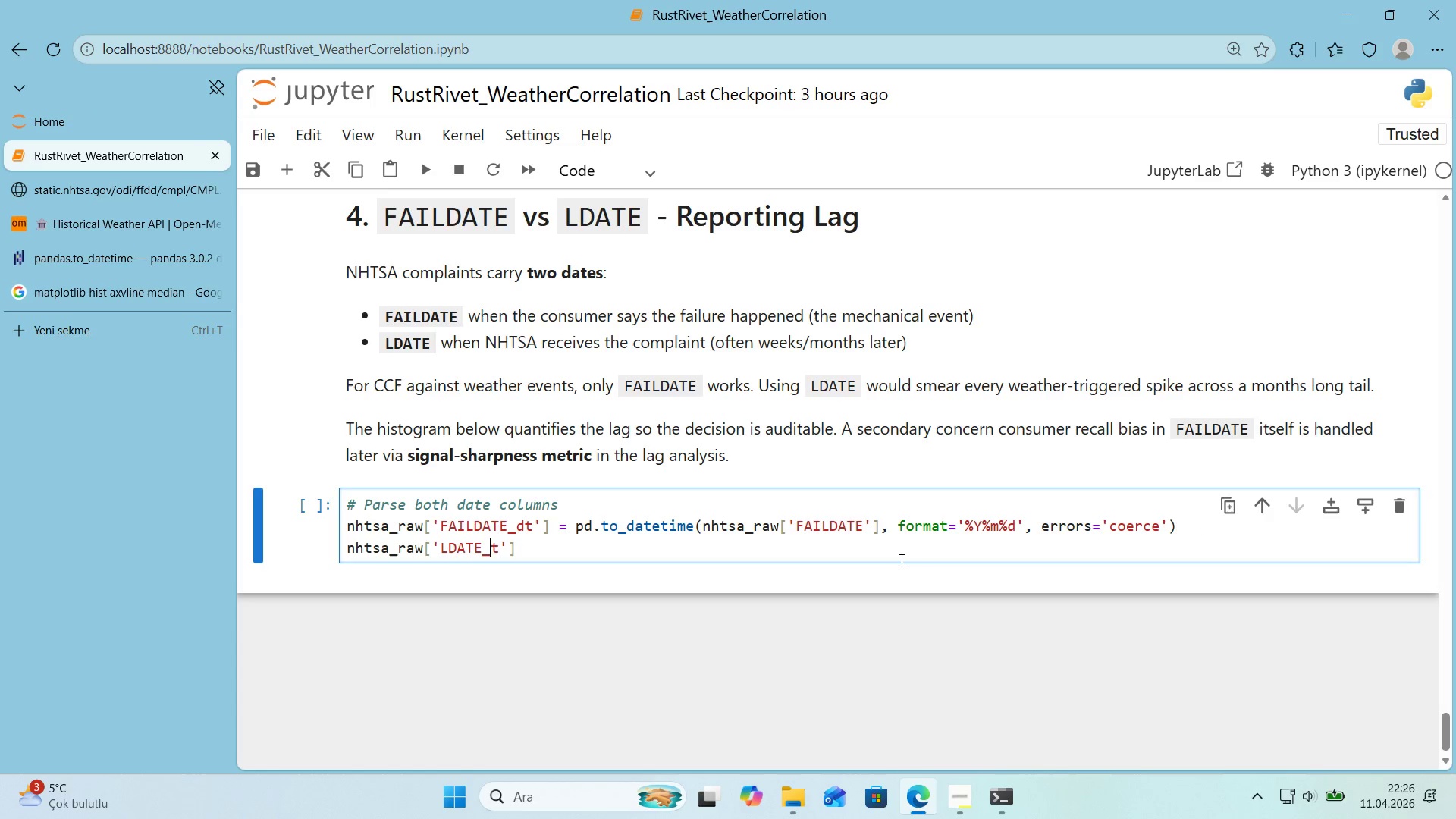 
key(Backspace)
 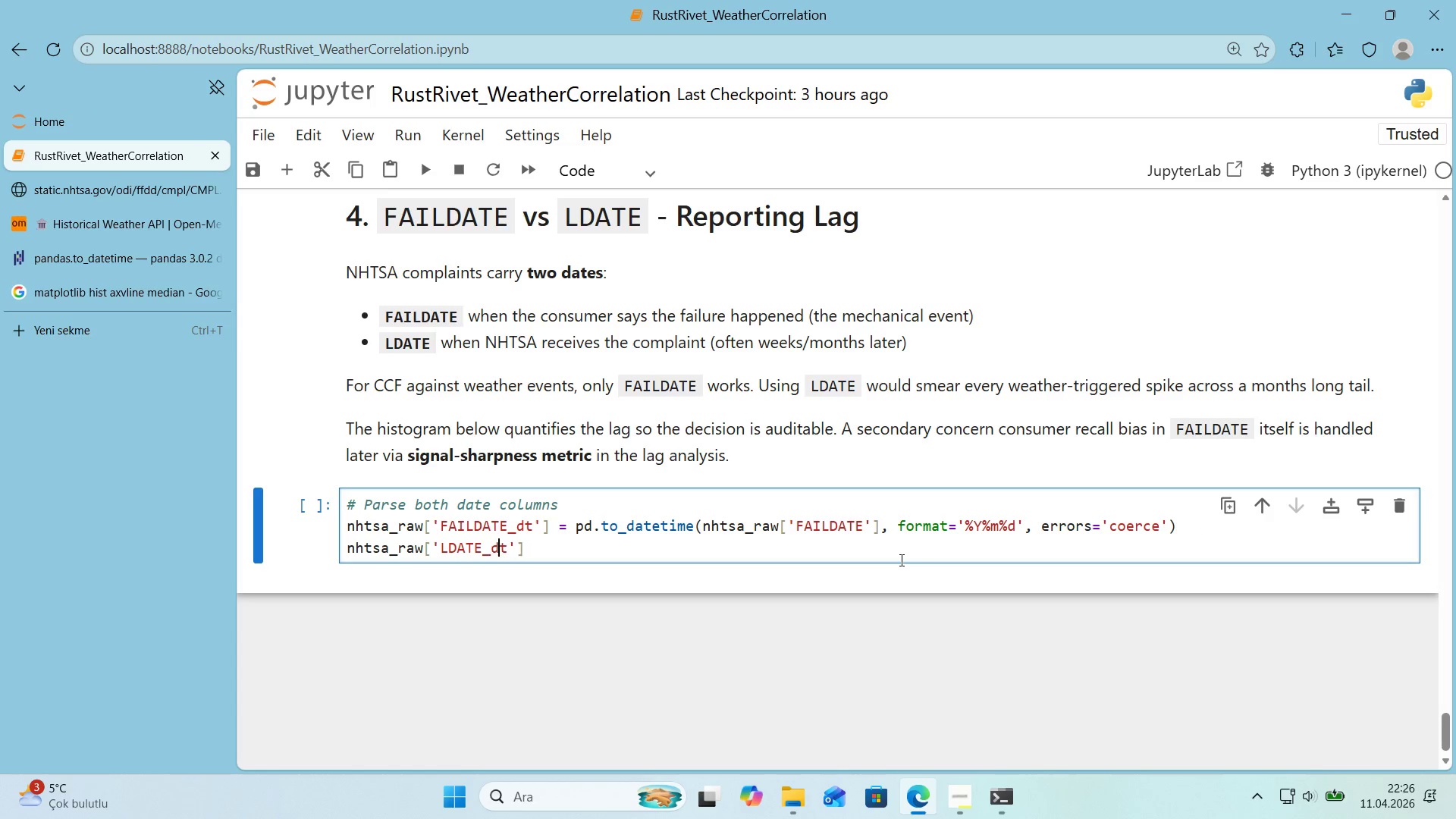 
key(D)
 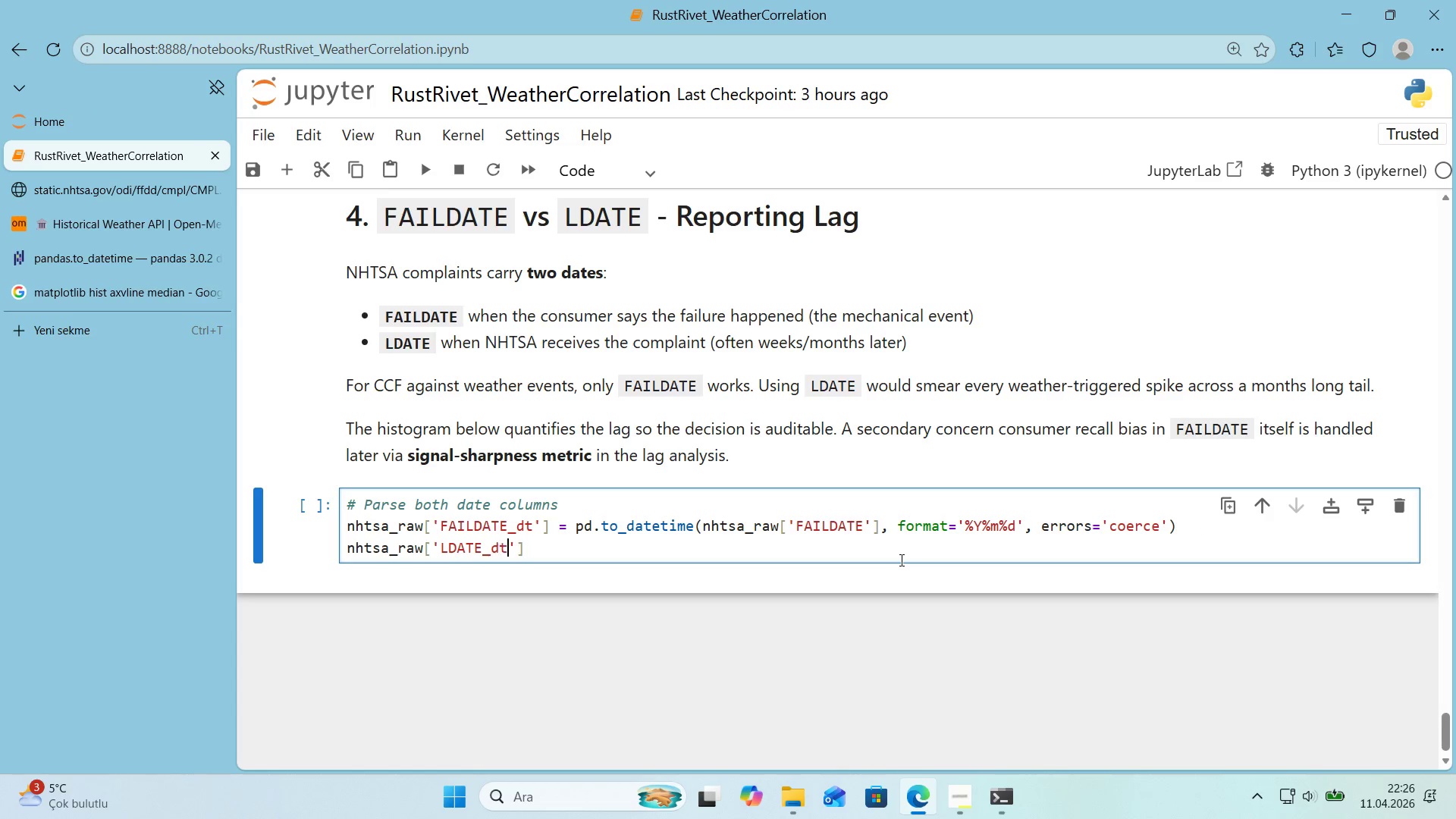 
key(ArrowRight)
 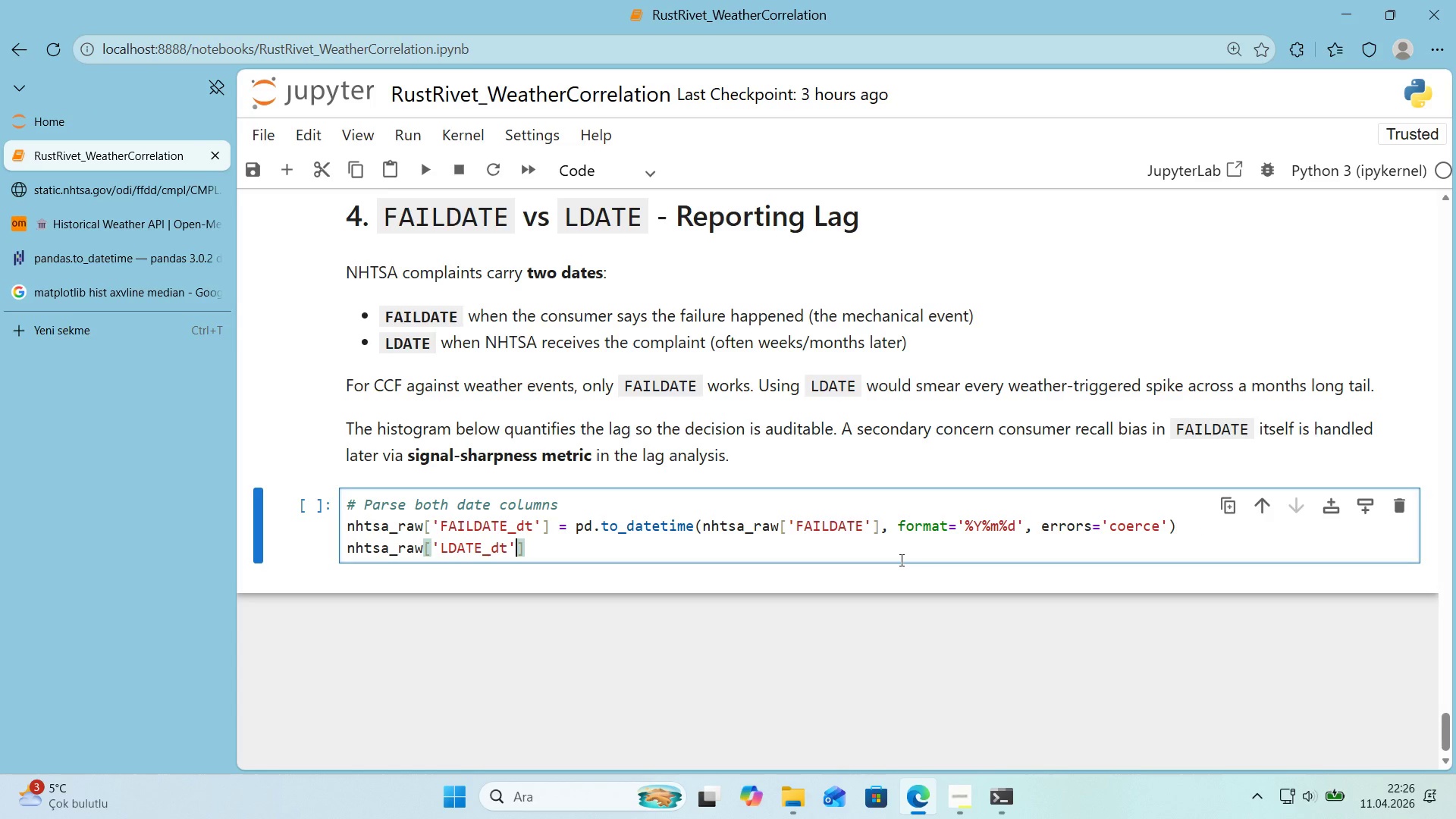 
key(ArrowRight)
 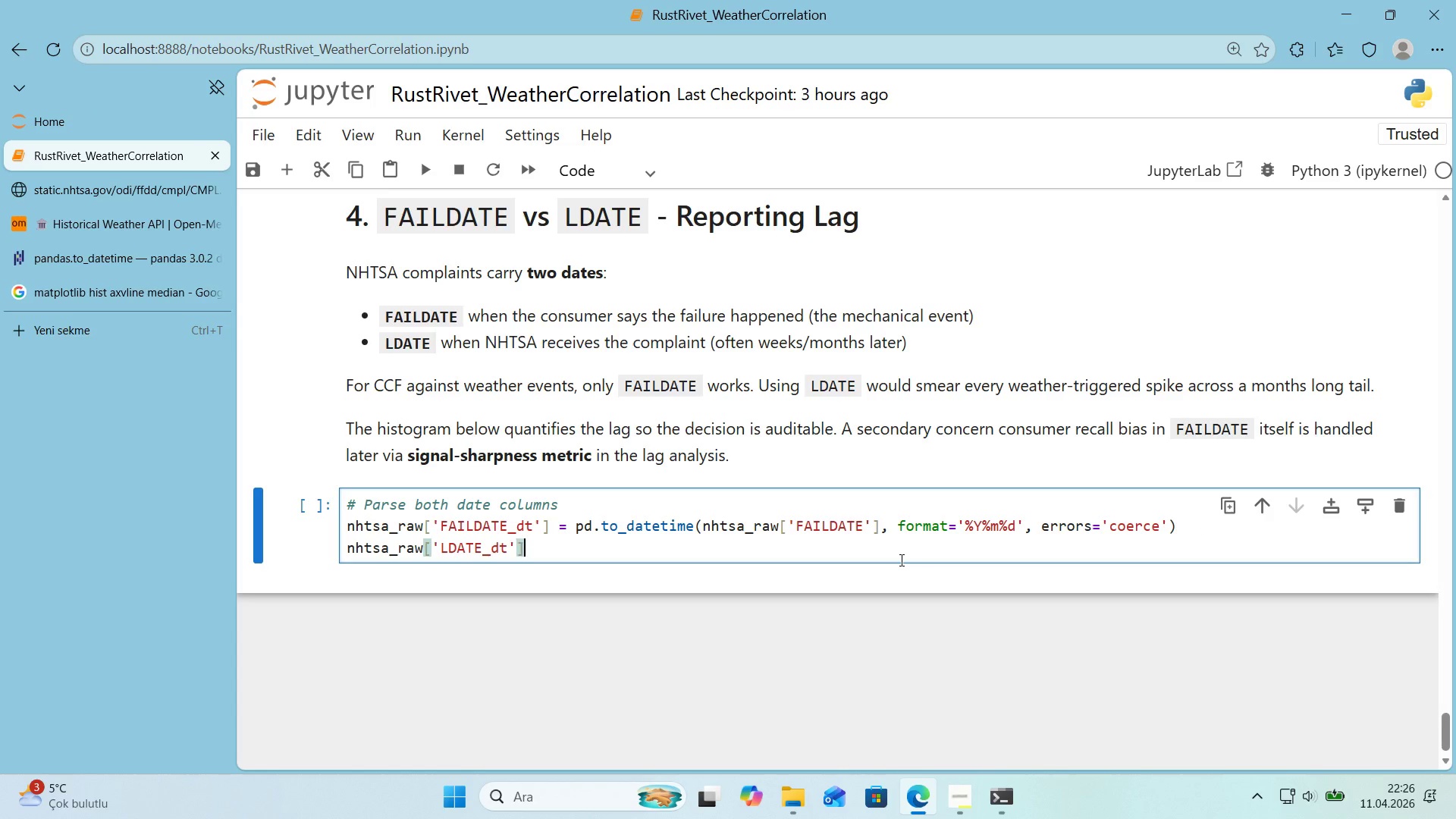 
key(ArrowRight)
 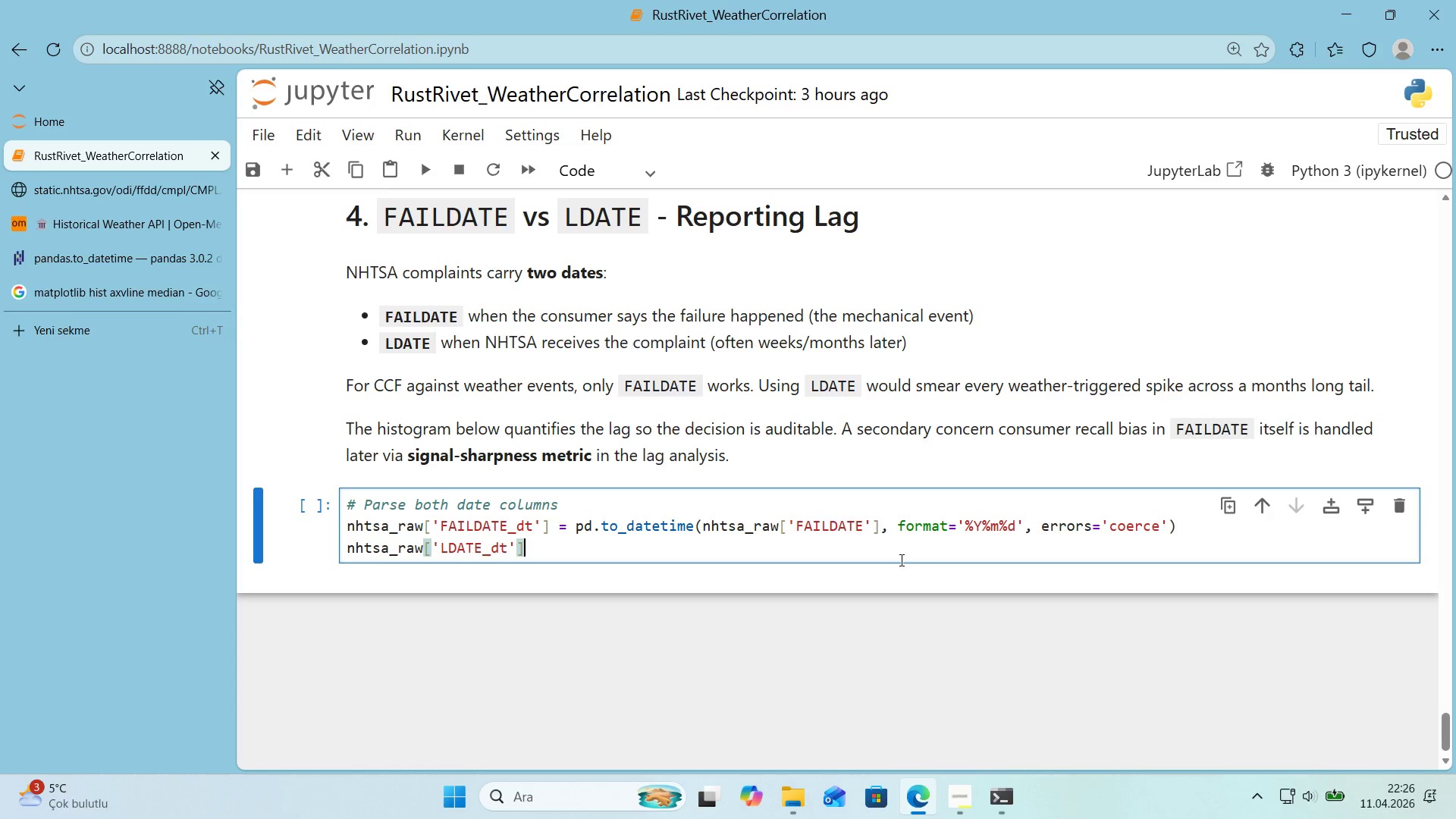 
key(ArrowRight)
 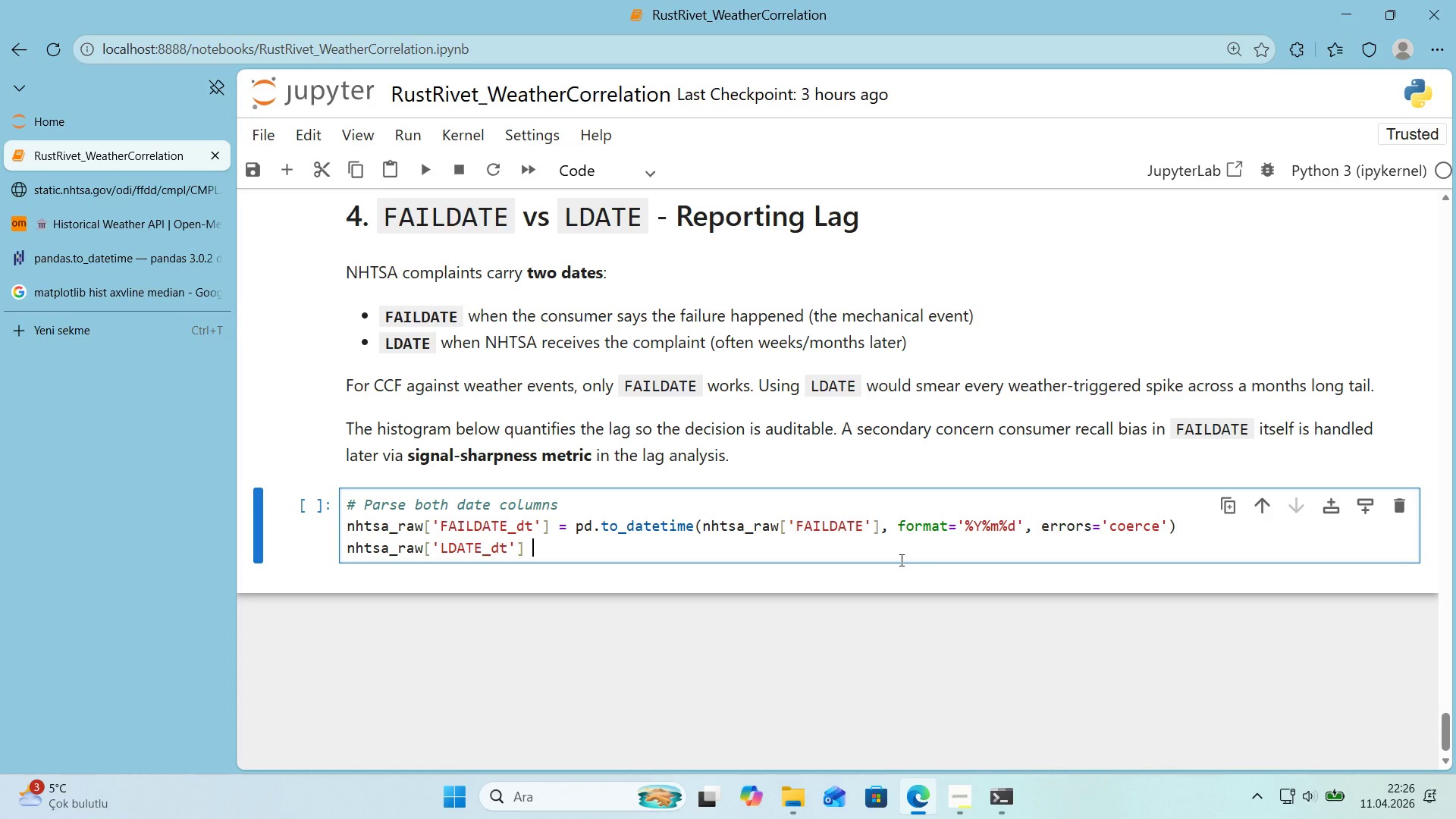 
type( ) pd.to_datet'me*()
 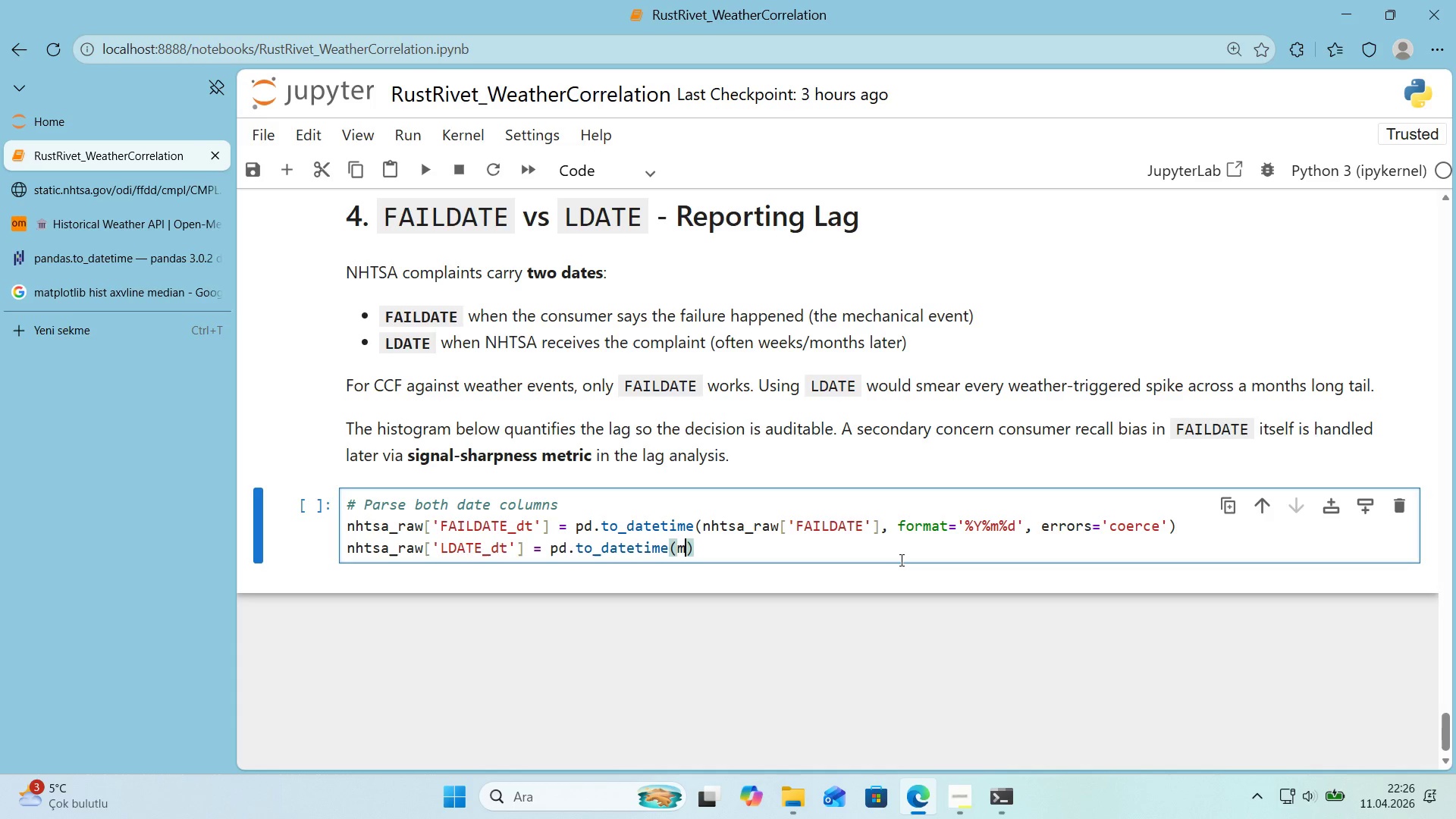 
 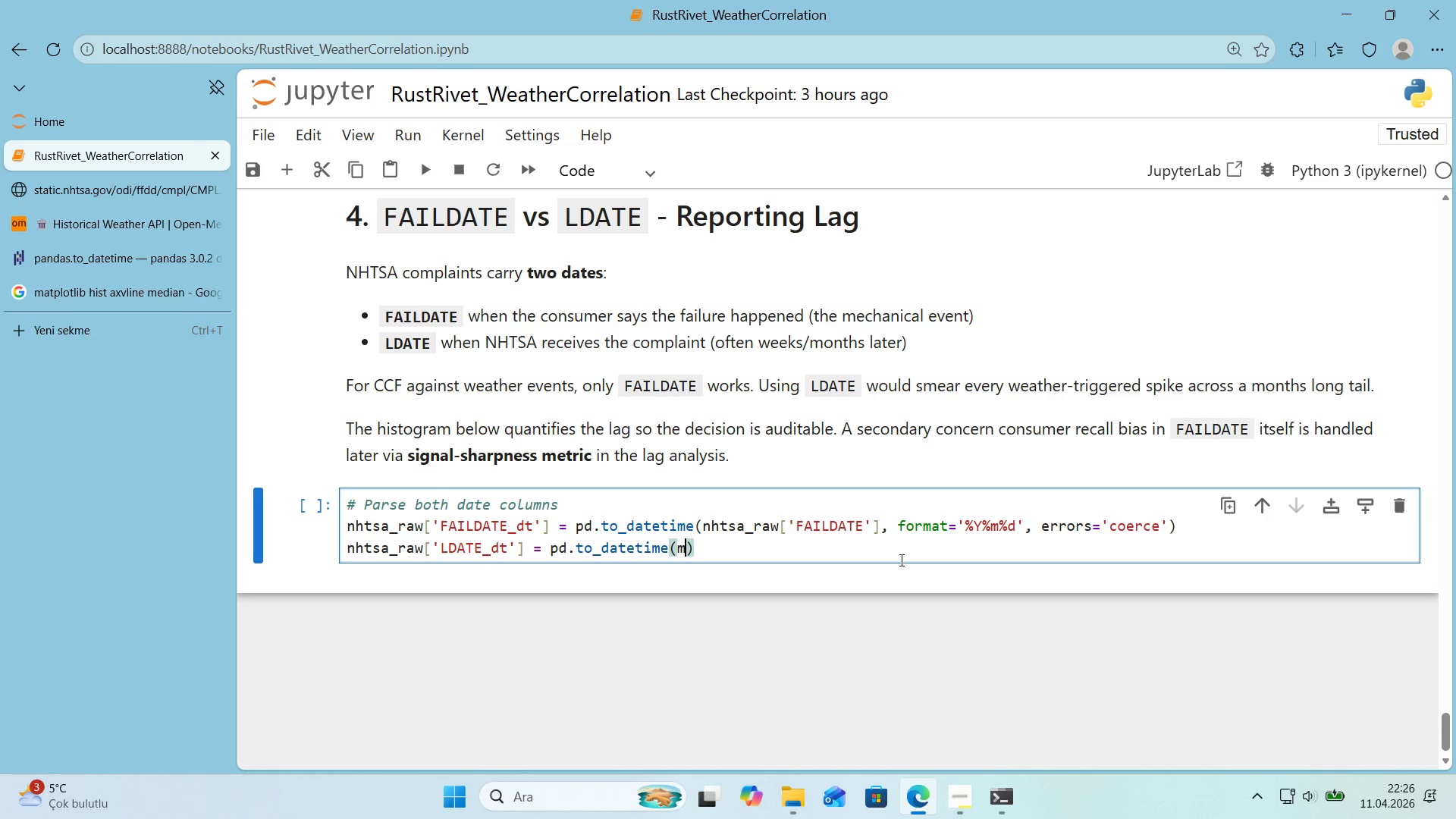 
key(ArrowLeft)
 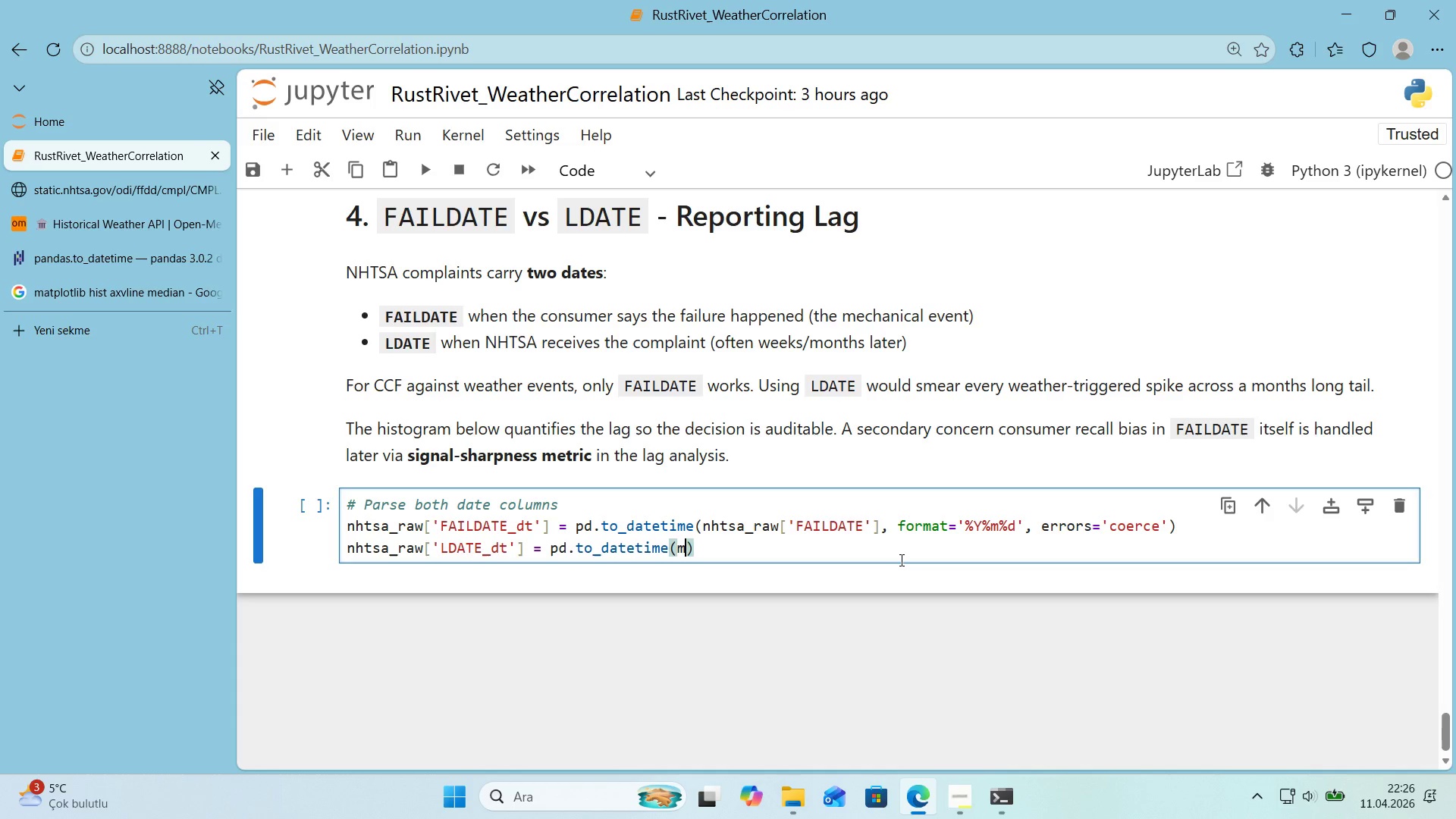 
type(m)
key(Backspace)
type(nhtsa_taw)
key(Backspace)
key(Backspace)
key(Backspace)
type(raw)
 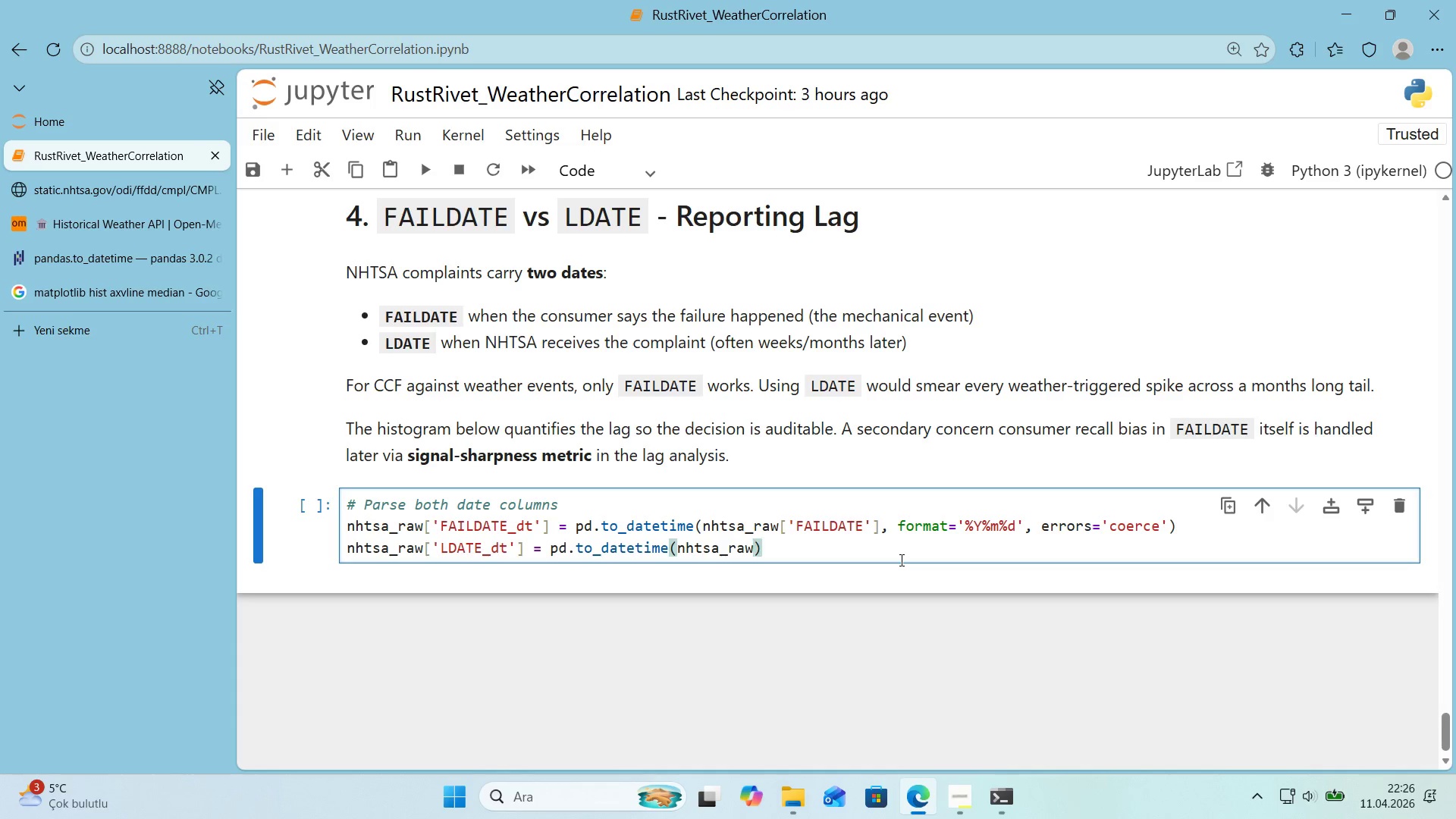 
key(Alt+Control+8)
 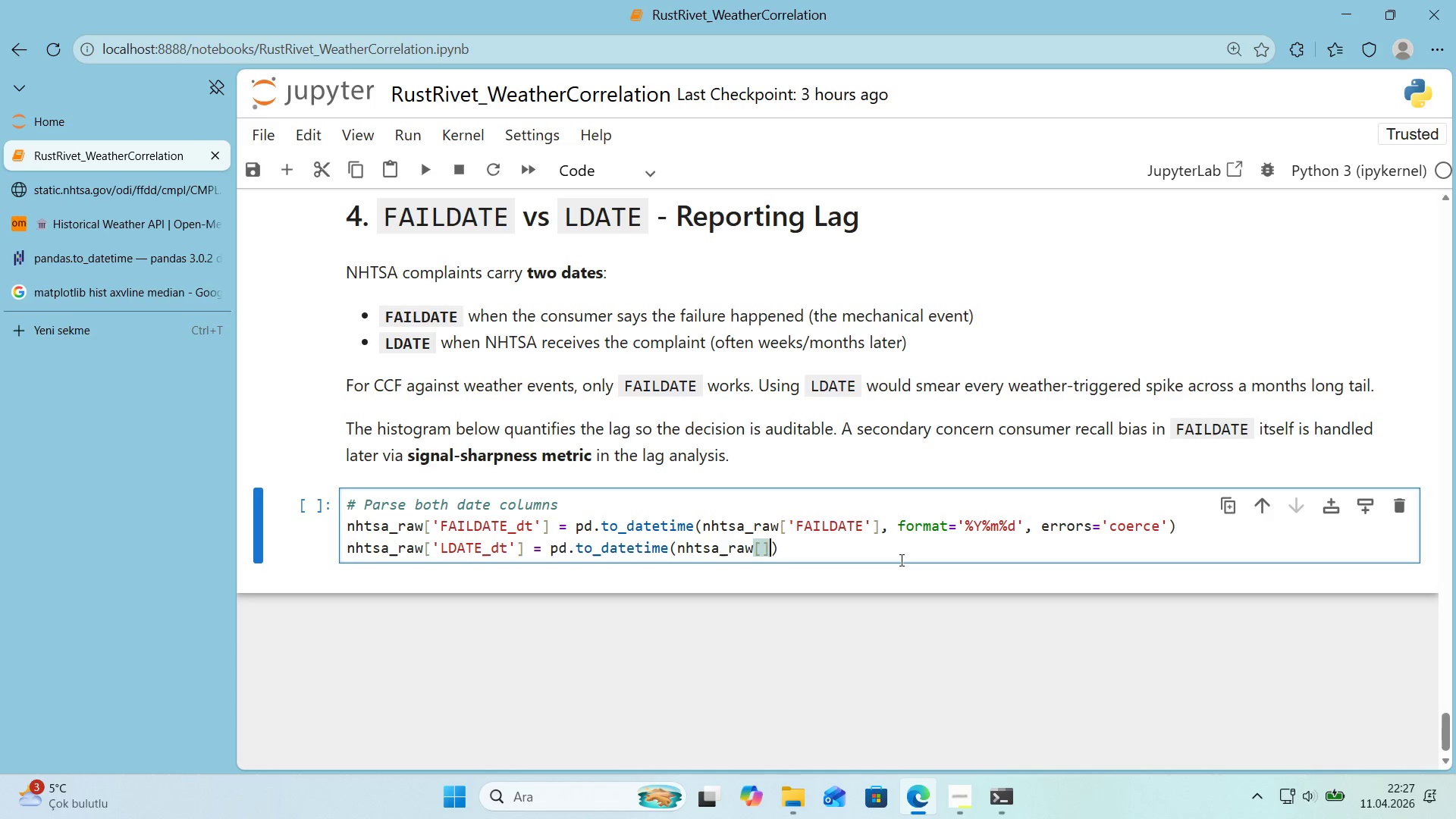 
key(Alt+Control+9)
 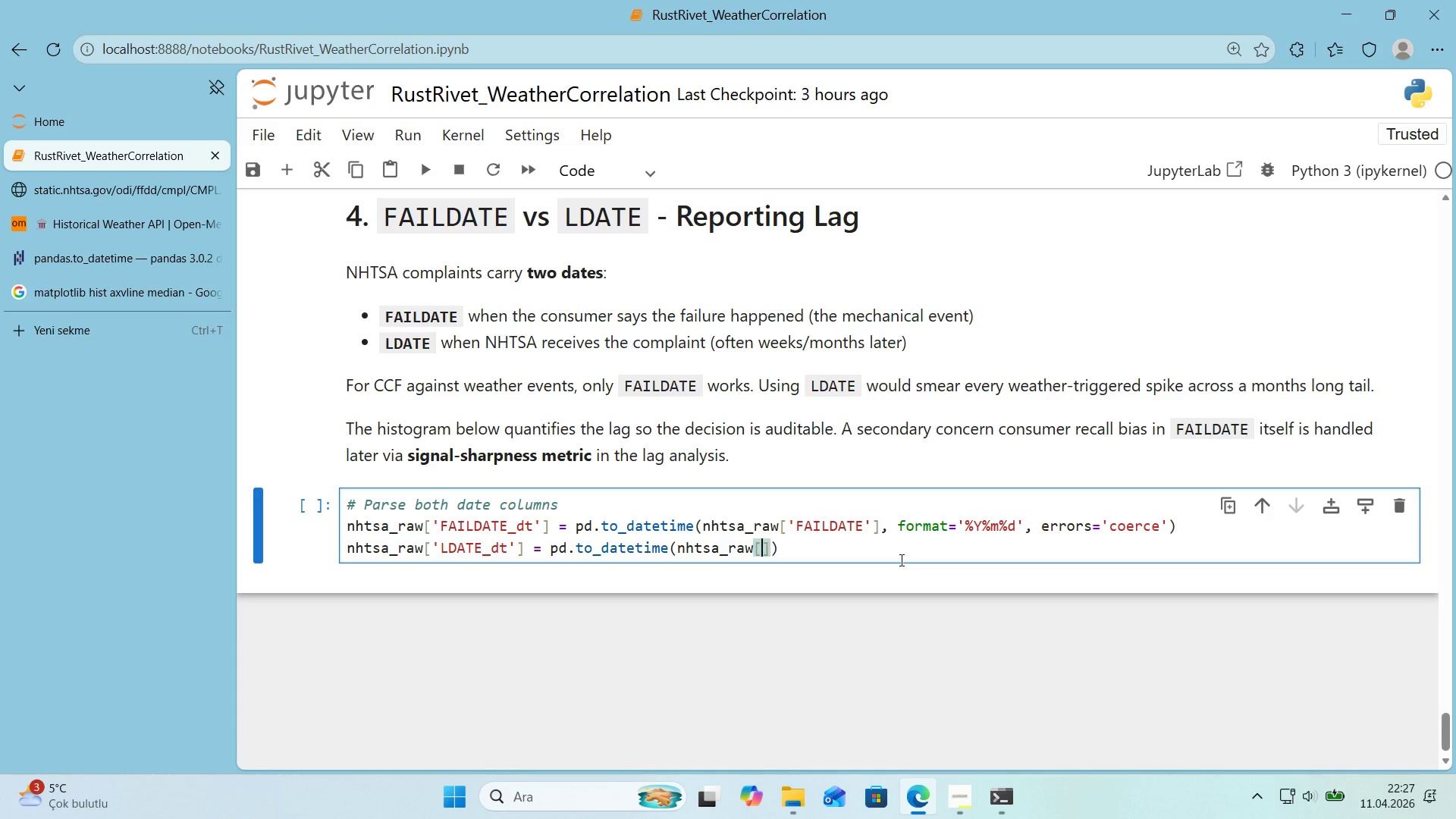 
key(ArrowLeft)
 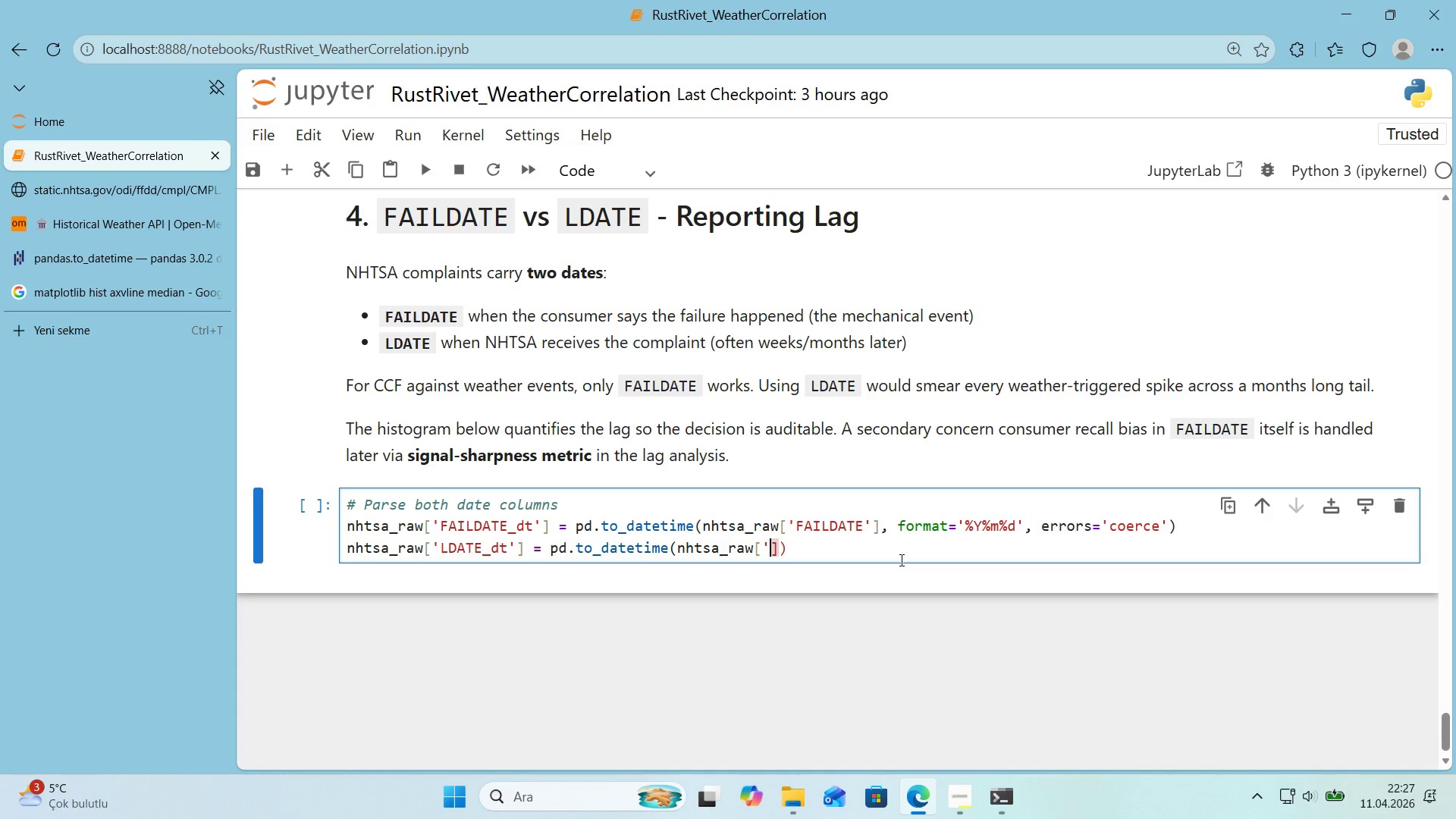 
type(@@)
 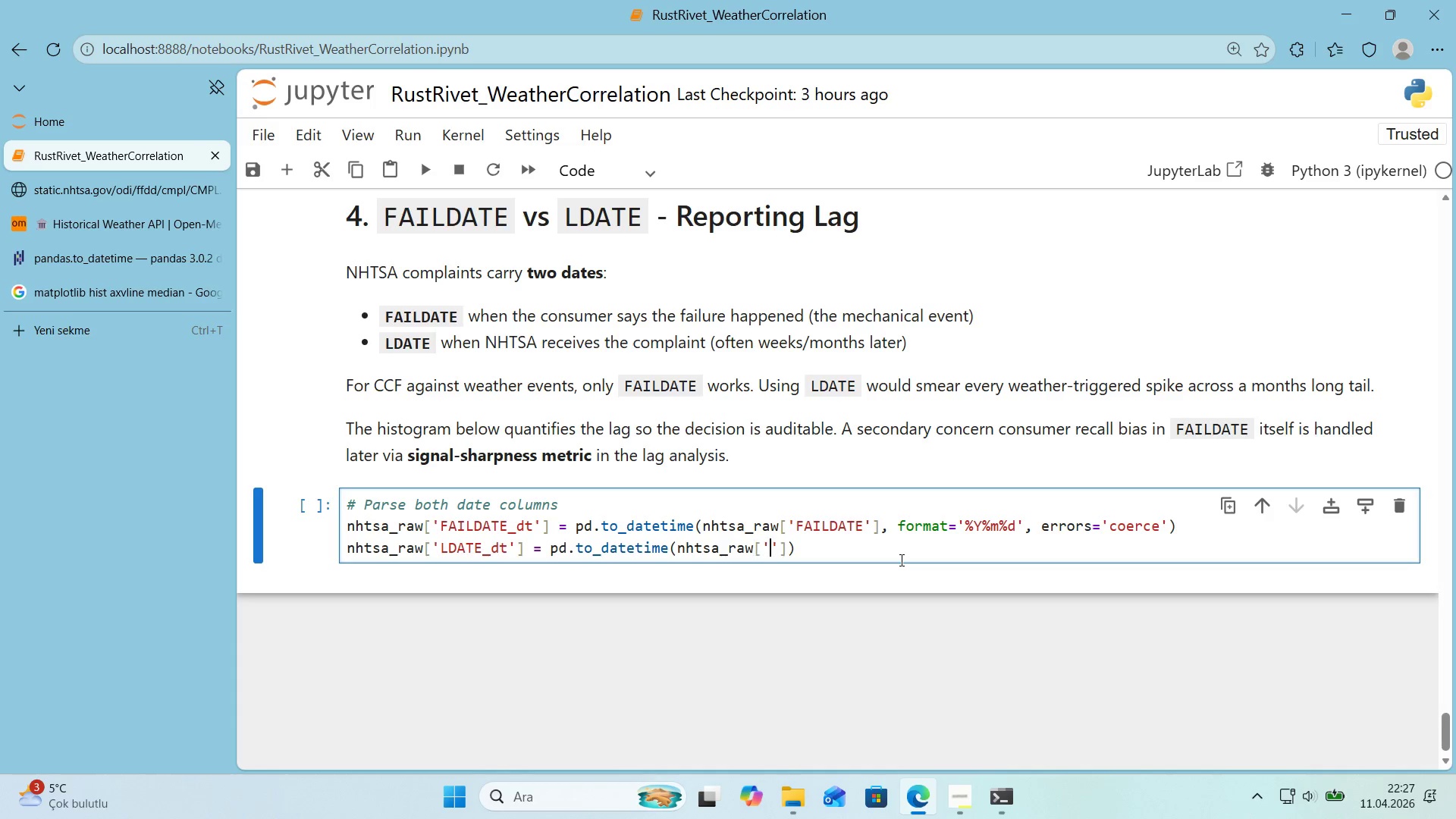 
key(ArrowLeft)
 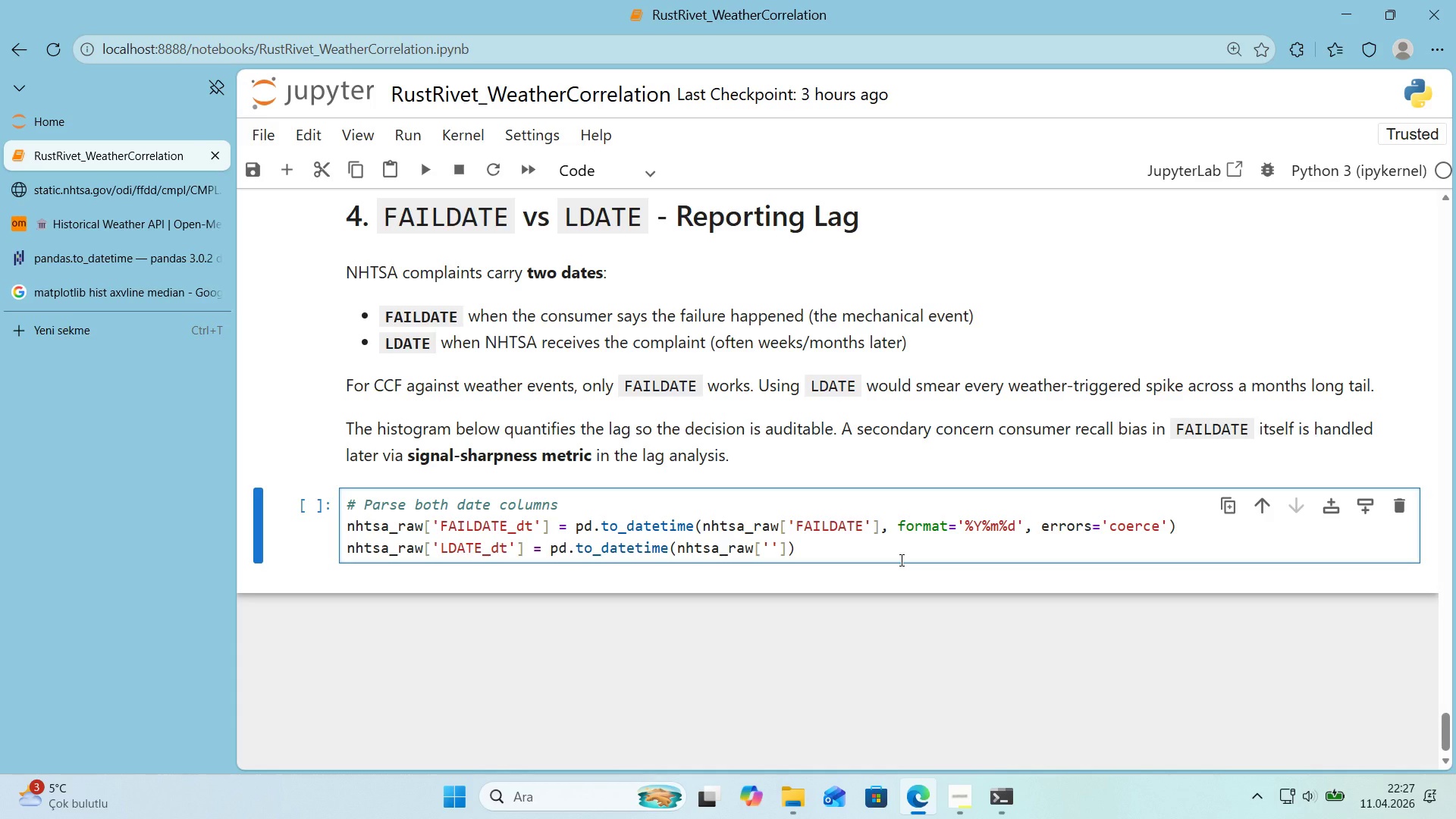 
type(LDATE)
 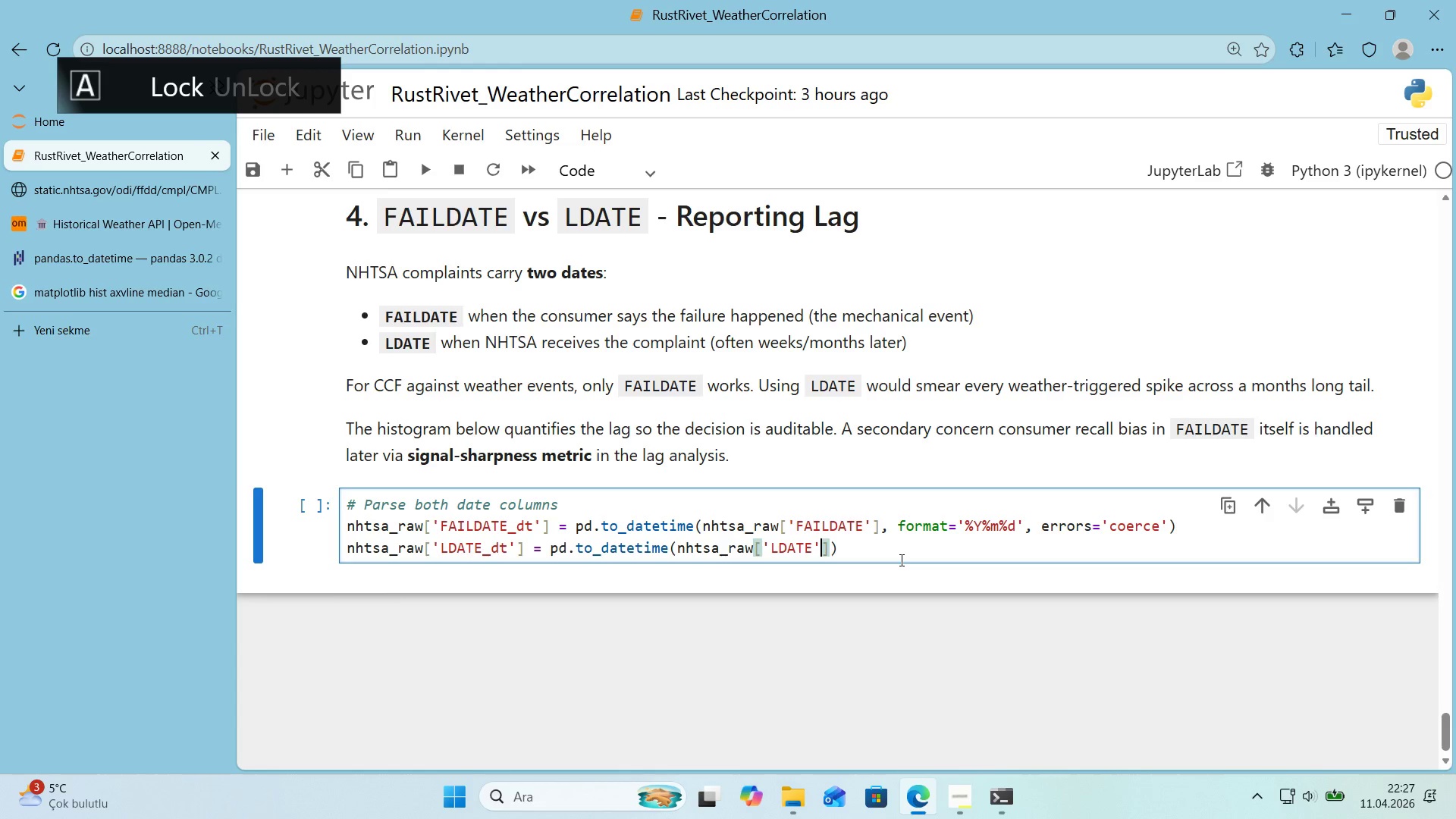 
key(ArrowRight)
 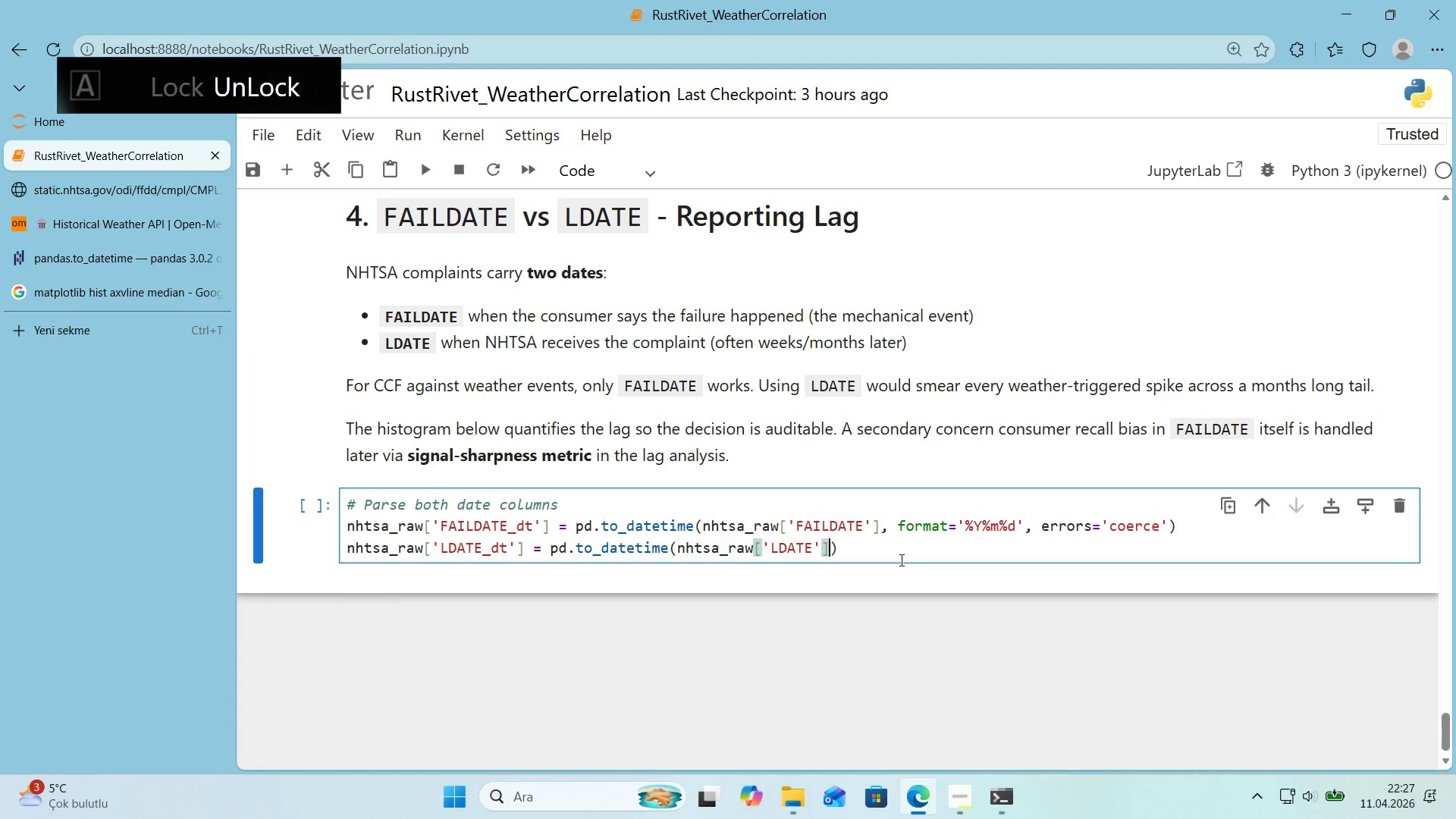 
key(ArrowRight)
 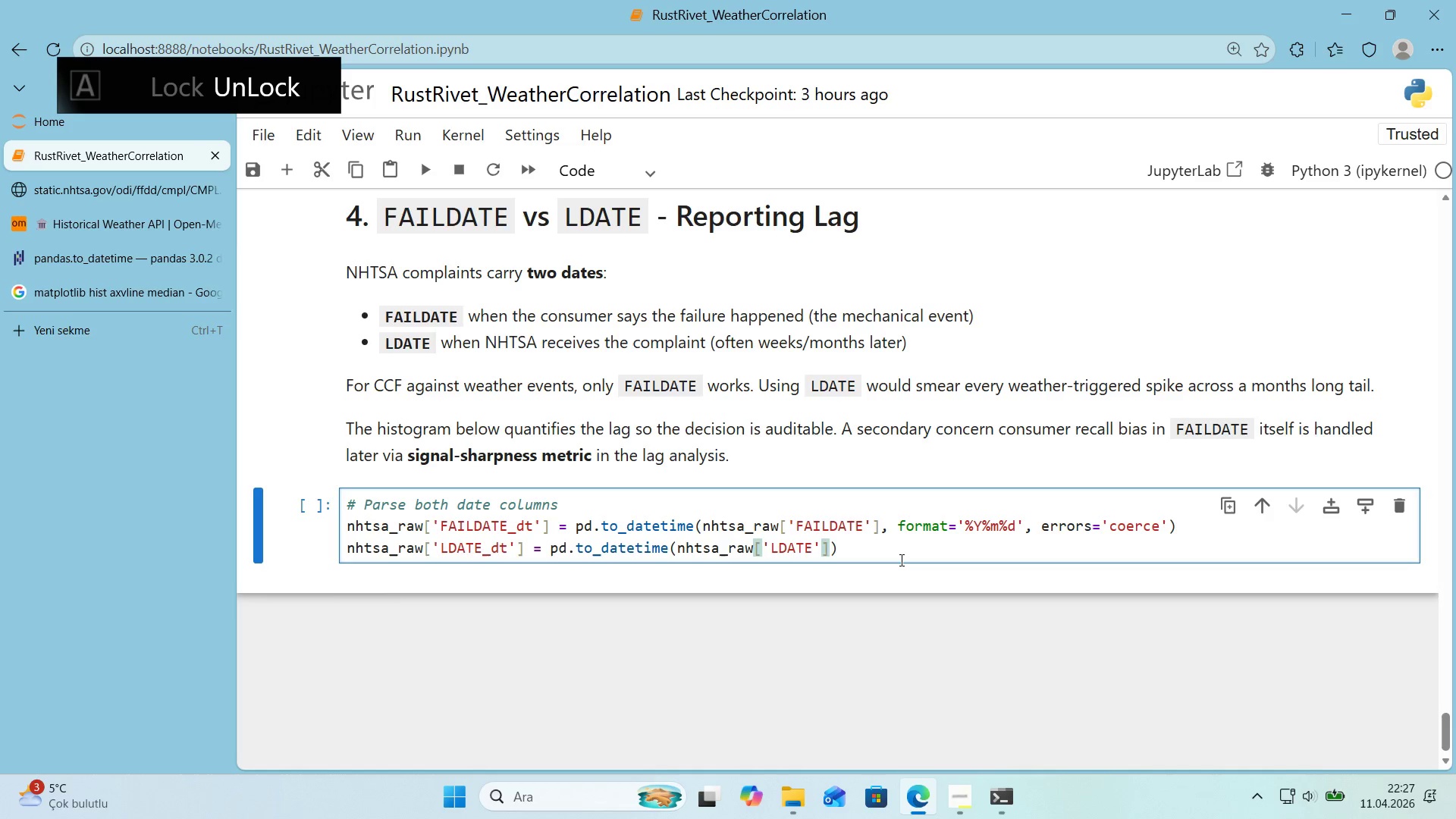 
type(, format)@@)
 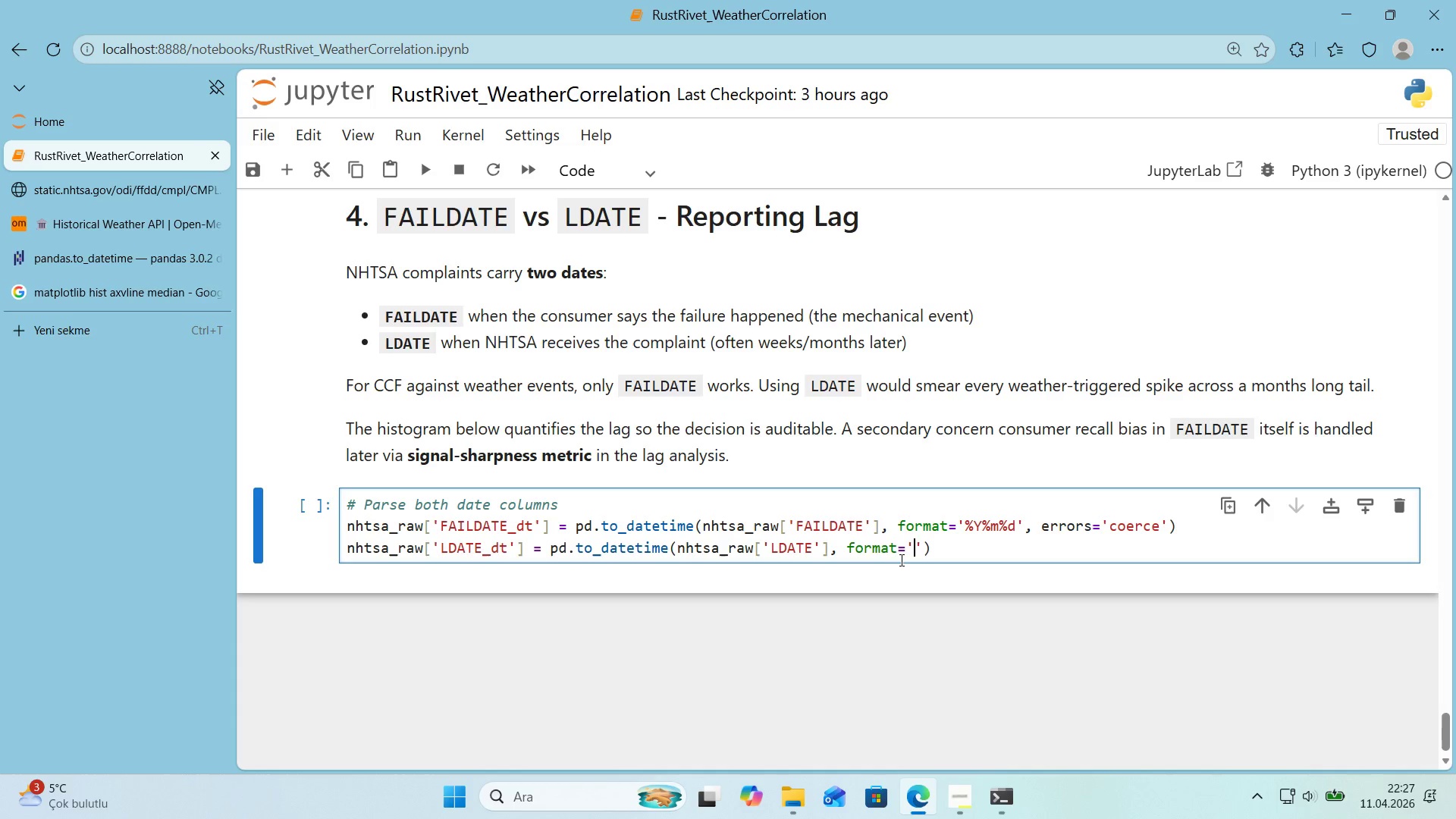 
 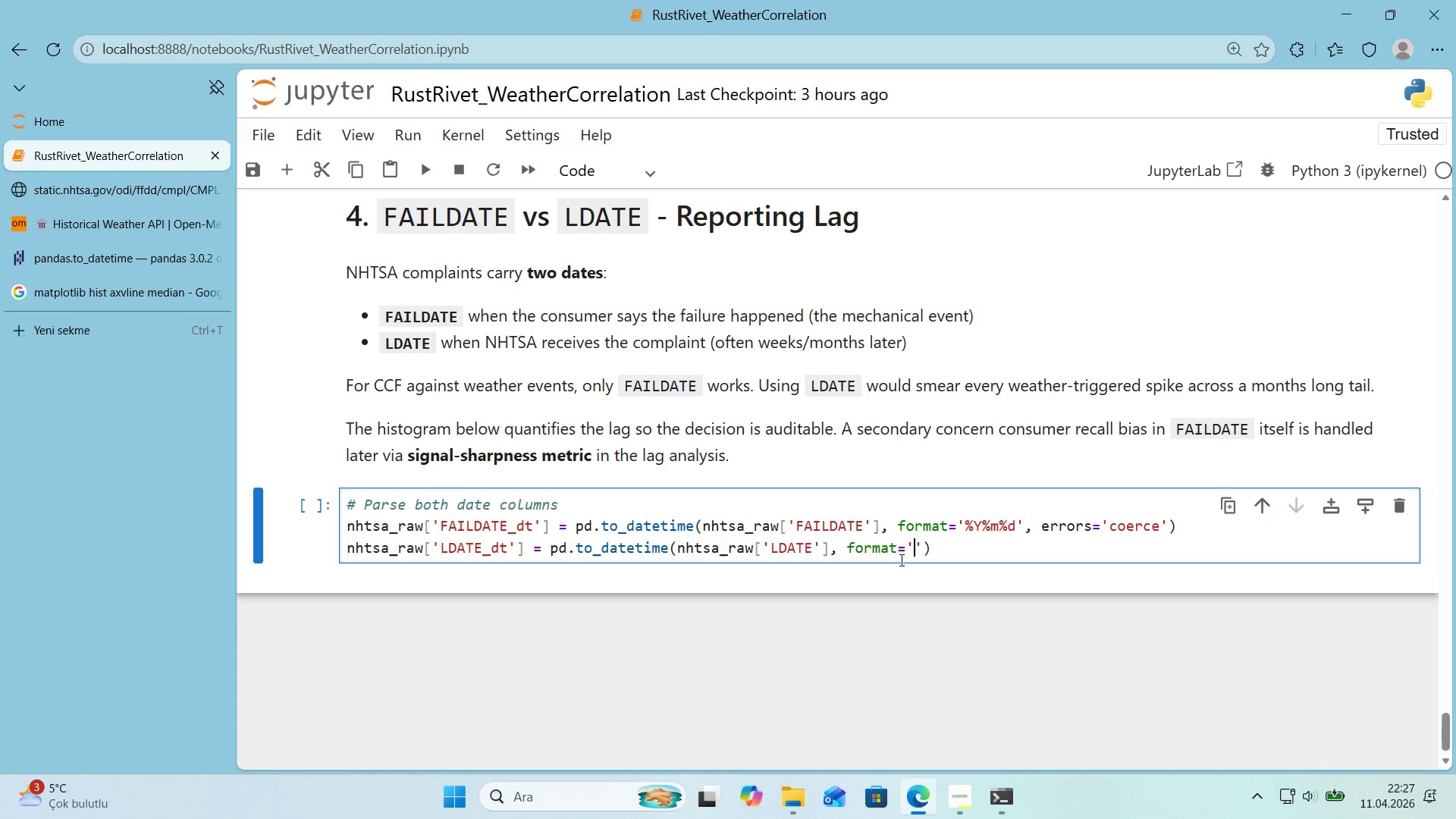 
key(ArrowLeft)
 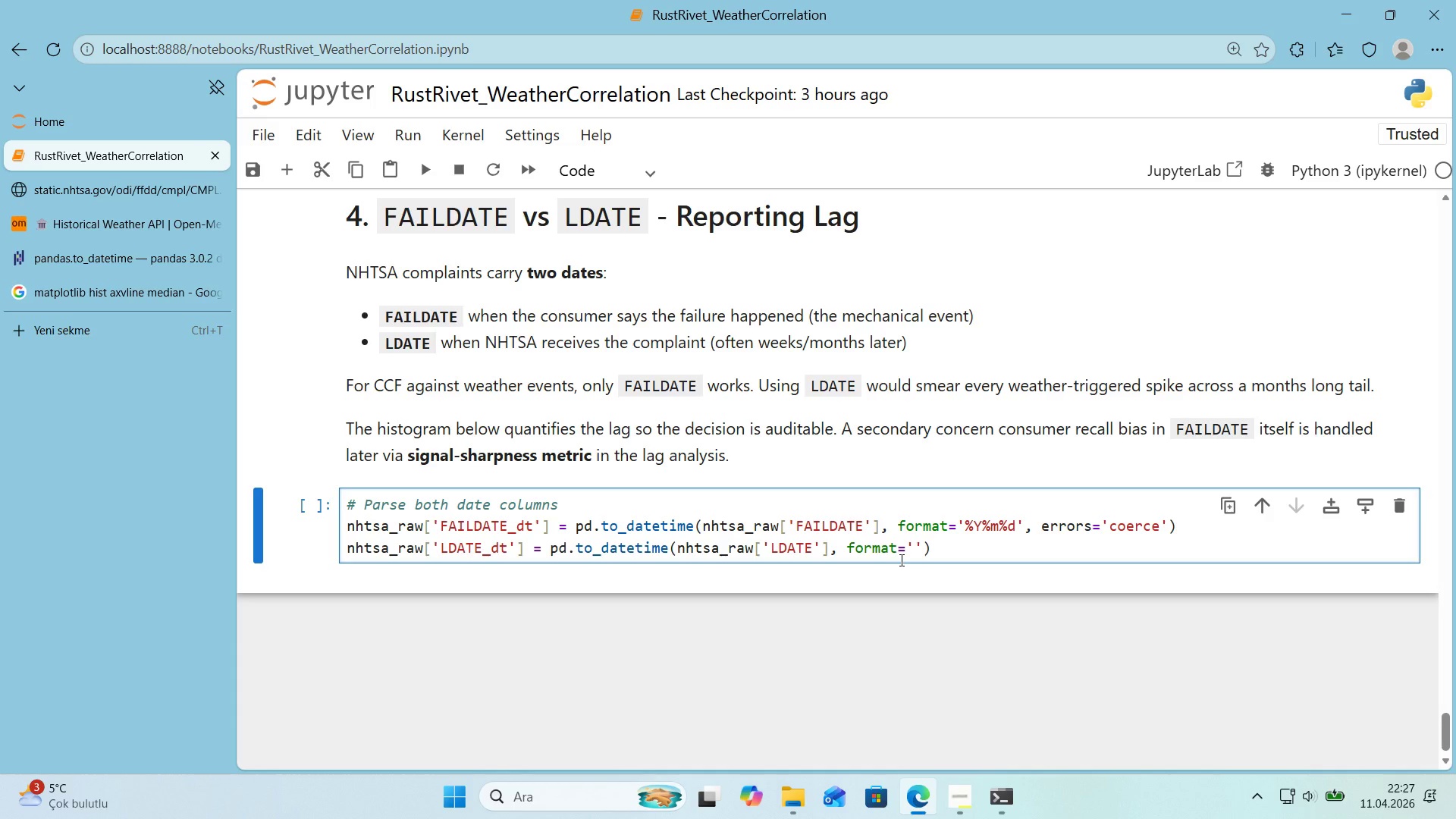 
type(%Y%m%d)
 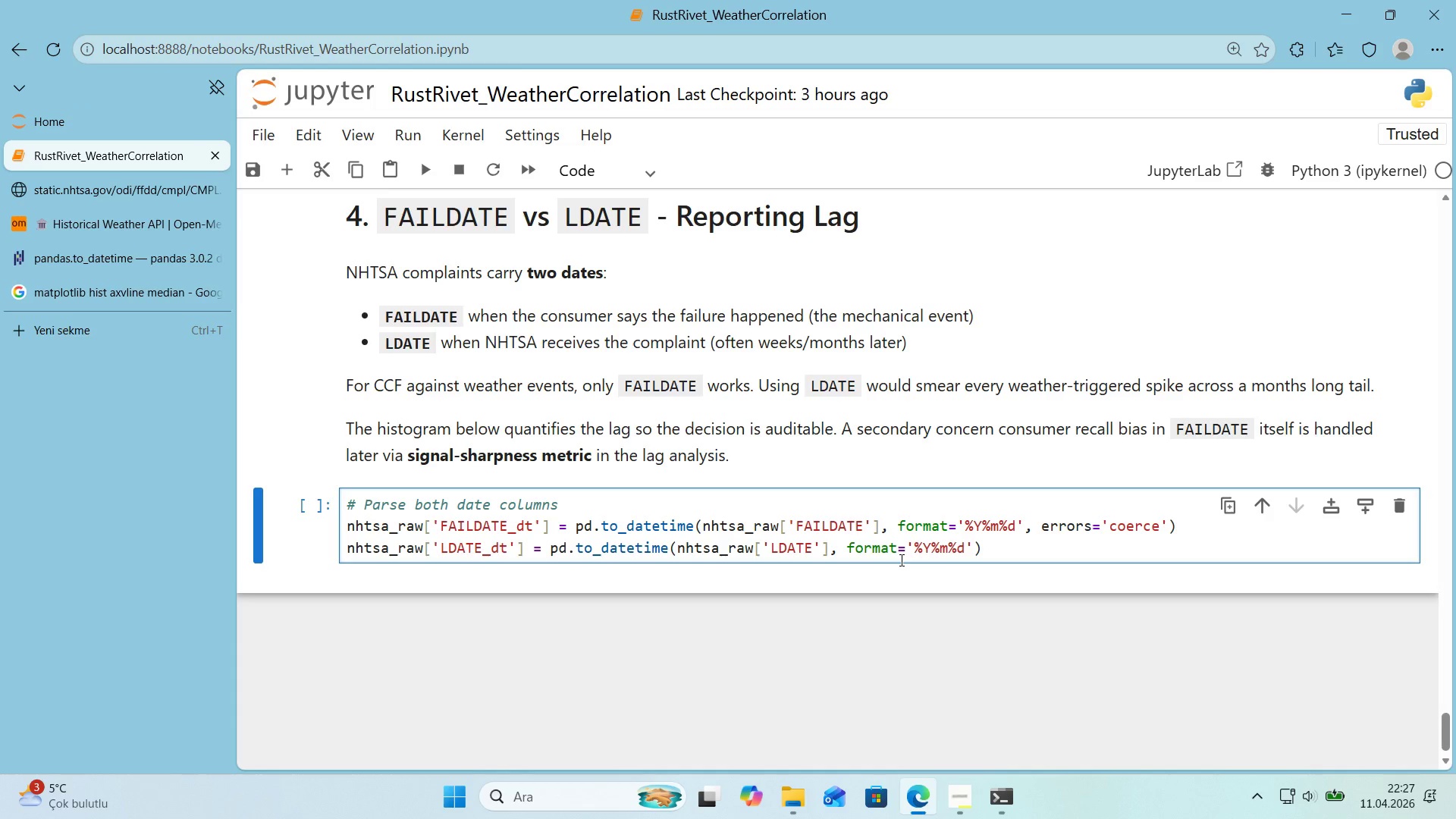 
key(ArrowRight)
 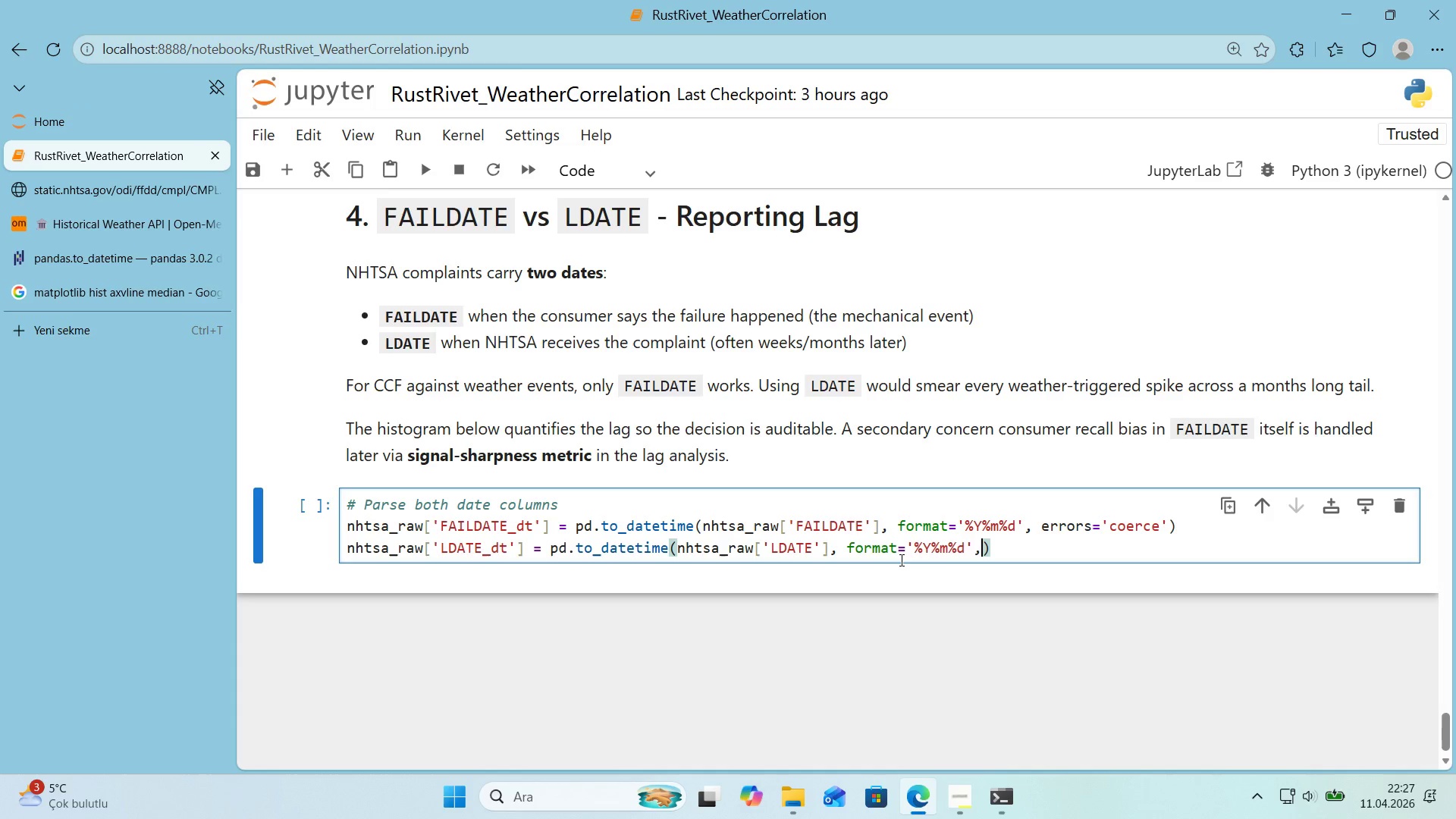 
type(, errors)@@)
 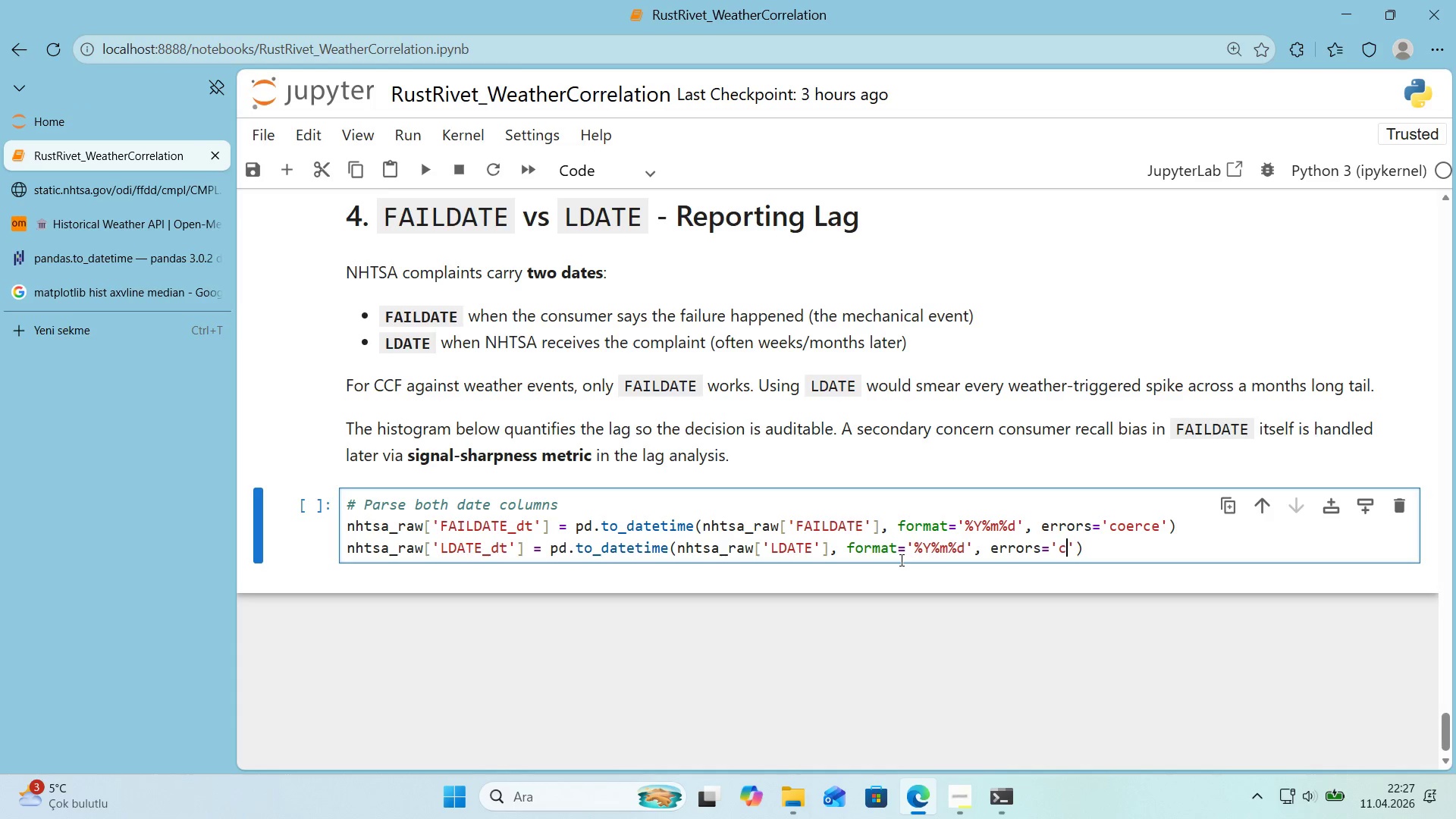 
 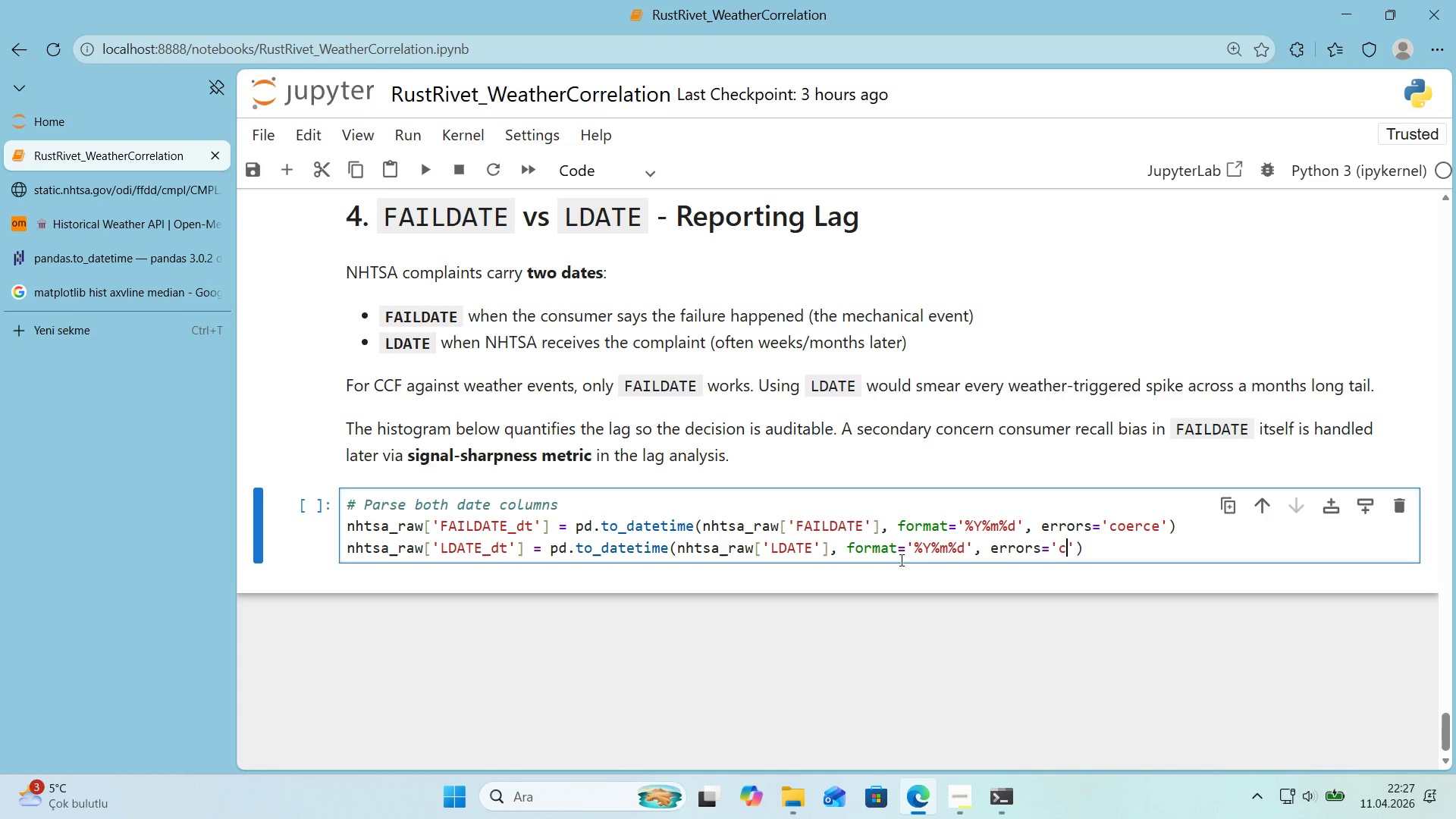 
key(ArrowLeft)
 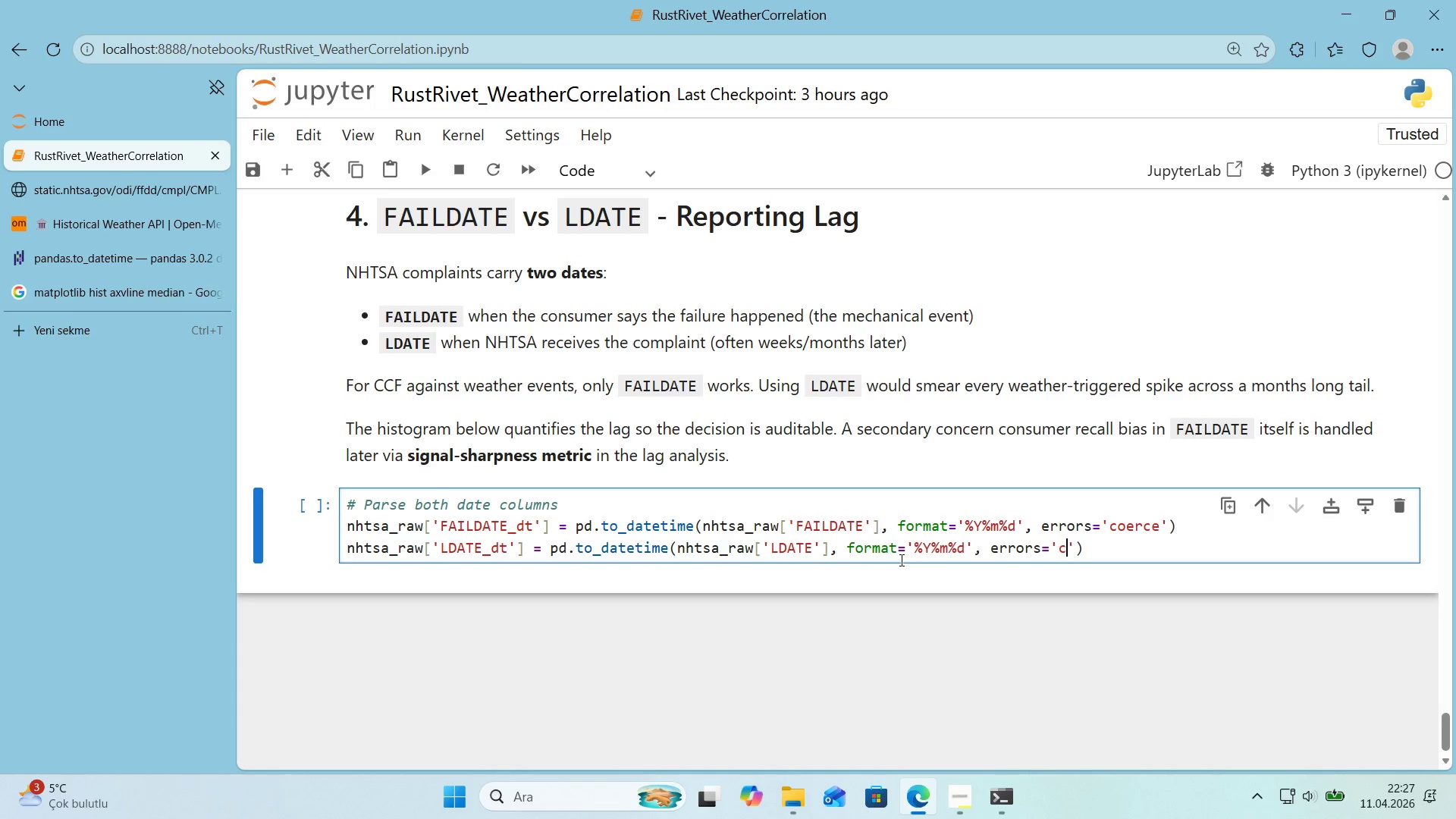 
type(coerce)
 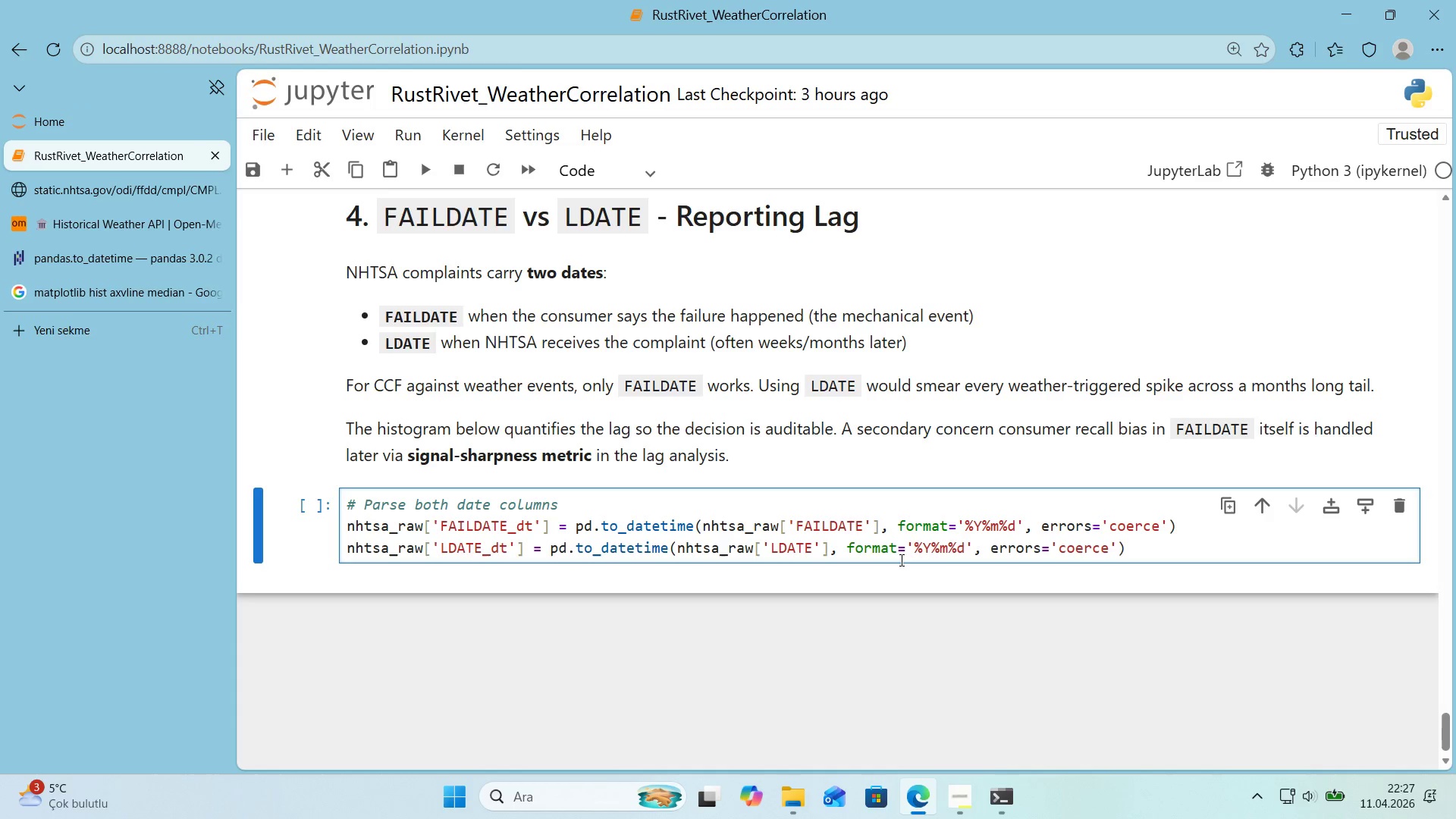 
key(ArrowRight)
 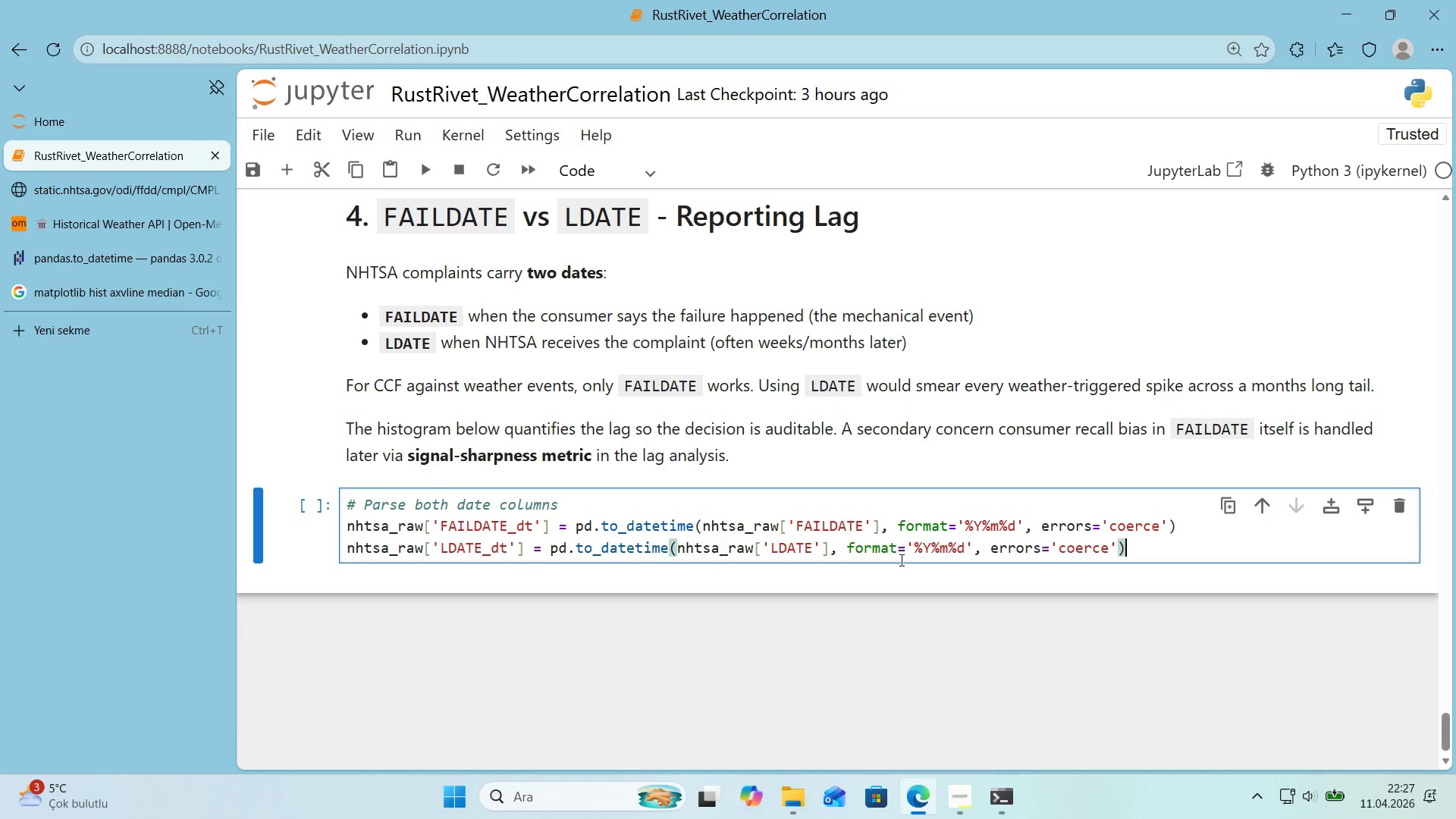 
key(ArrowRight)
 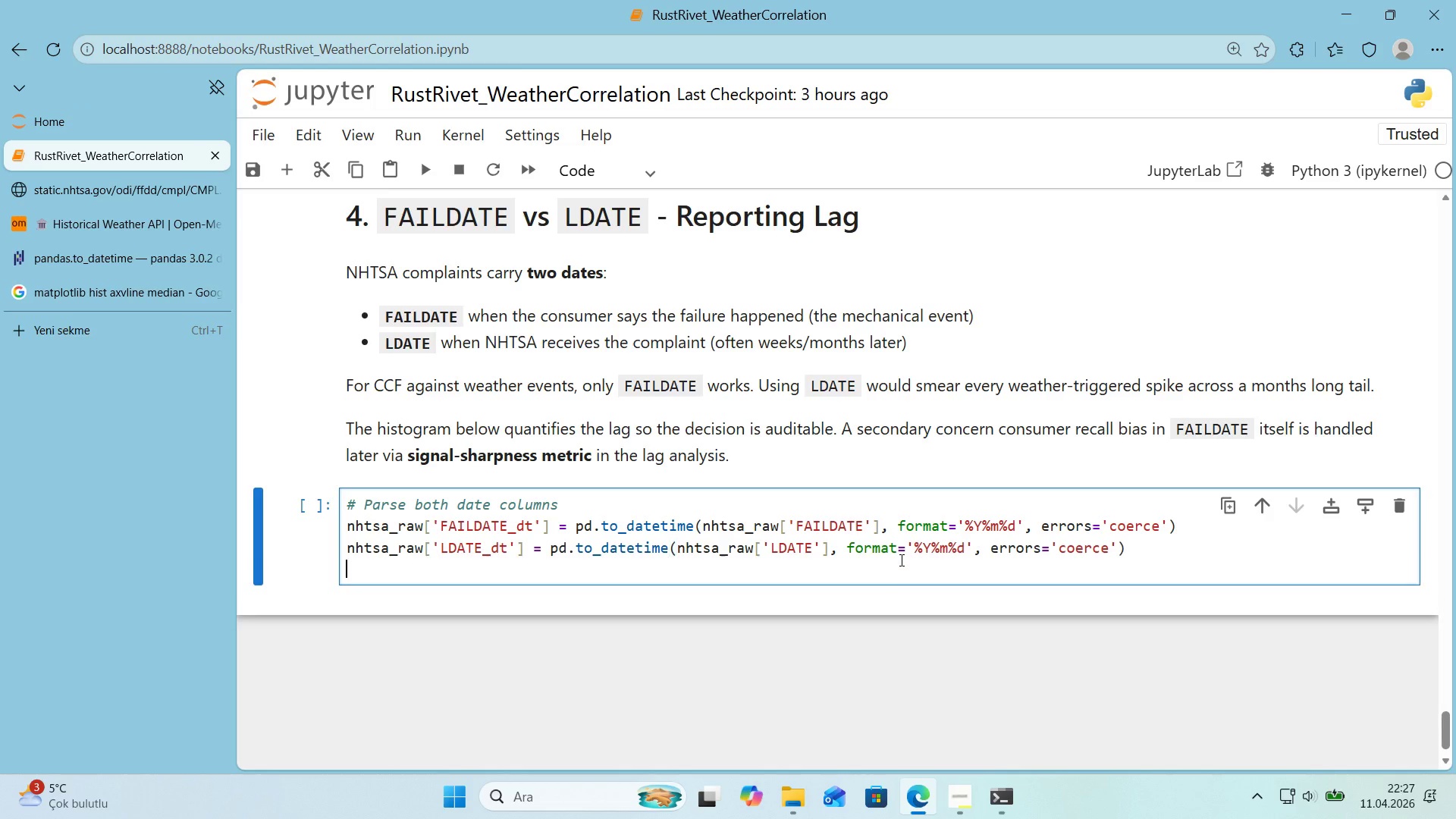 
key(Enter)
 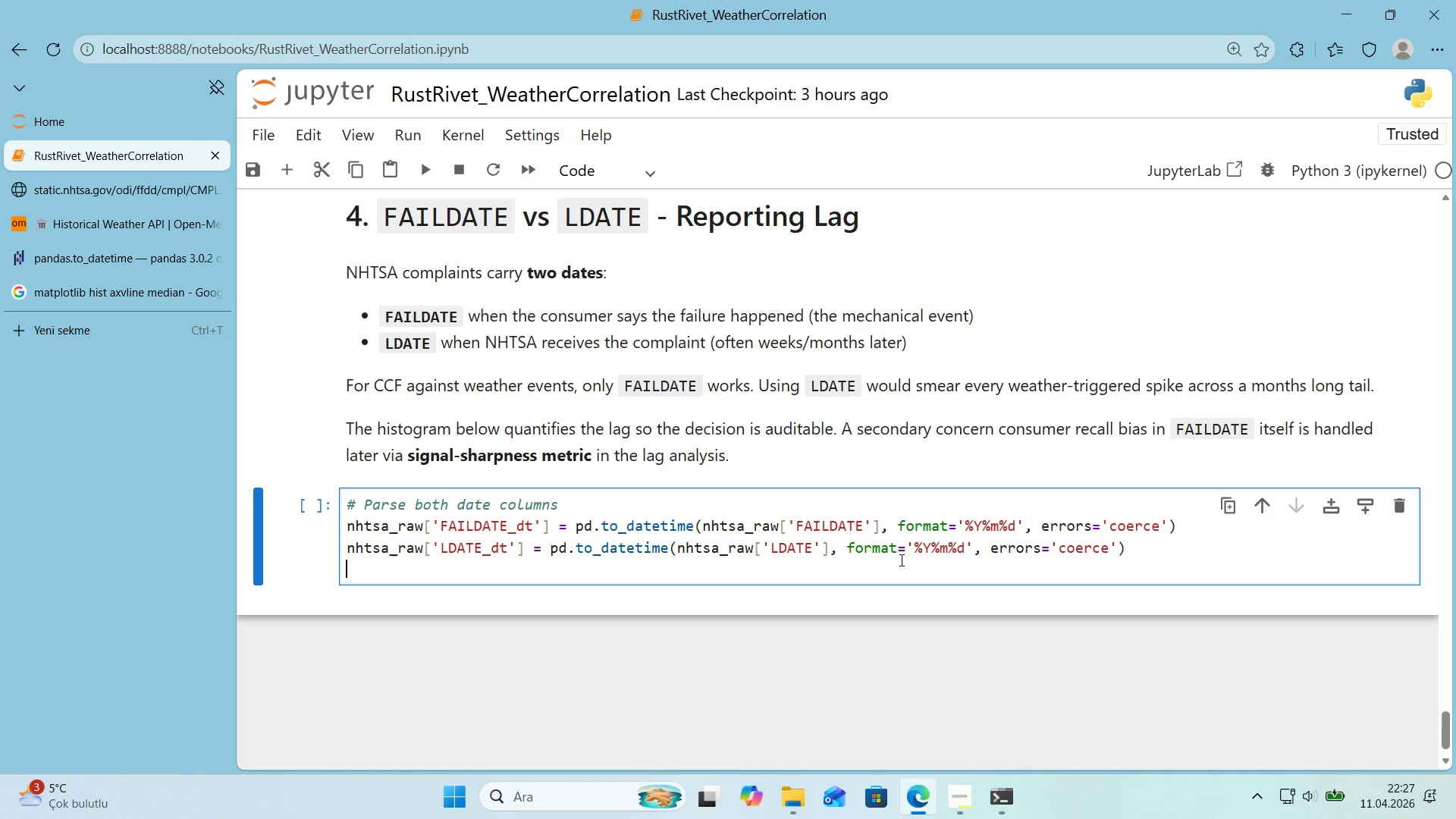 
wait(6.36)
 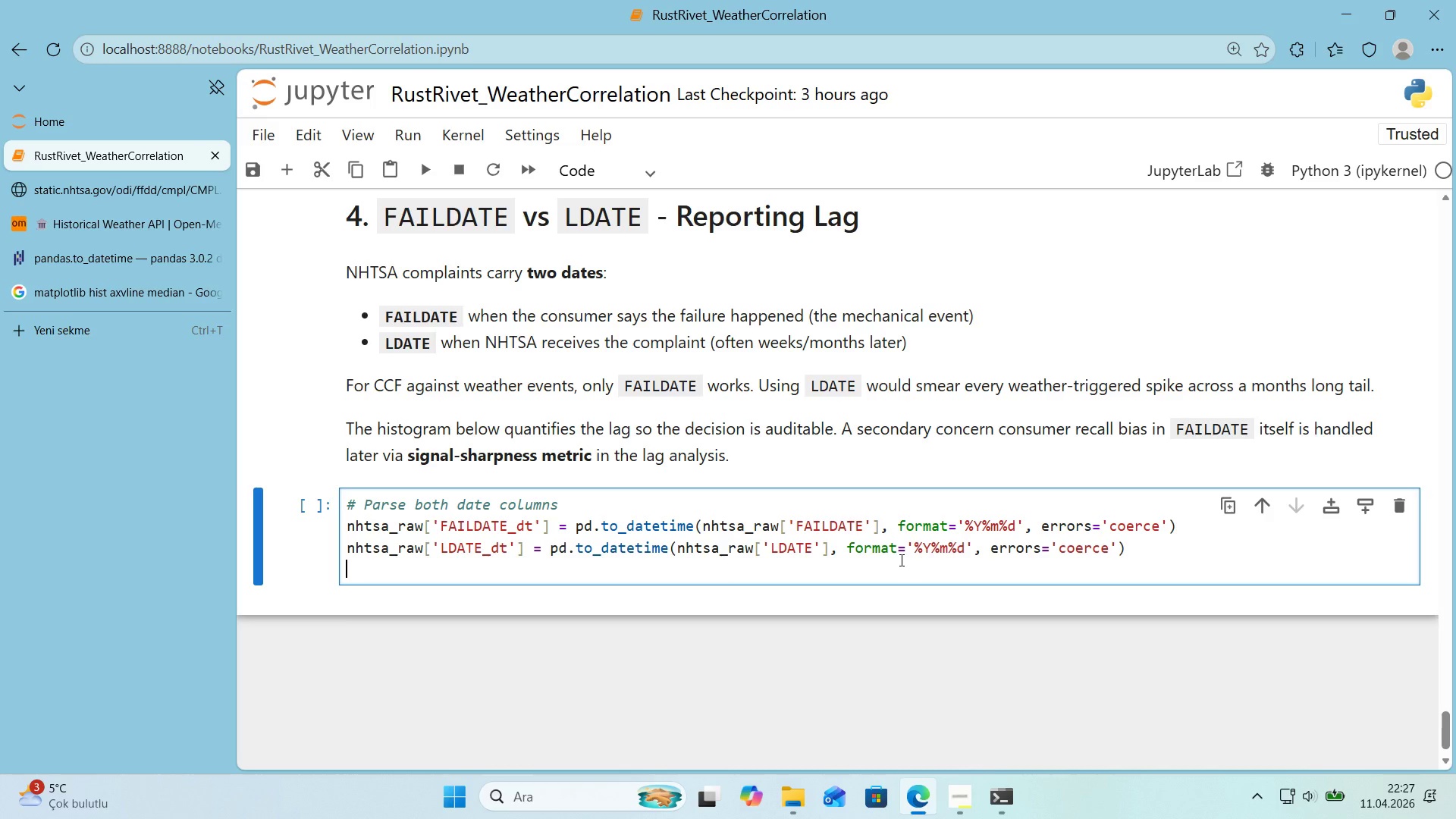 
key(Enter)
 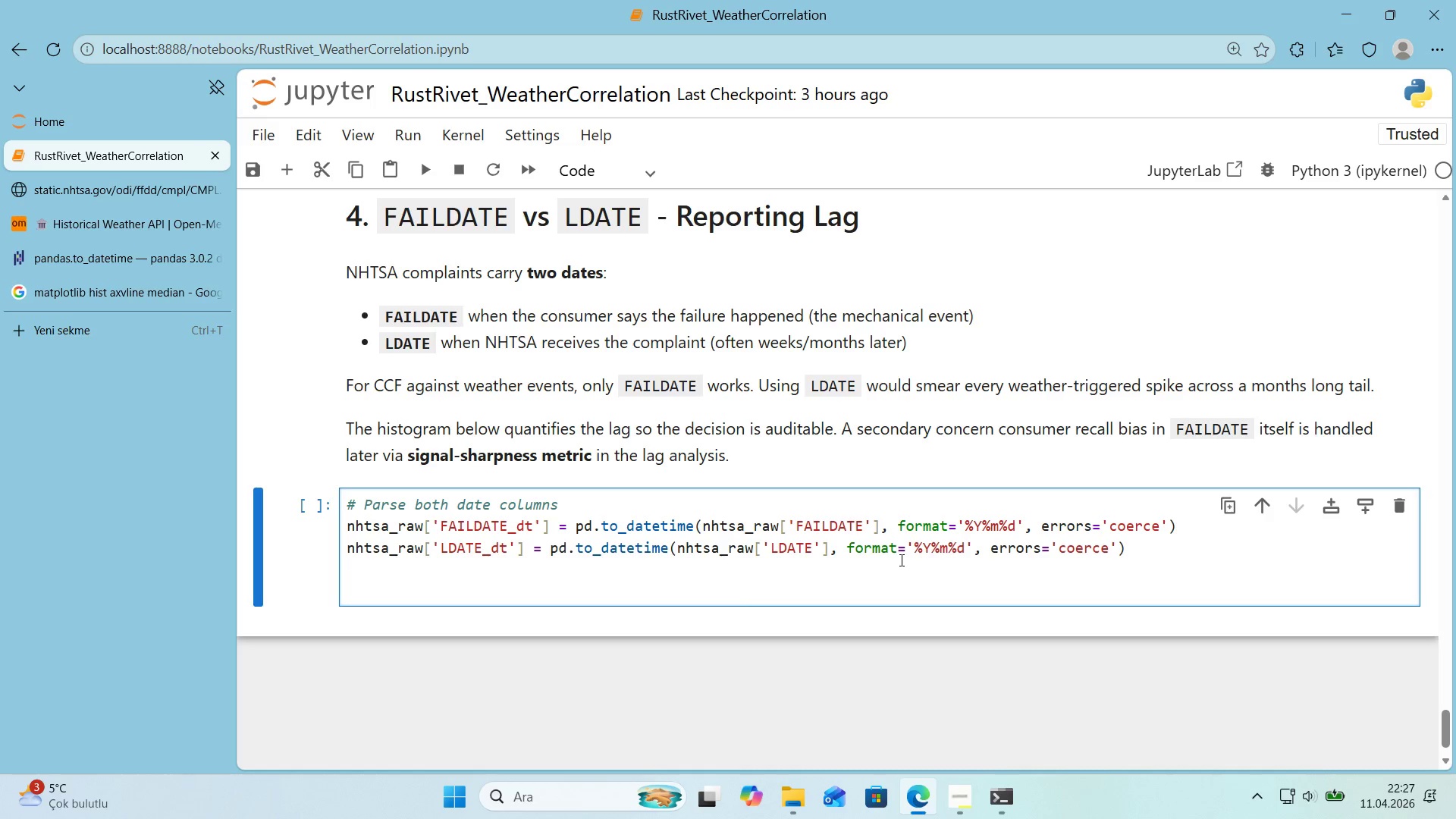 
type(nhtsa_raw)
 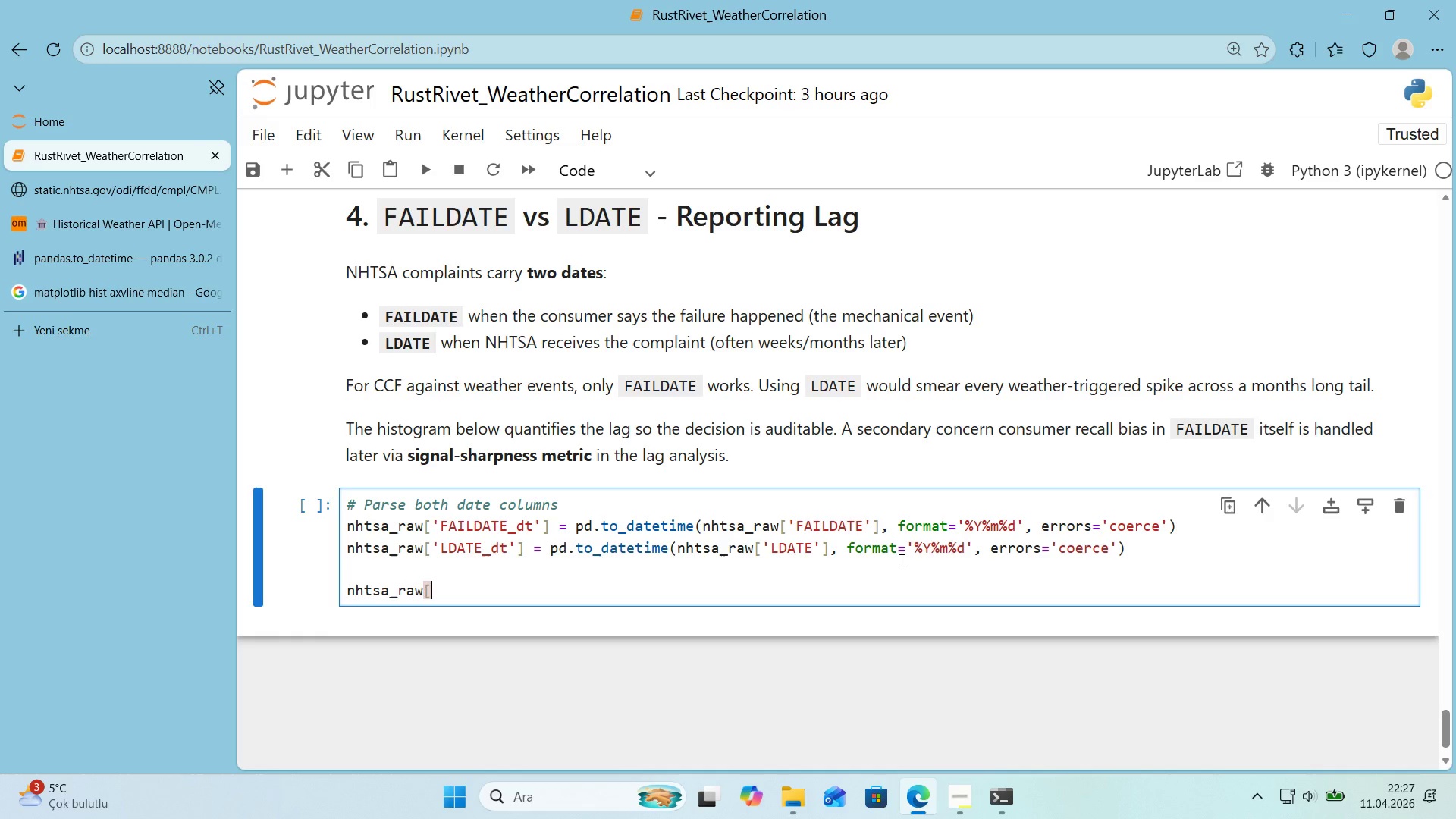 
key(Alt+Control+8)
 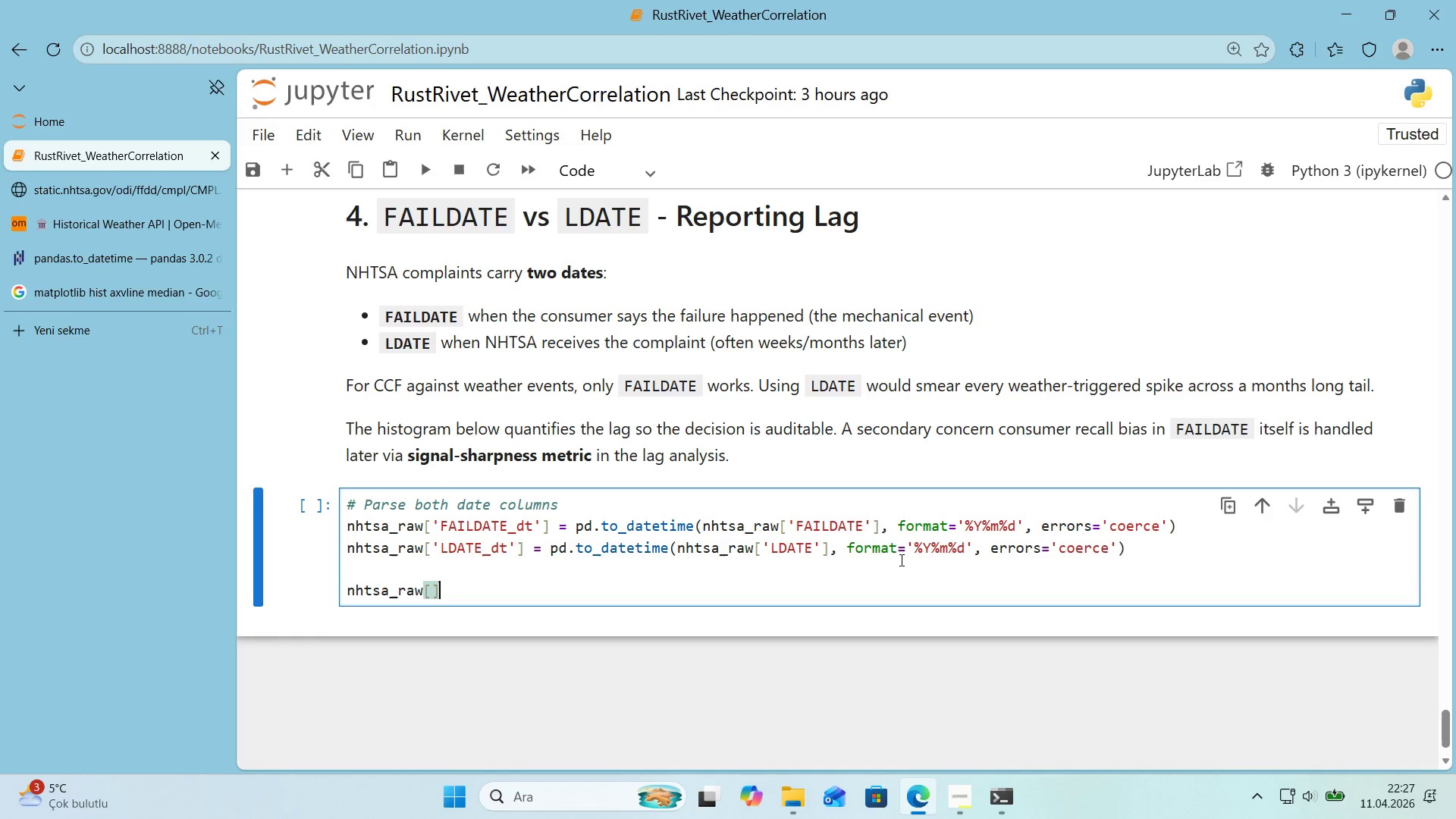 
key(Alt+Control+9)
 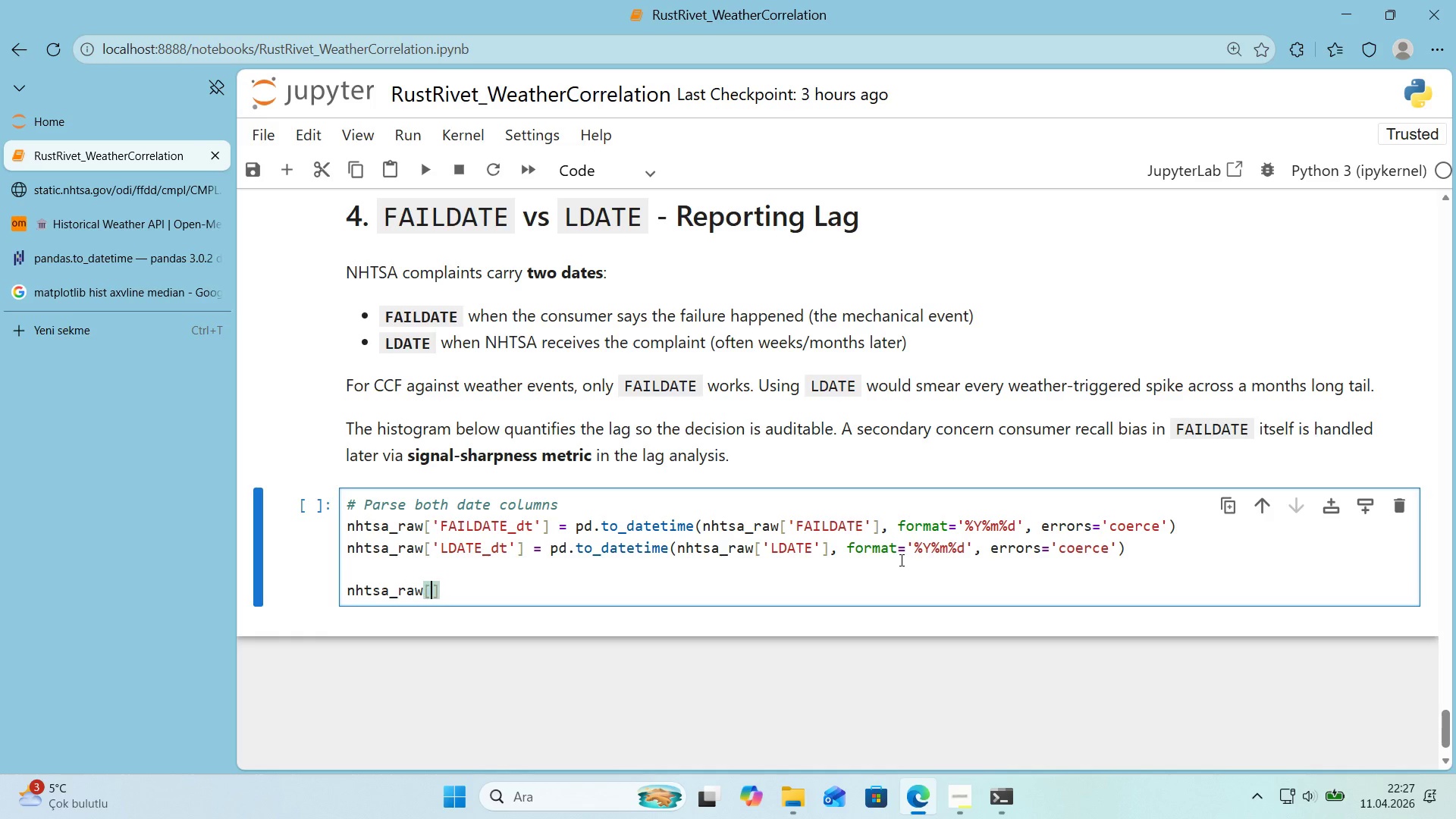 
key(ArrowLeft)
 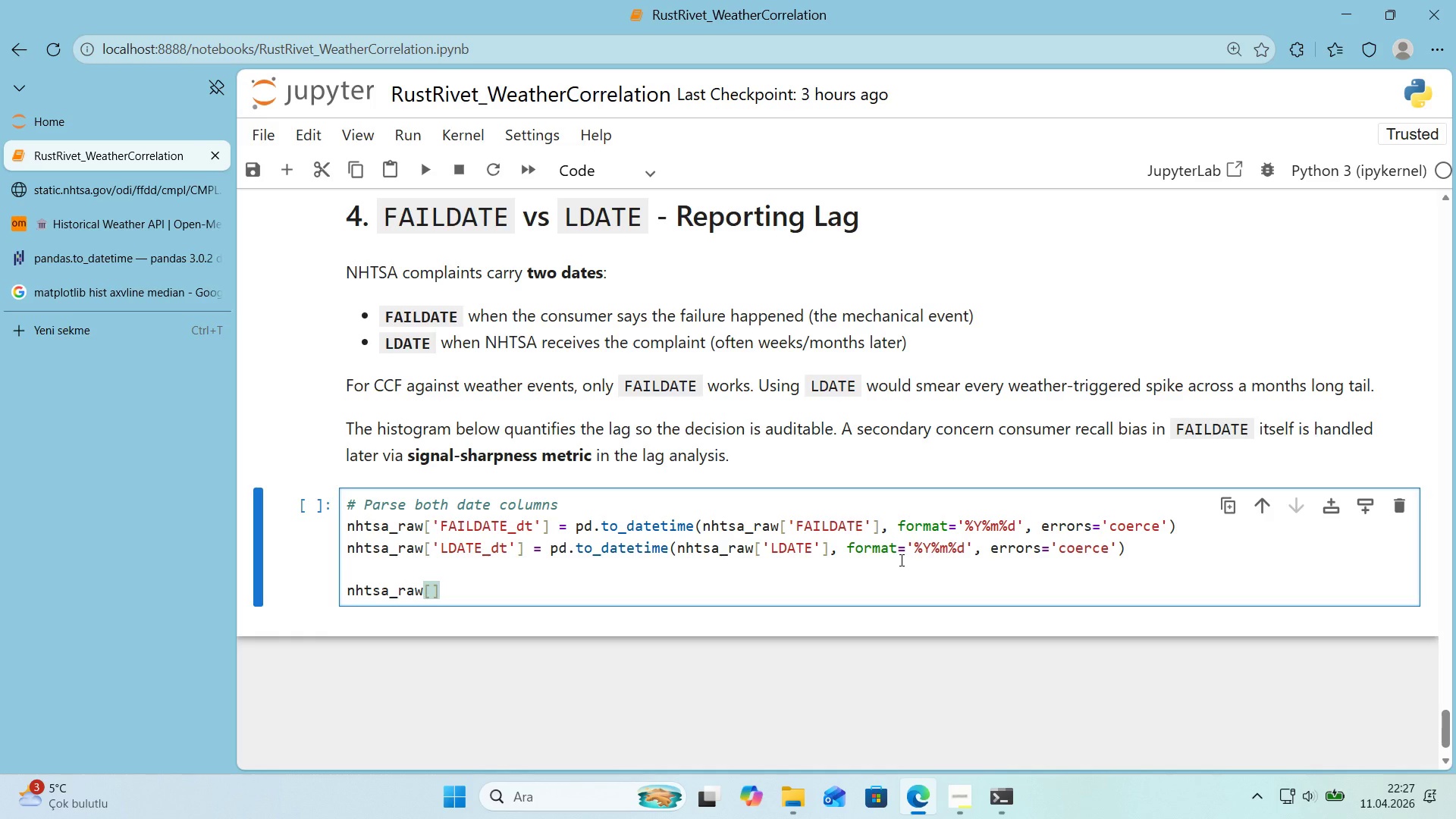 
type(@@)
 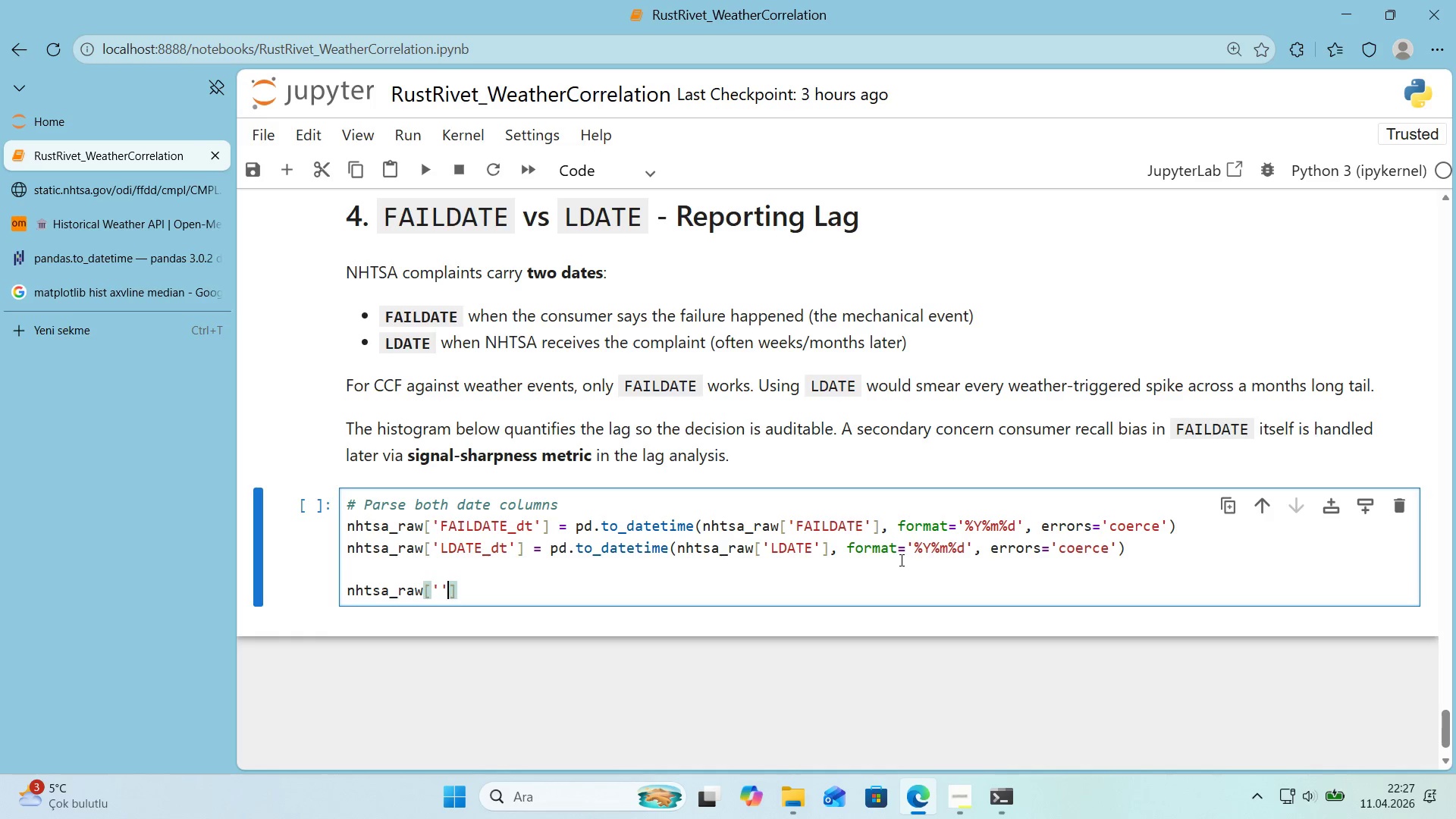 
key(ArrowLeft)
 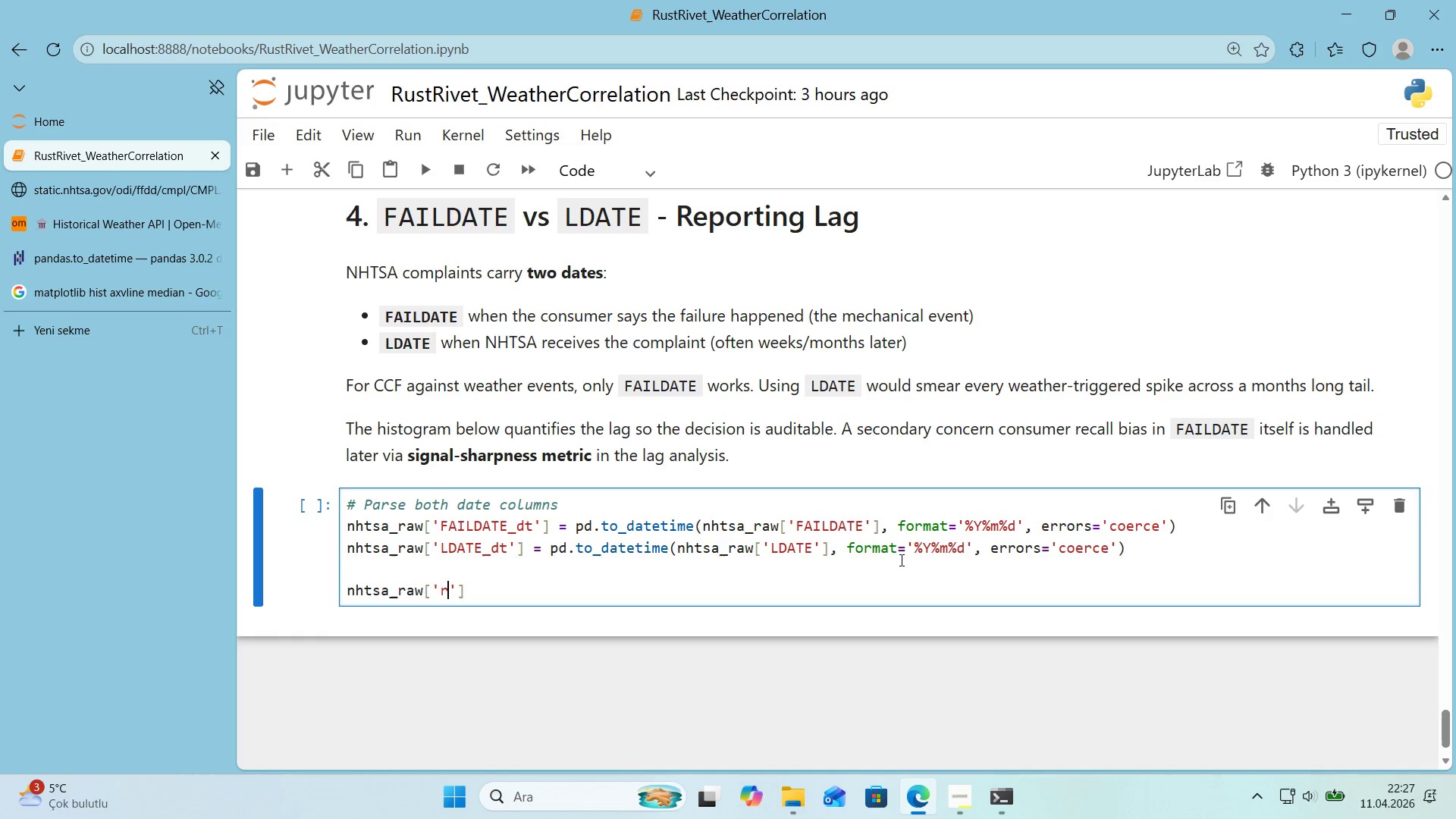 
type(report'nng_lag_days)
 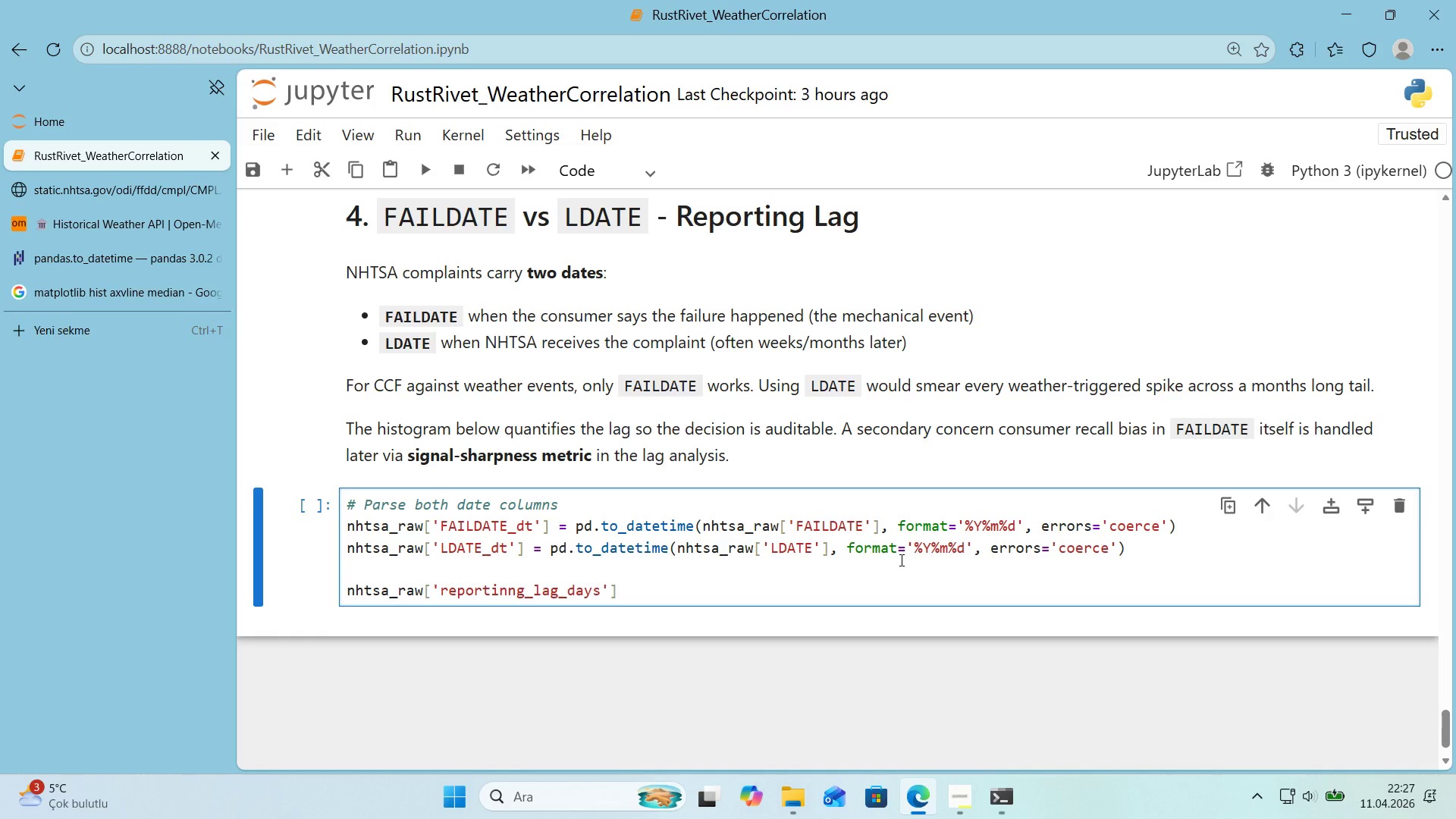 
key(ArrowRight)
 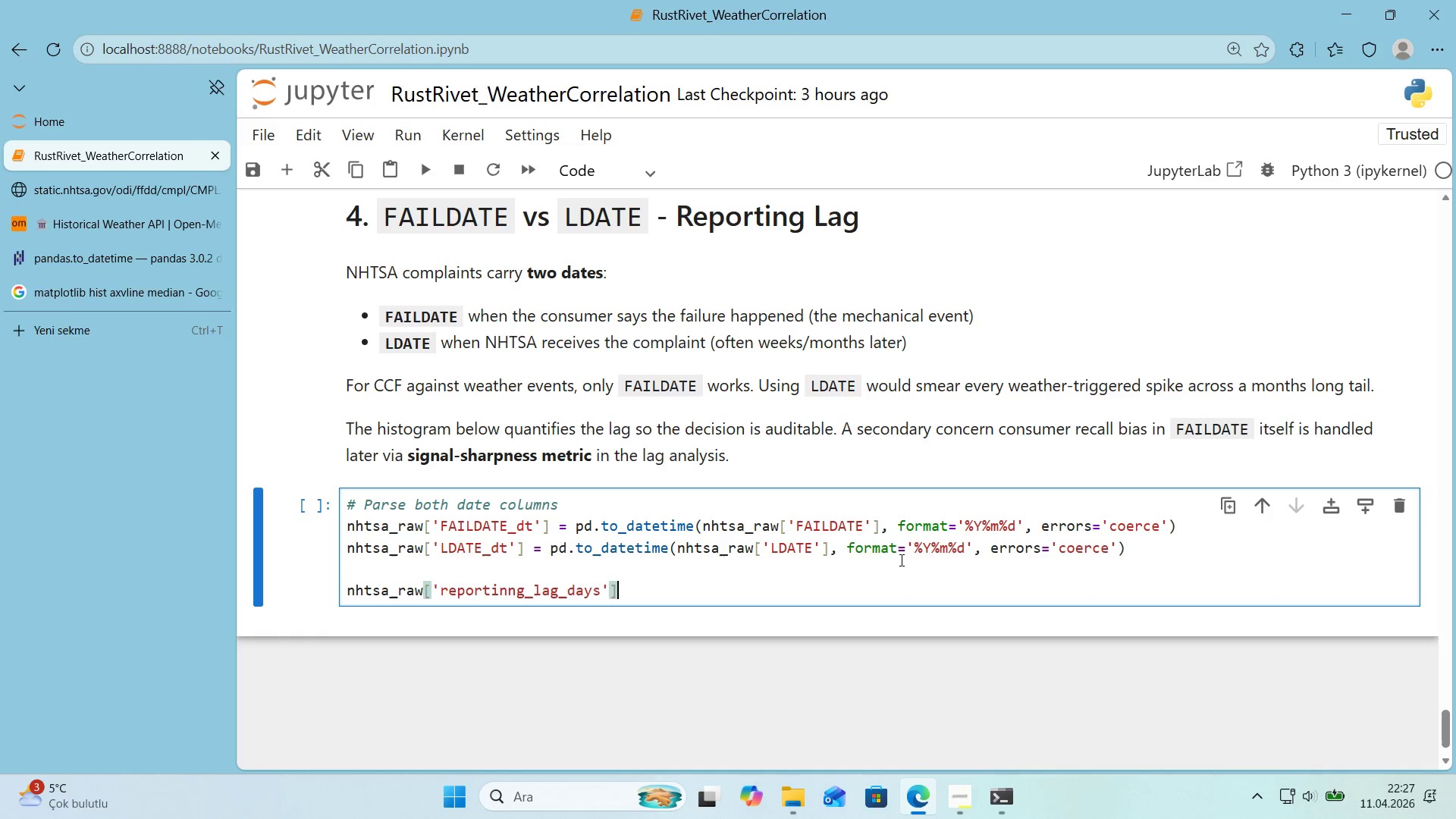 
key(ArrowRight)
 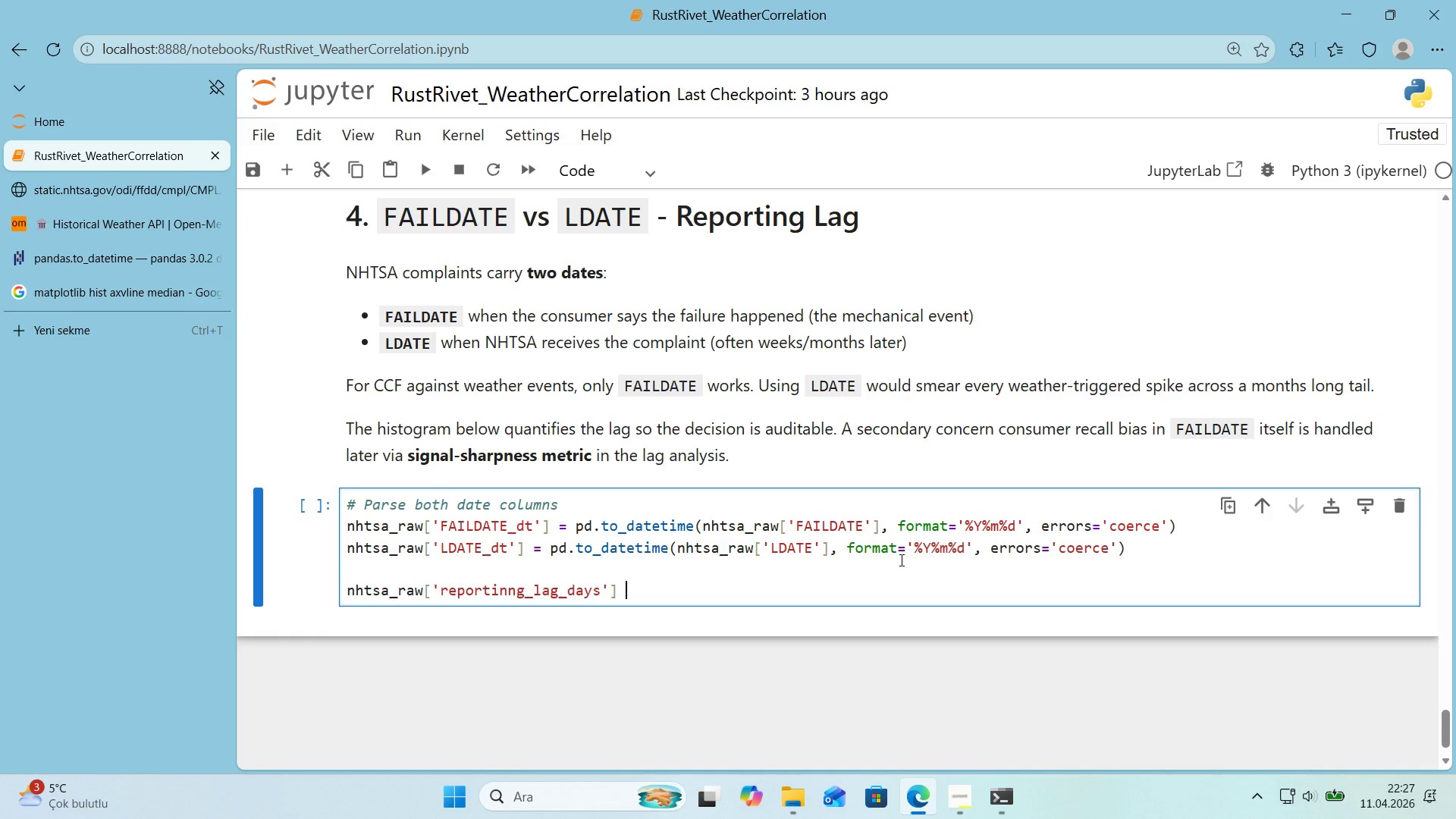 
type( ) *()
 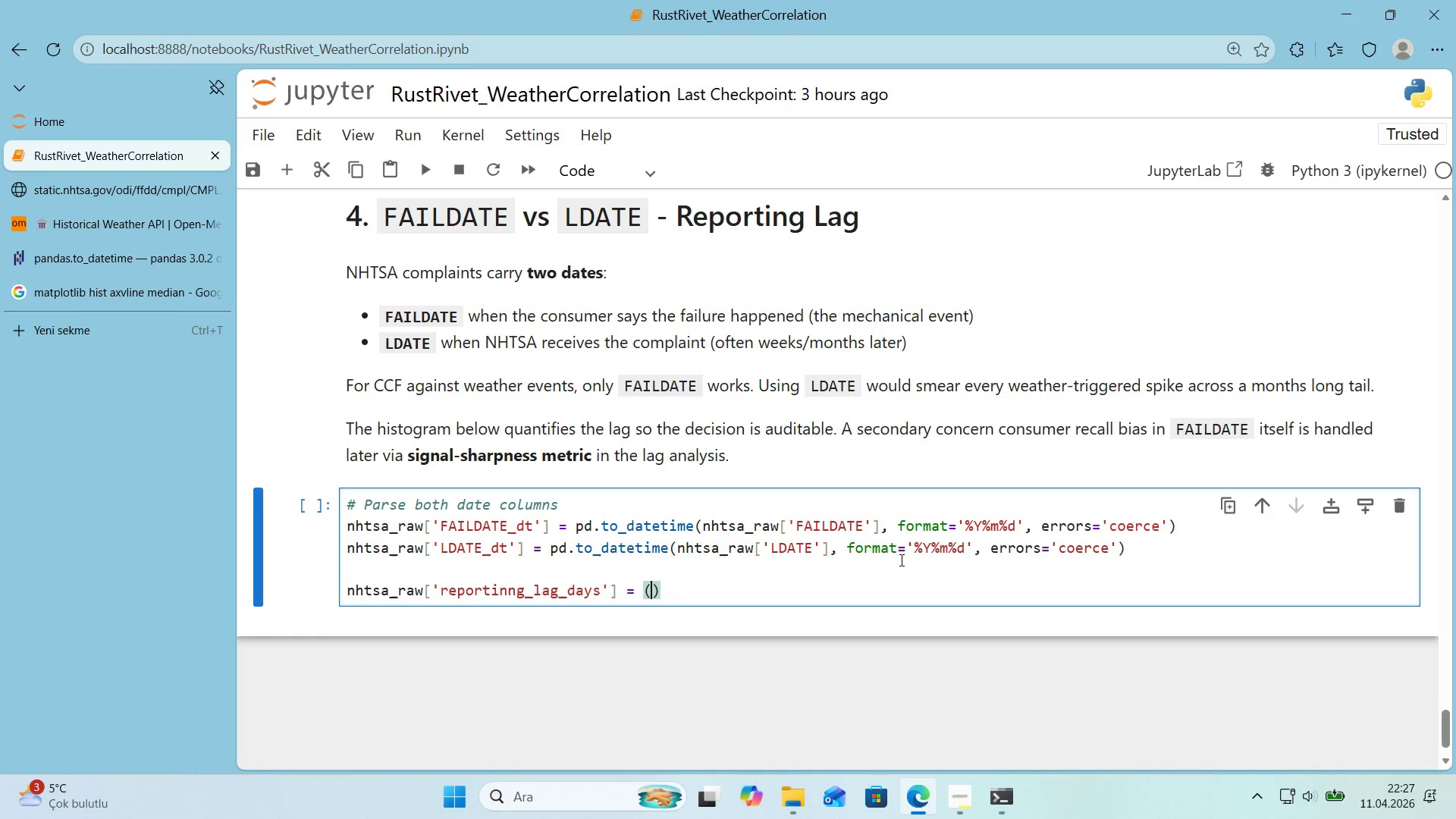 
 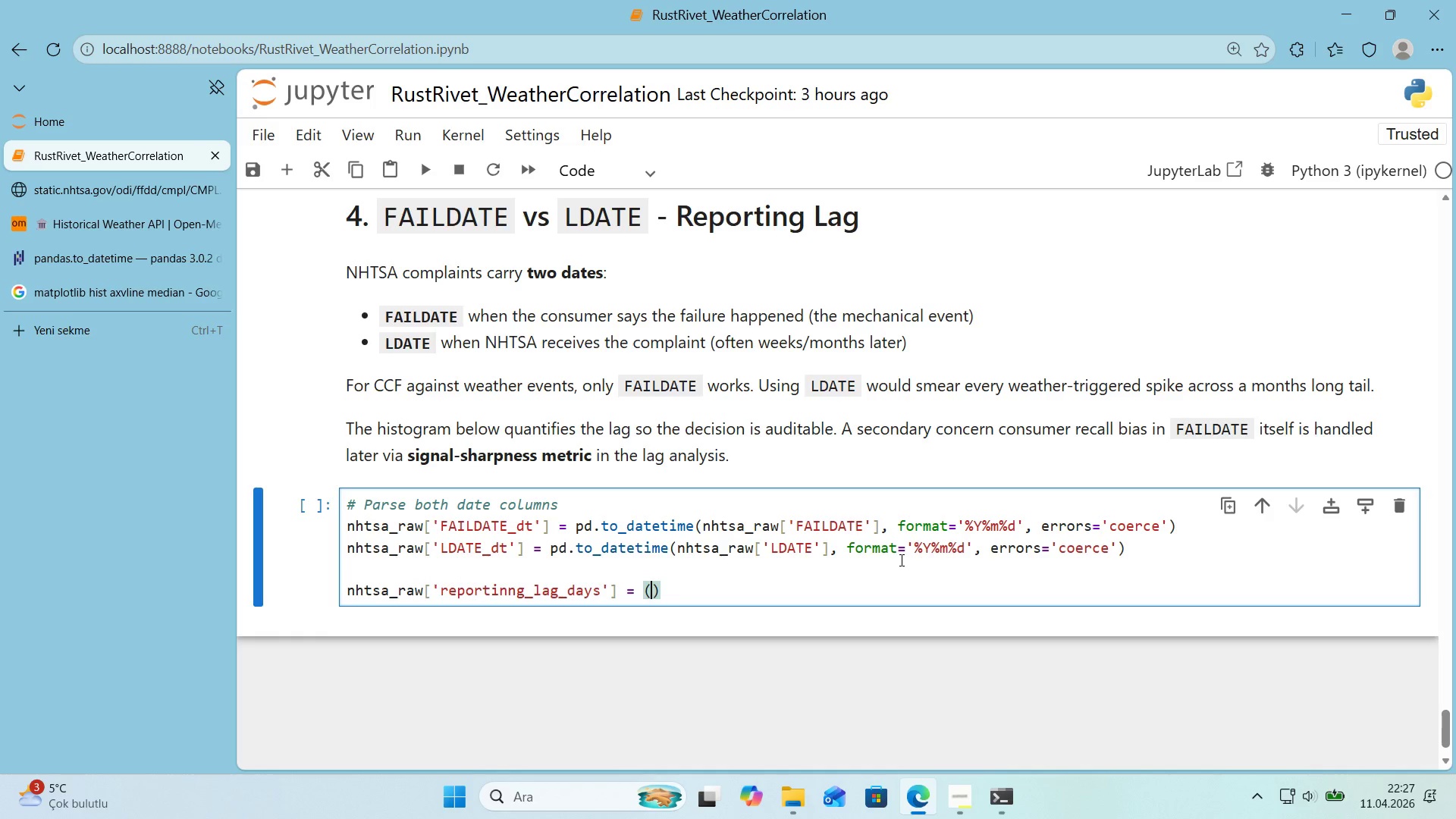 
key(ArrowLeft)
 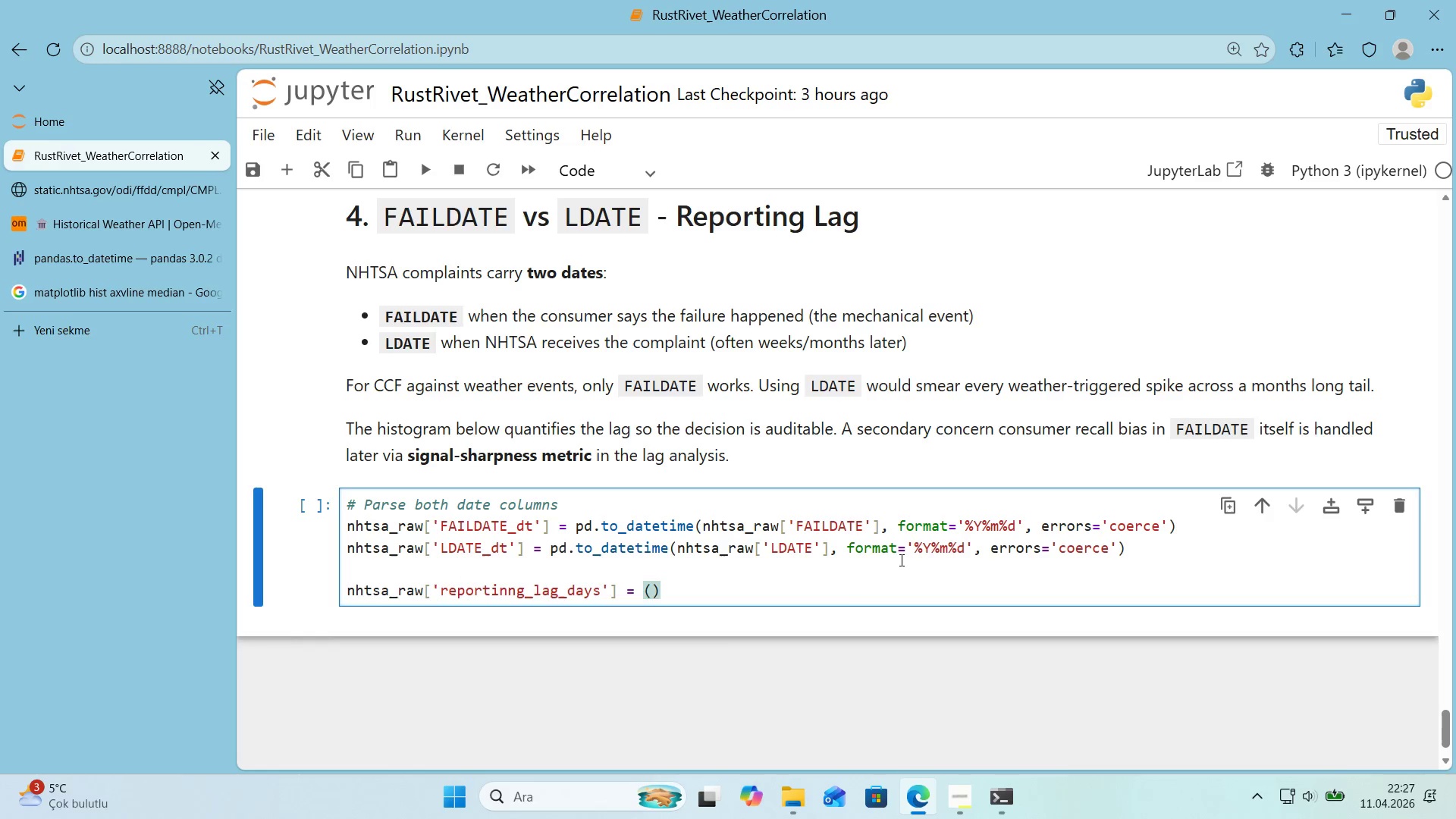 
key(Enter)
 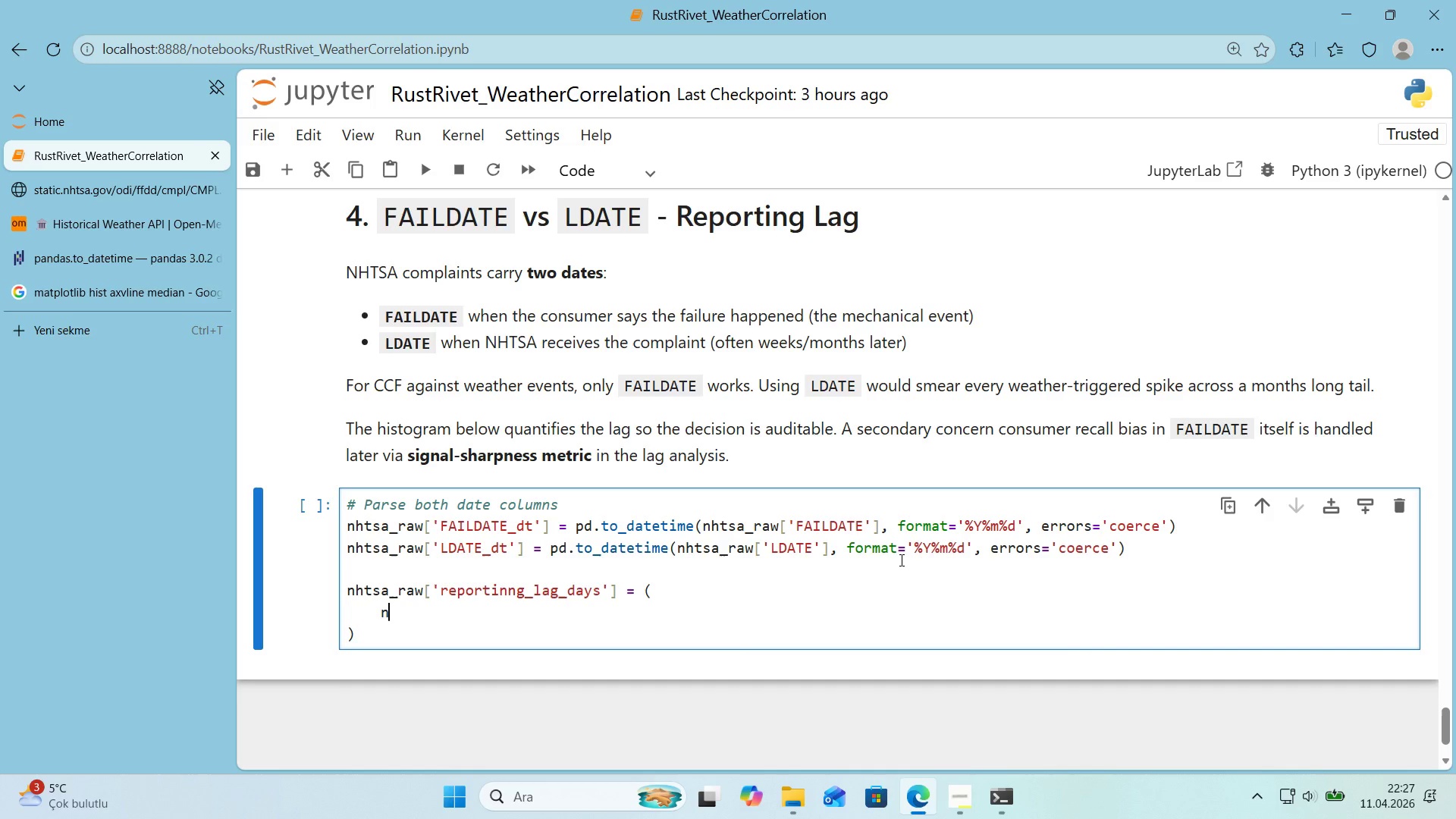 
type(nhta)
key(Backspace)
type(sa_raw)
 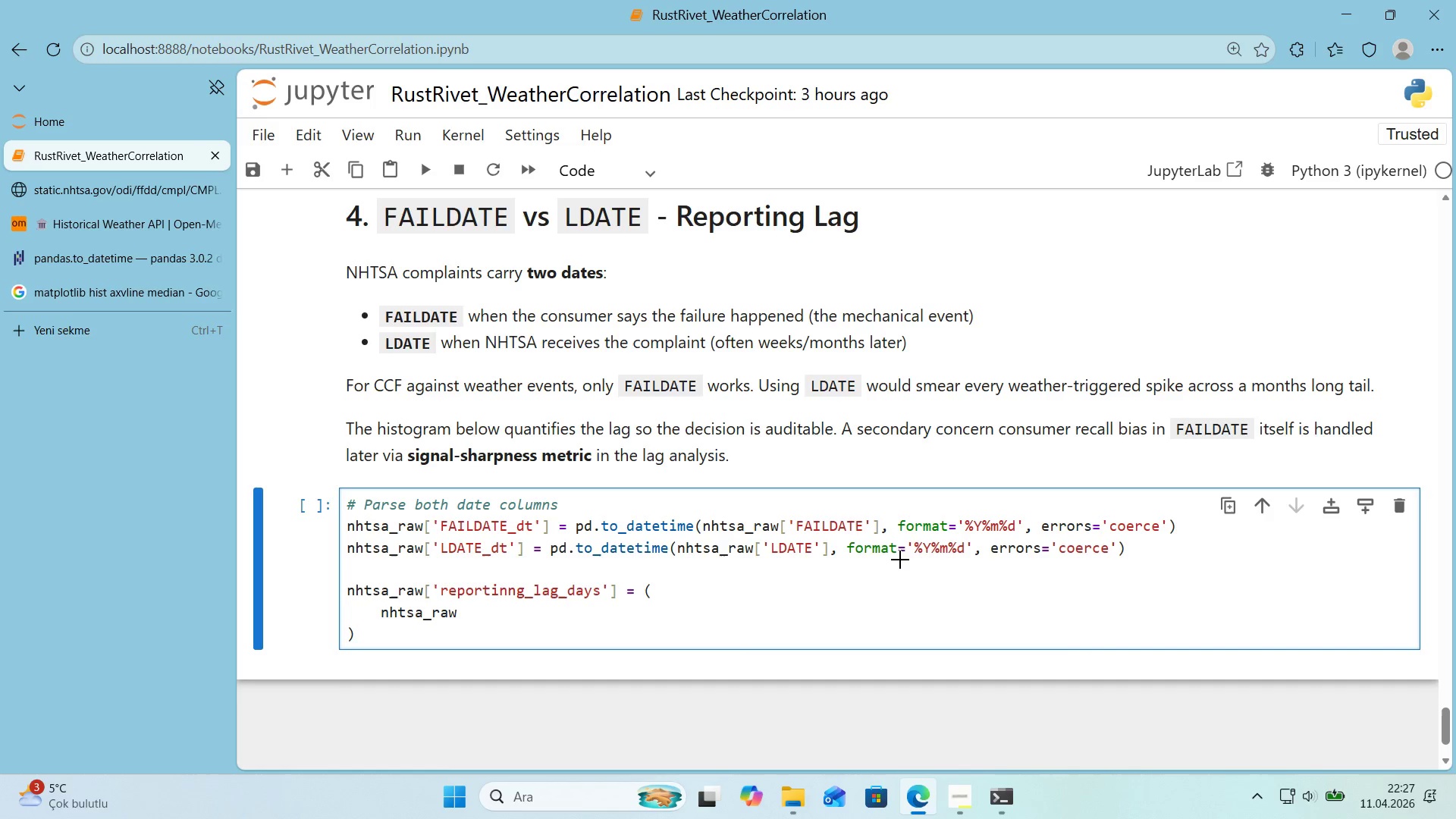 
key(Alt+Control+8)
 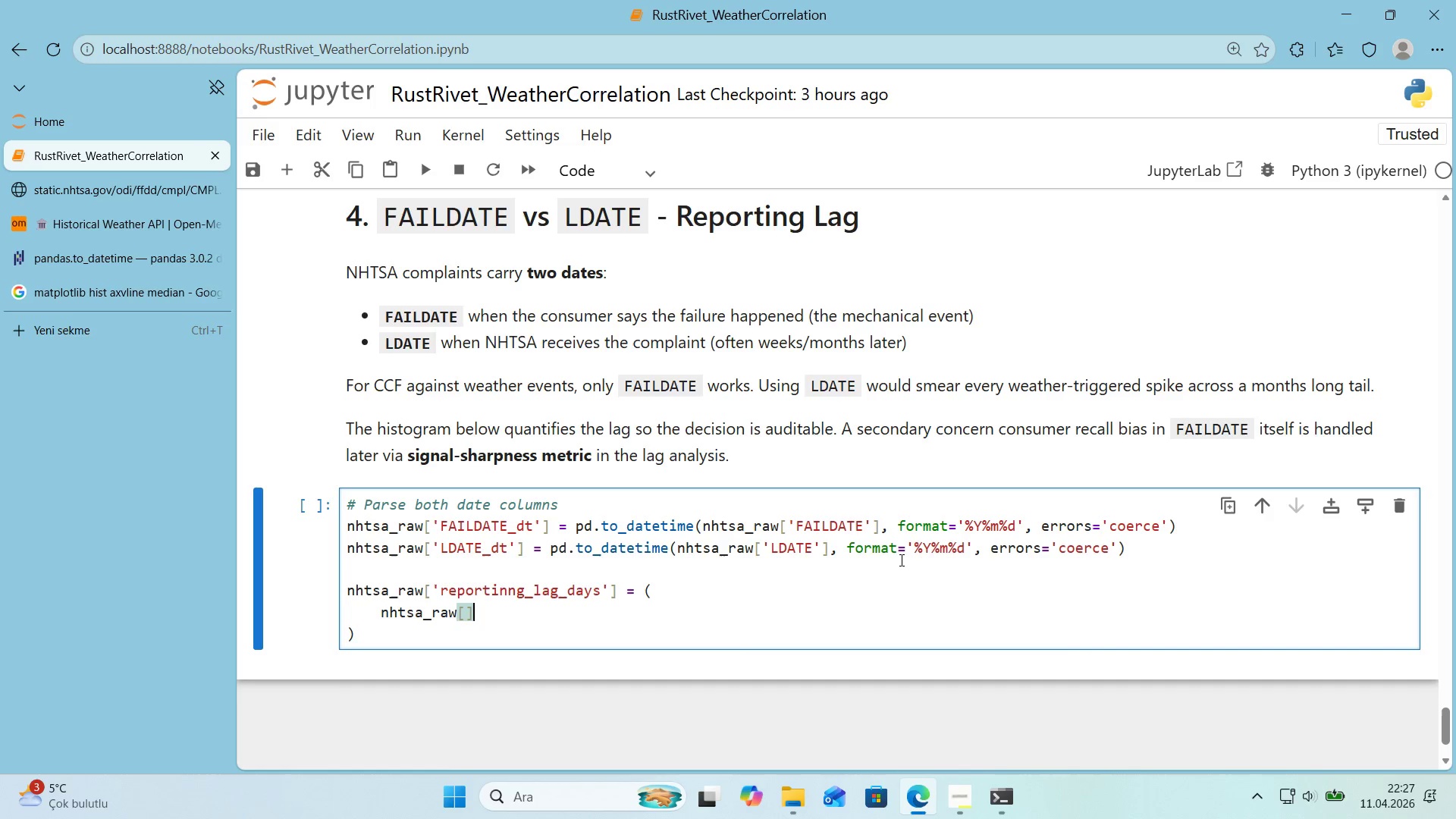 
key(Alt+Control+9)
 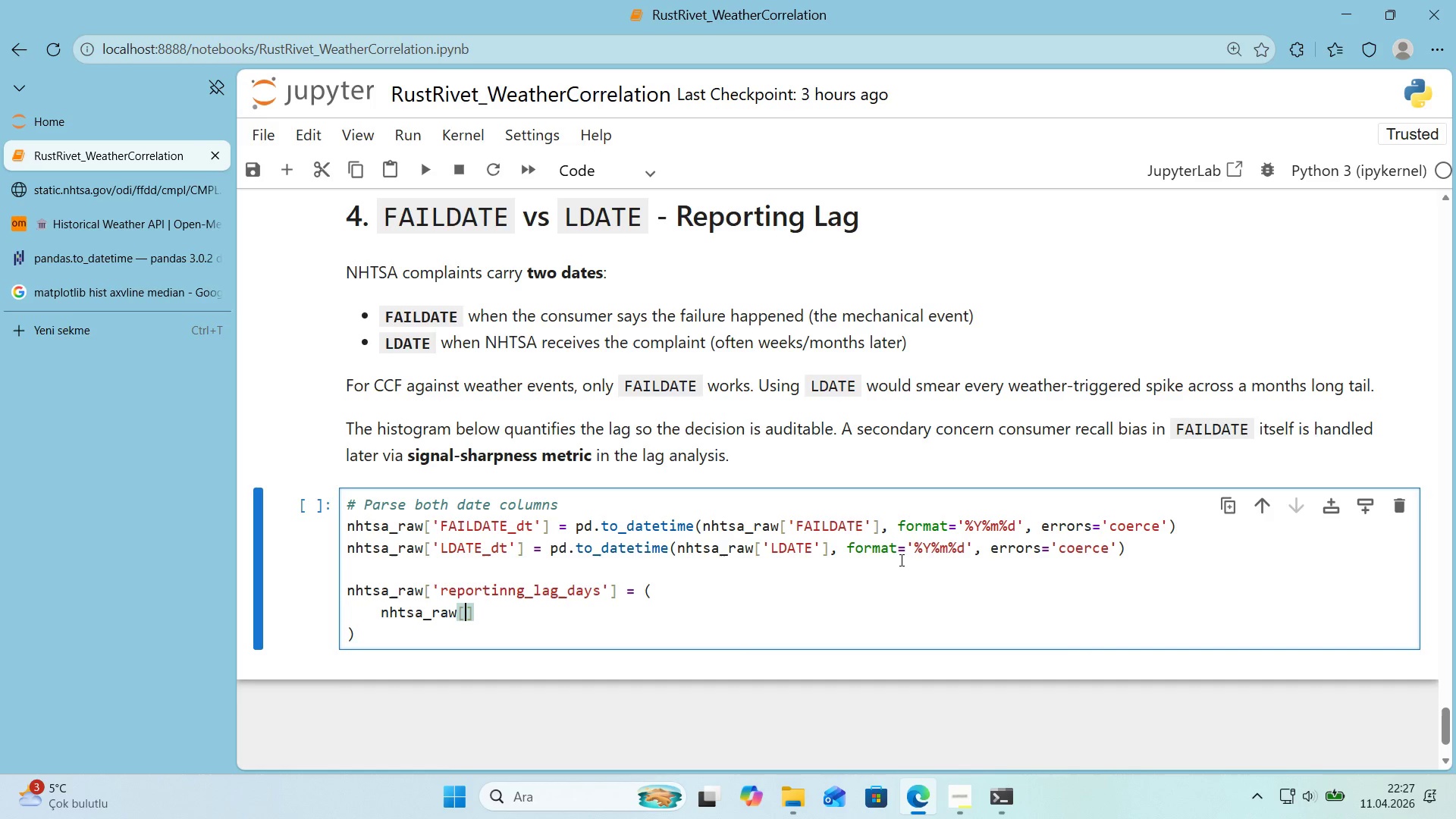 
key(ArrowLeft)
 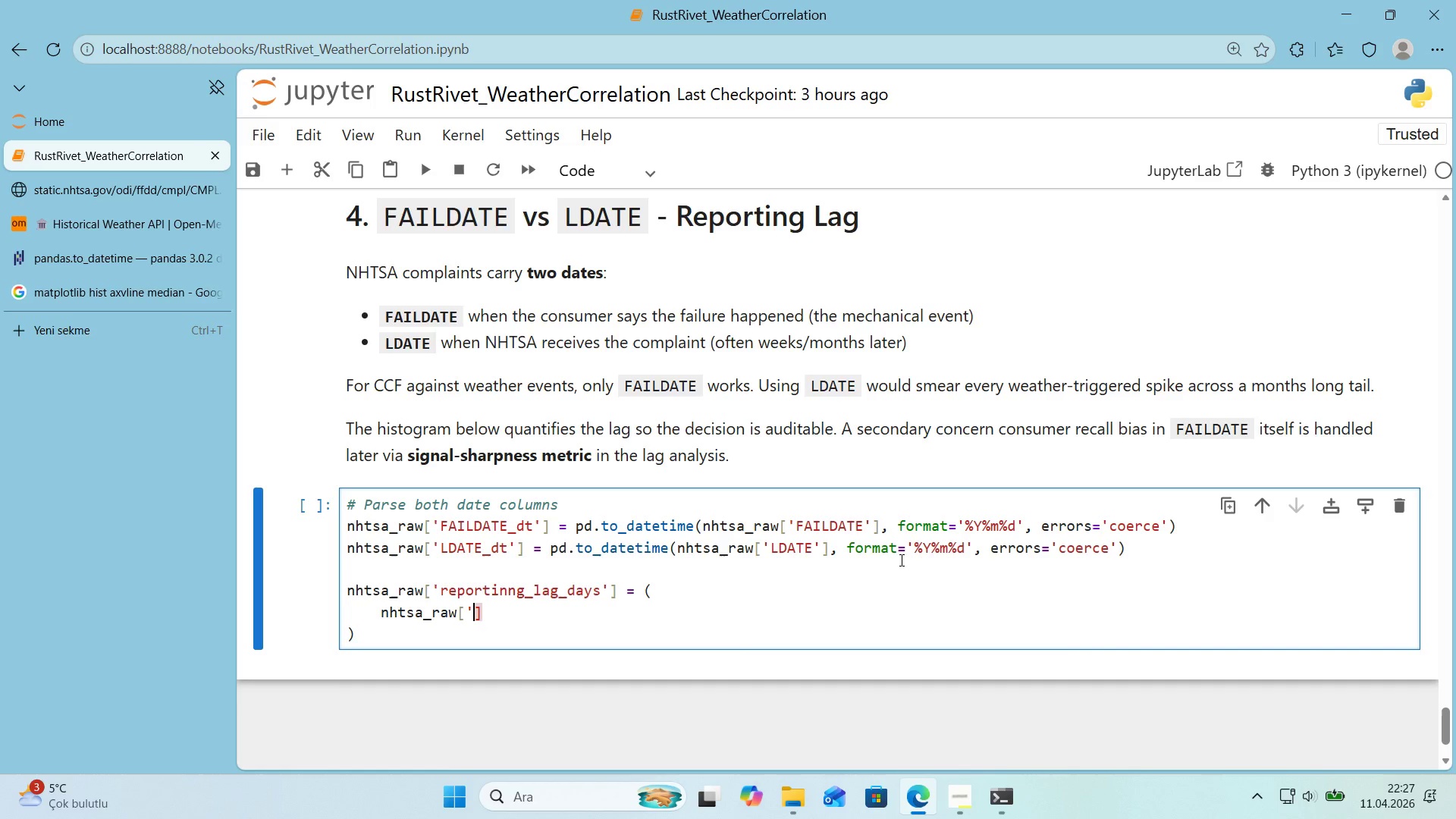 
type(@@)
 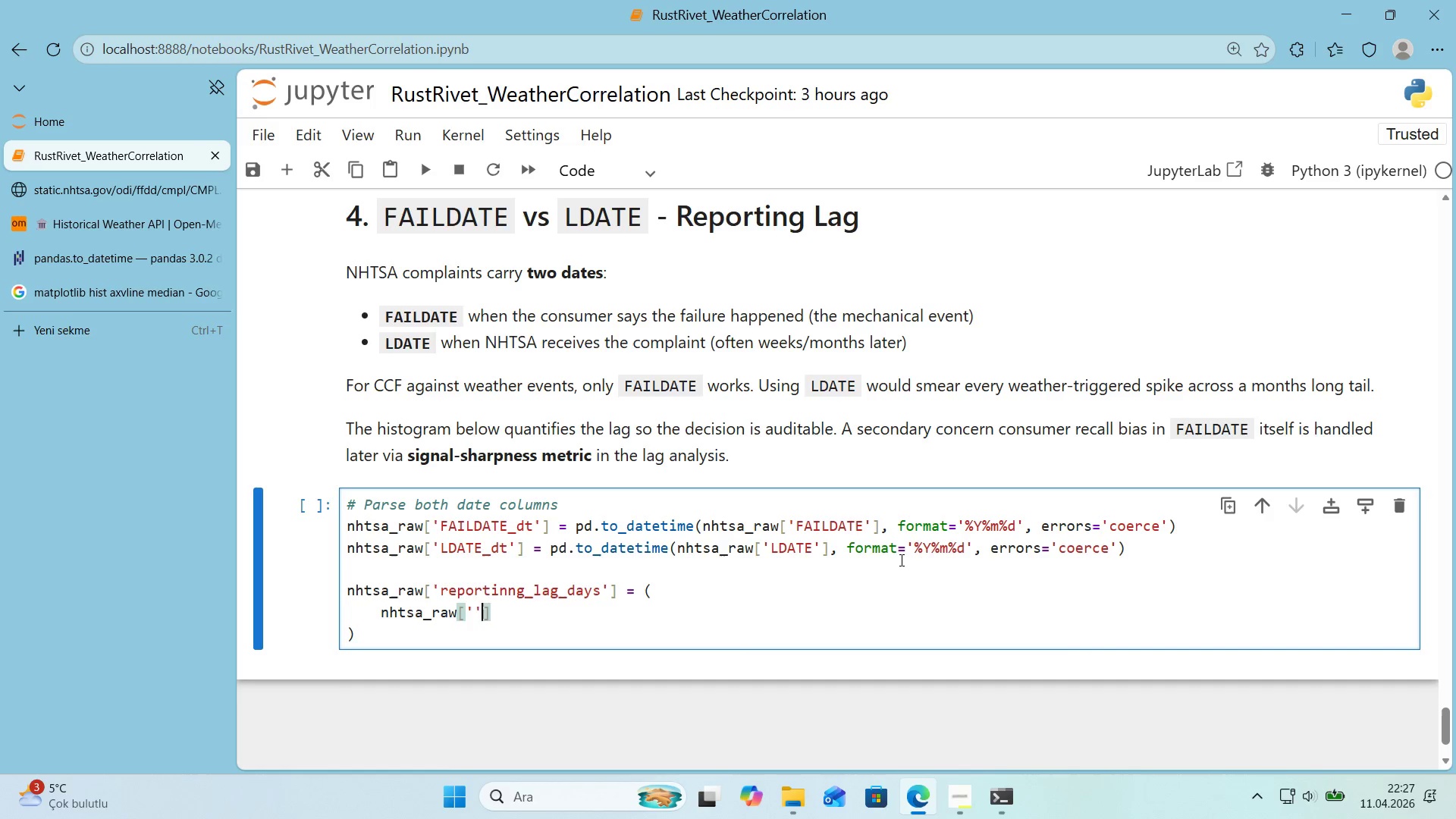 
key(ArrowLeft)
 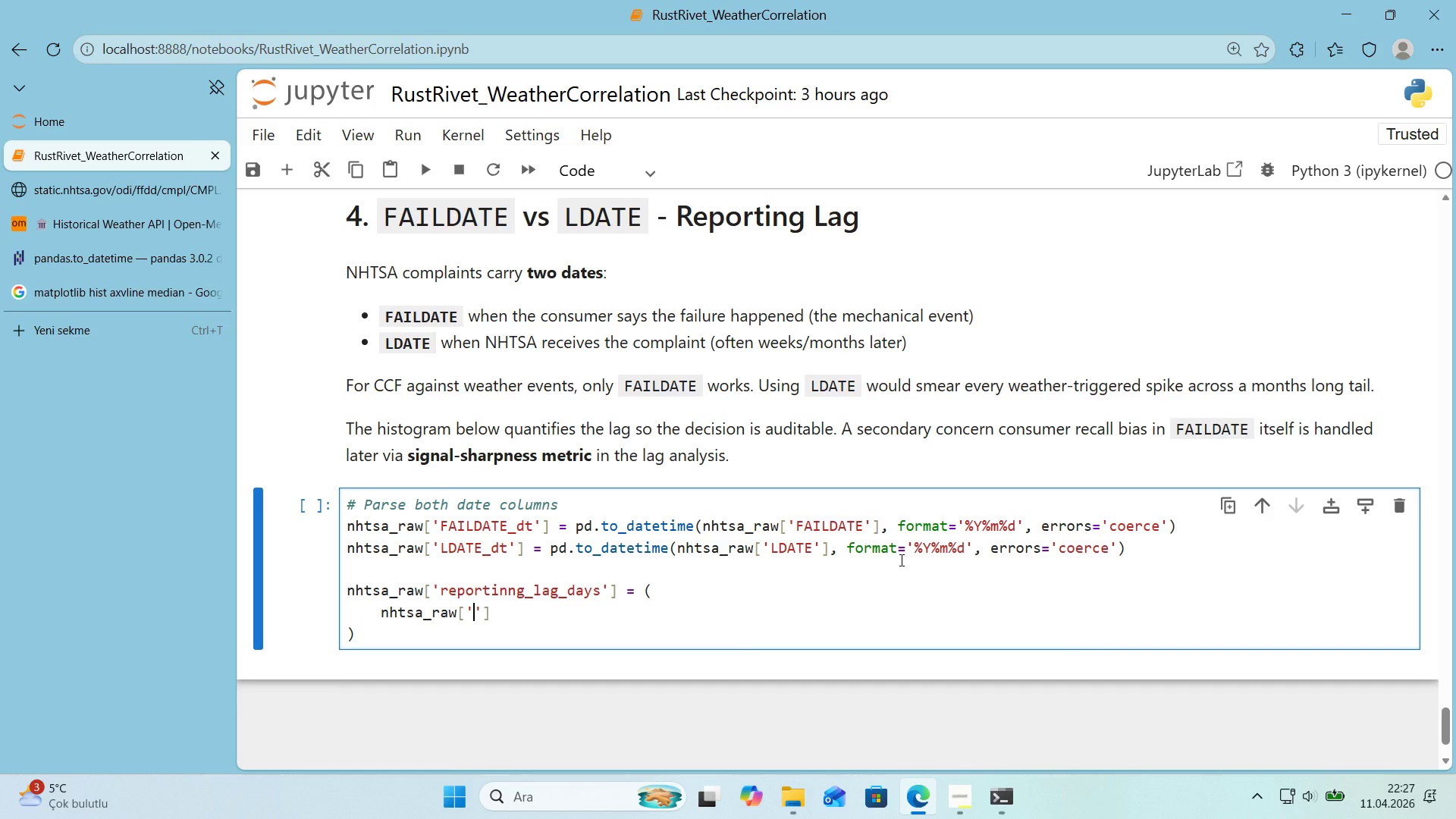 
type(LDATE_dt)
 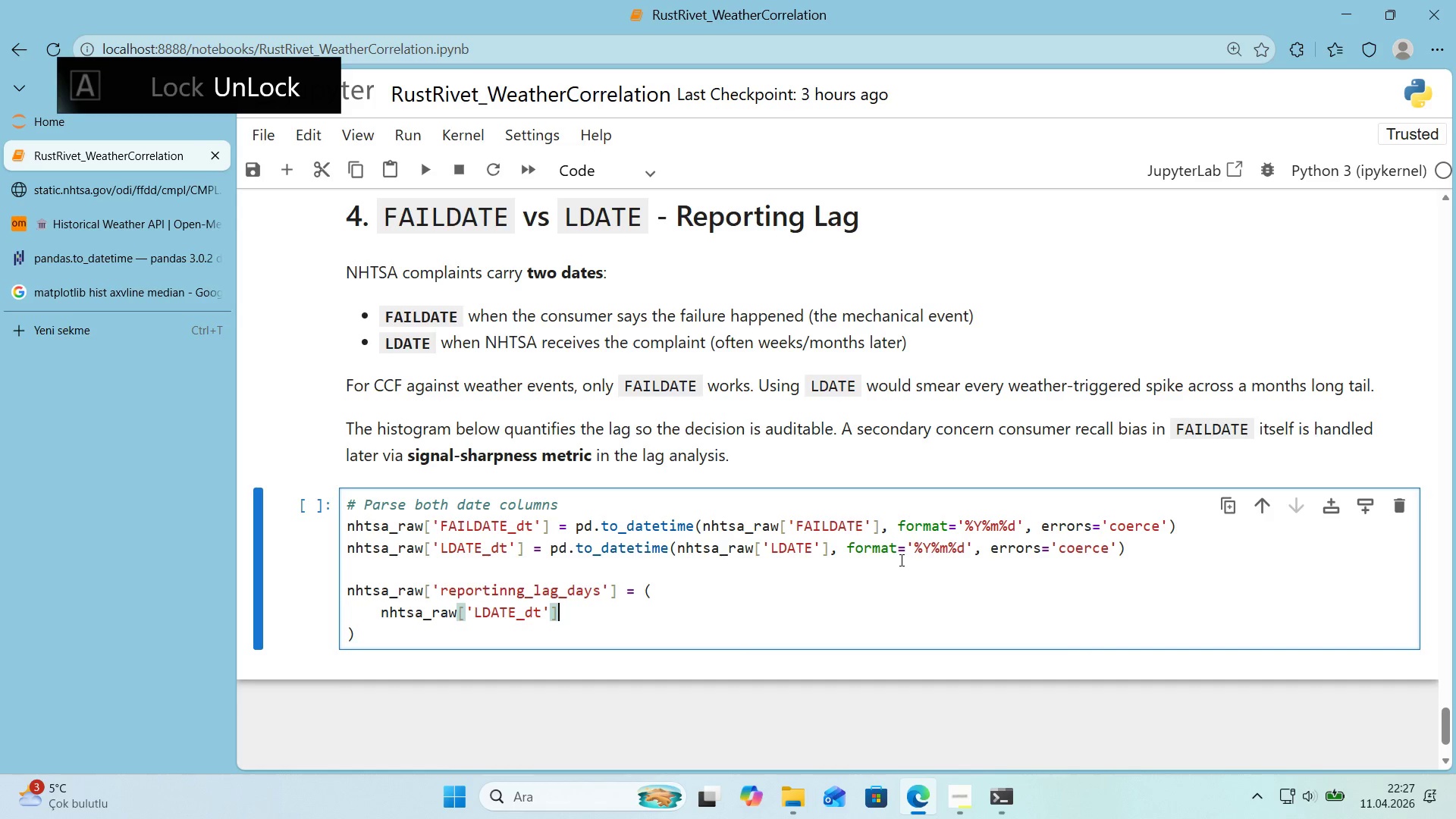 
 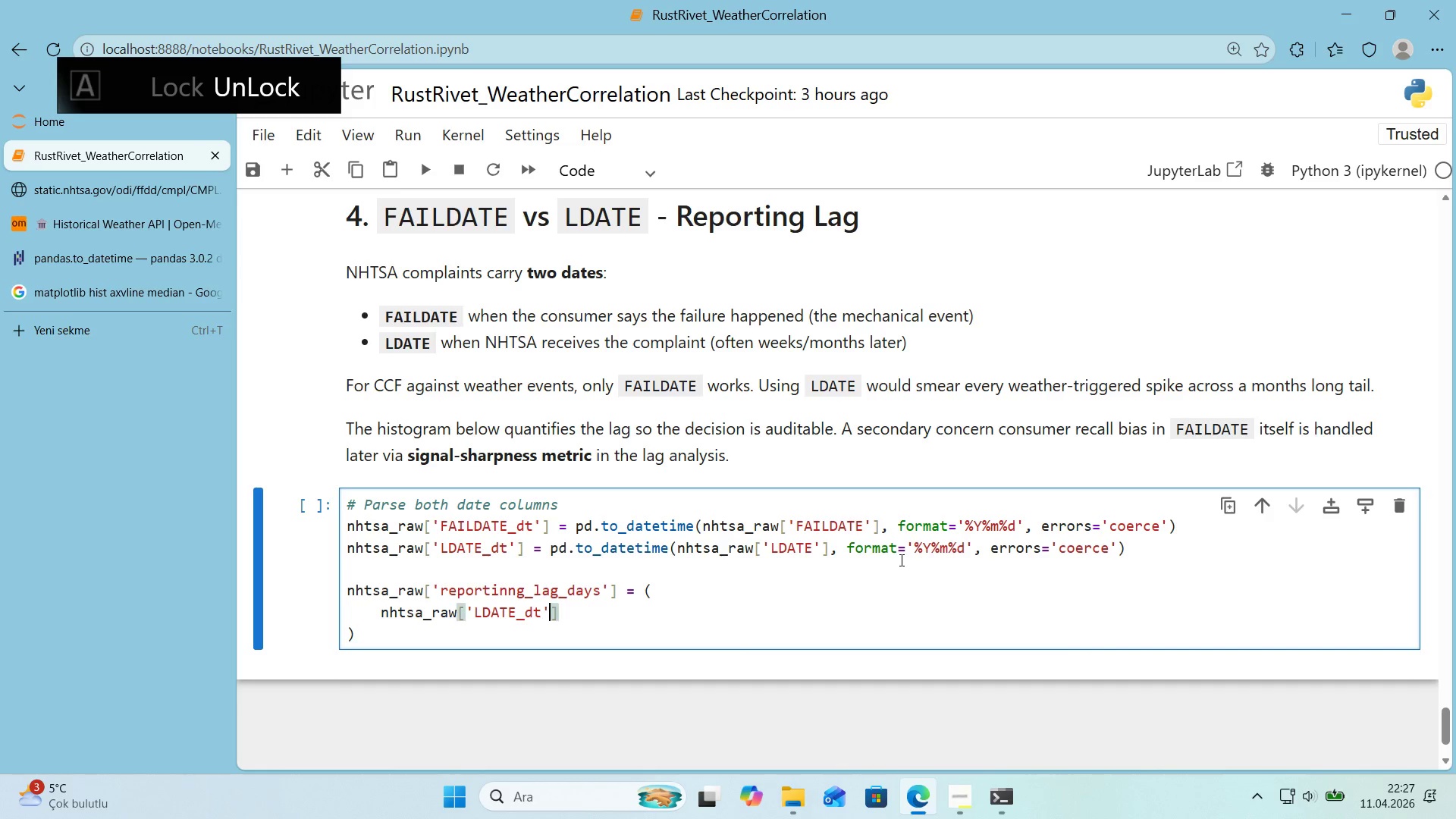 
key(ArrowRight)
 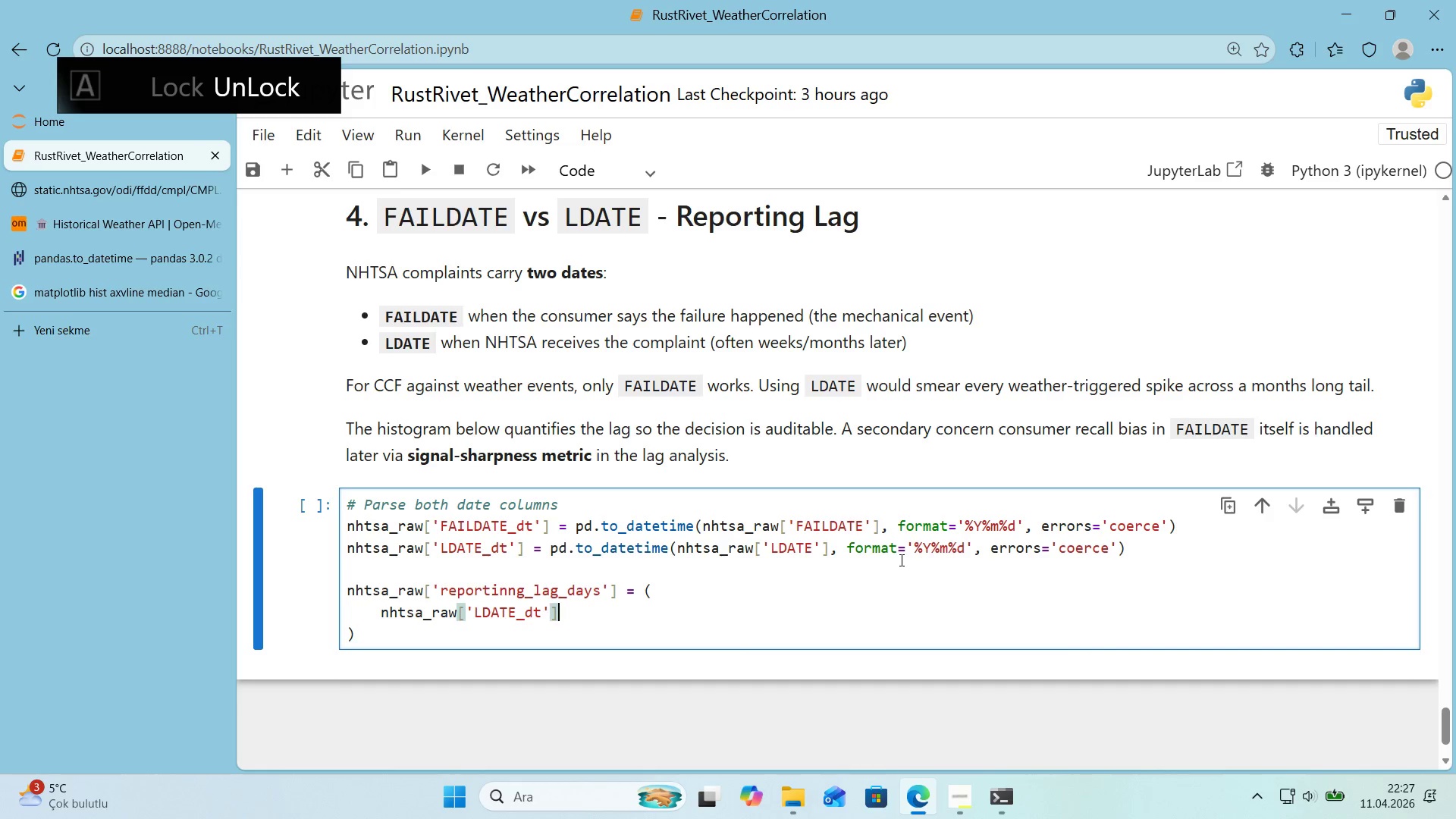 
key(ArrowRight)
 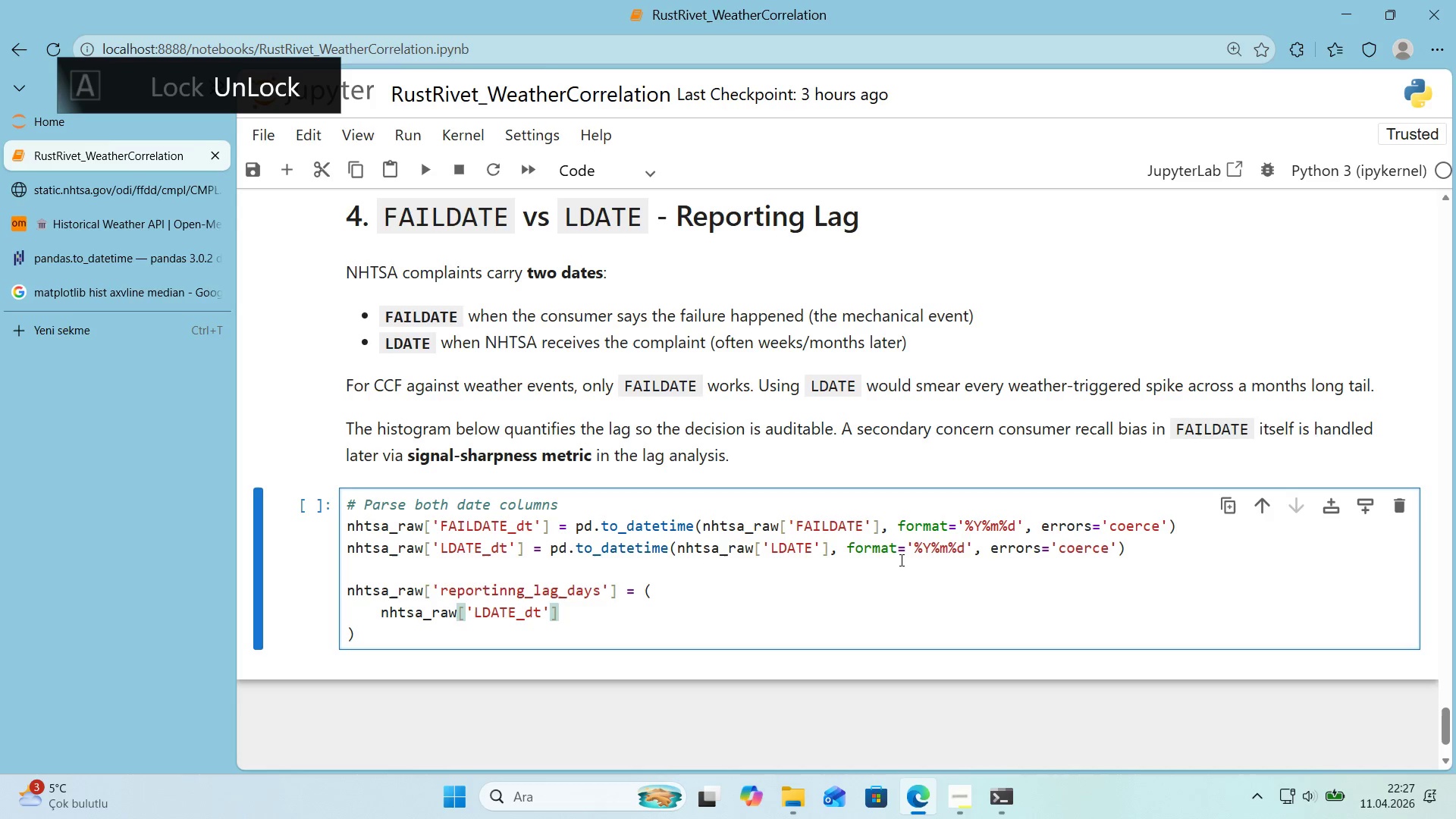 
type( - nhtsa_raw)
 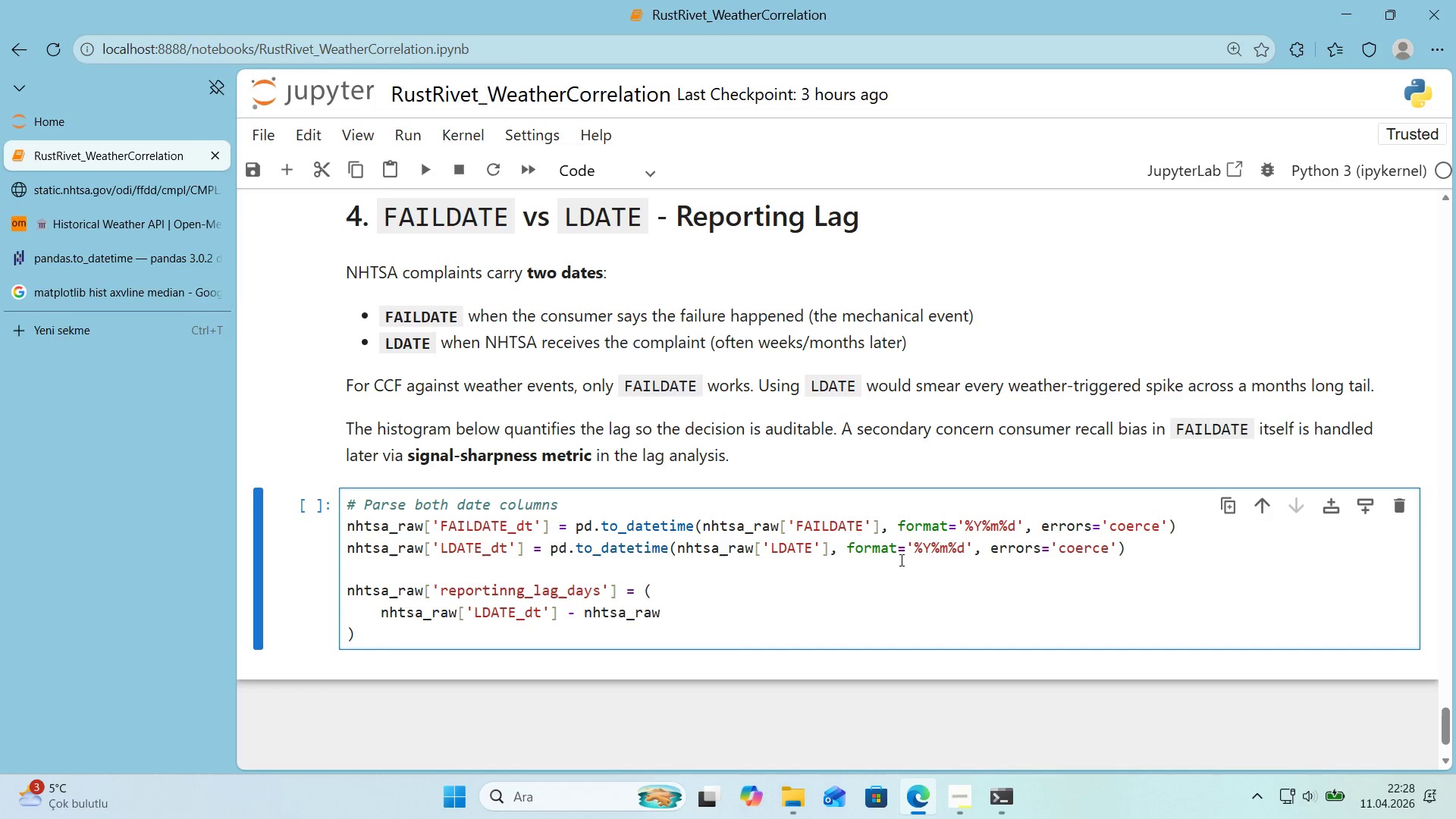 
key(Alt+Control+9)
 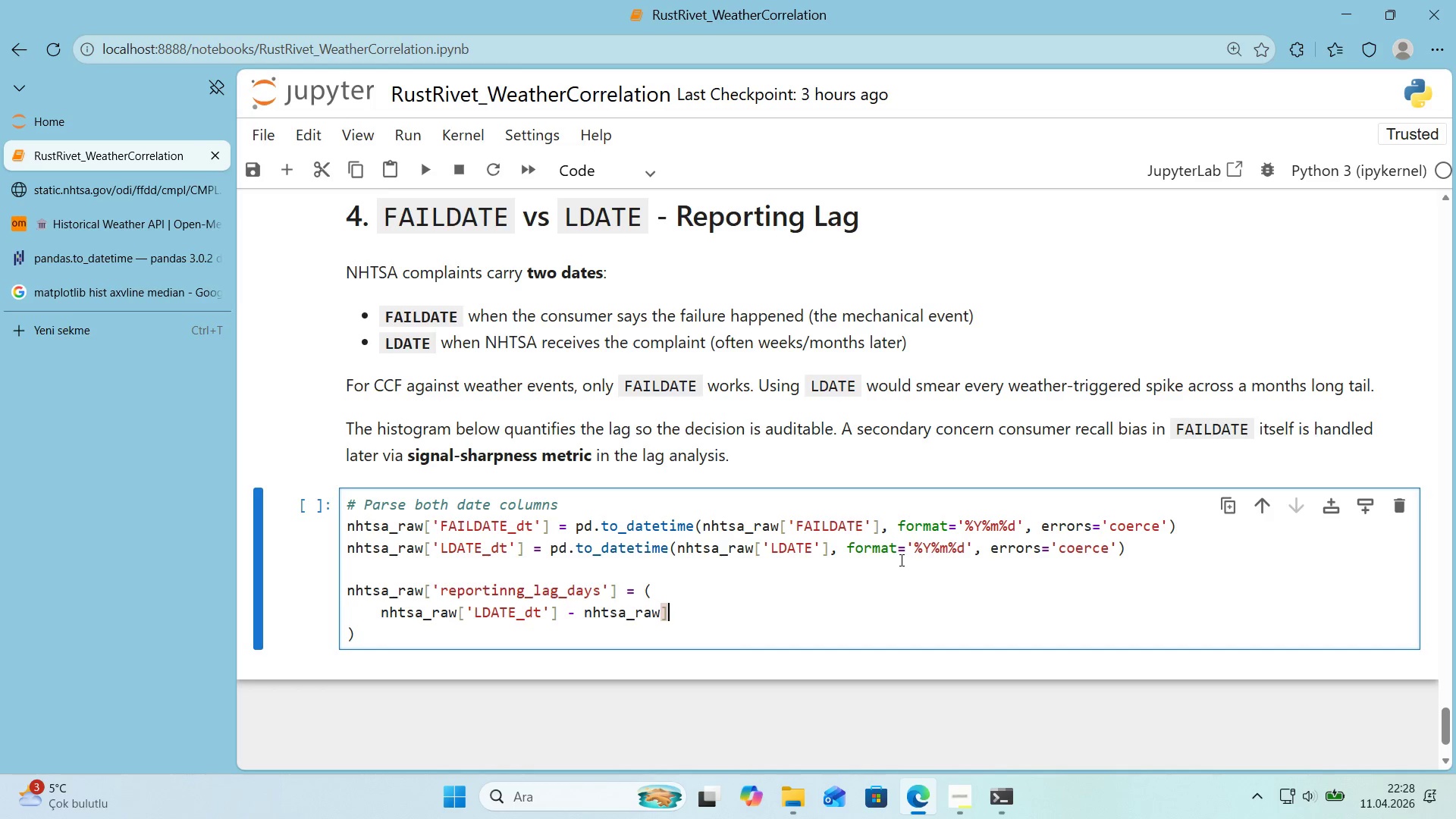 
key(Backspace)
 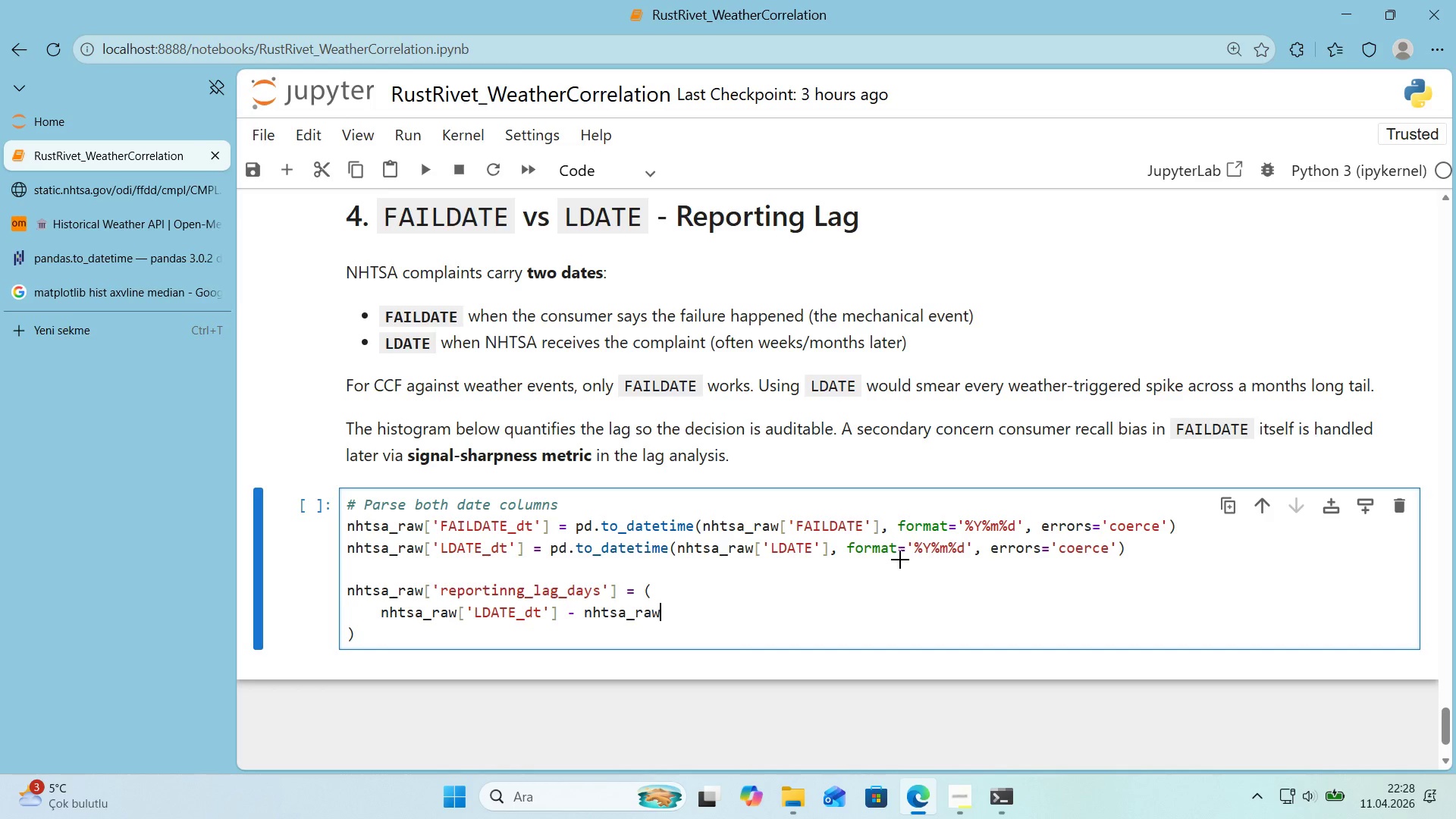 
key(Control+ControlLeft)
 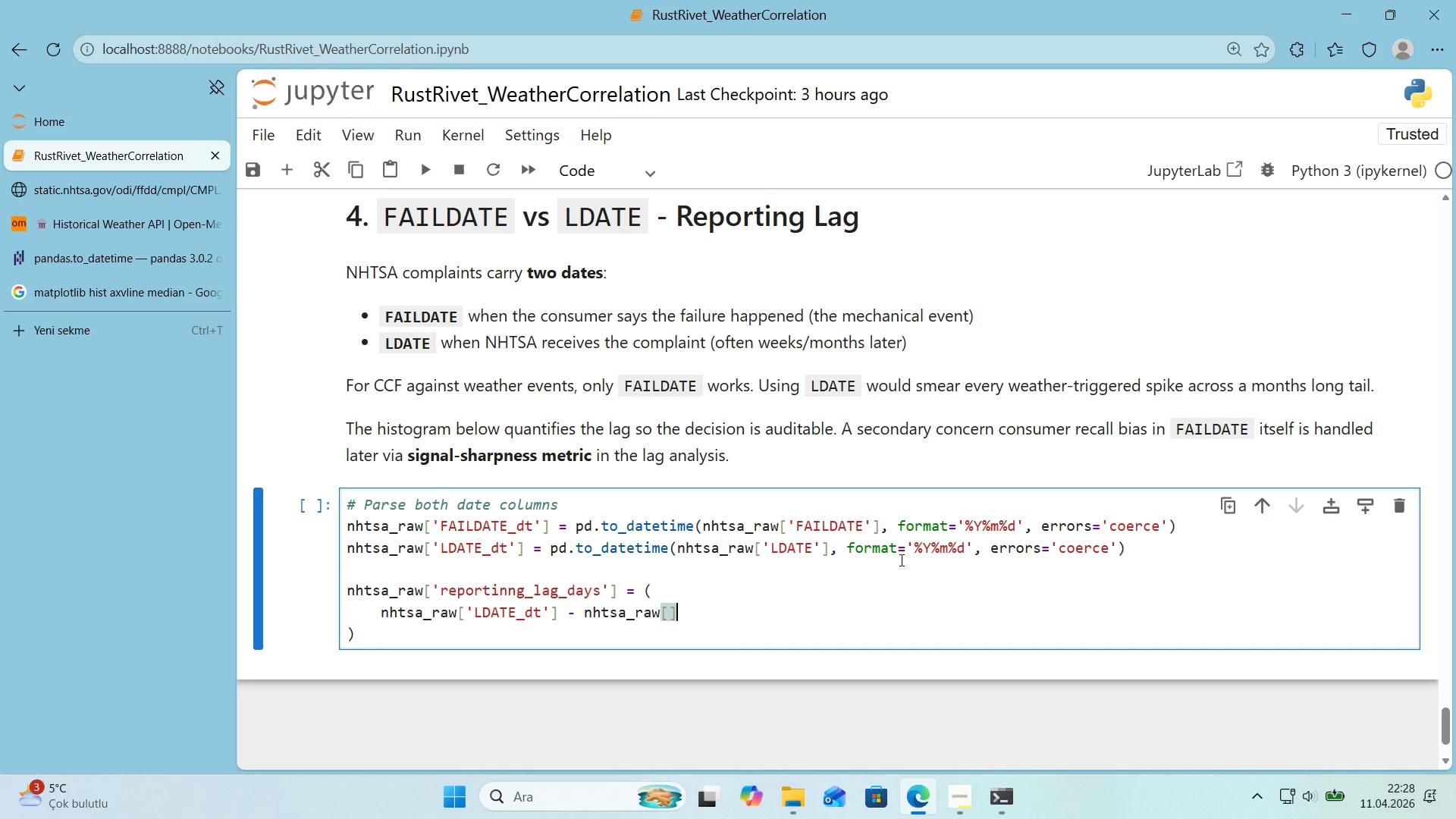 
key(Alt+Control+AltRight)
 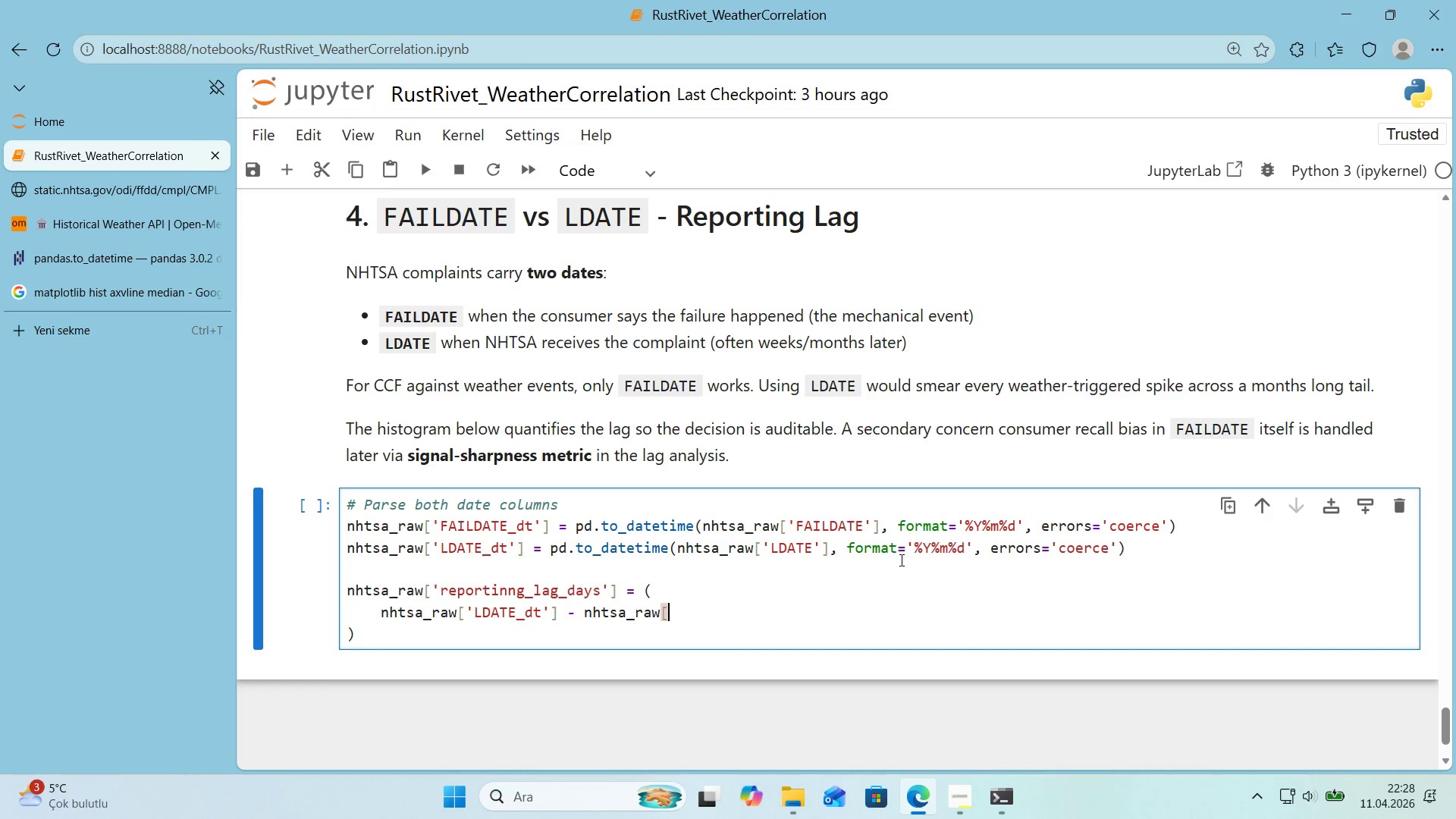 
key(Alt+Control+8)
 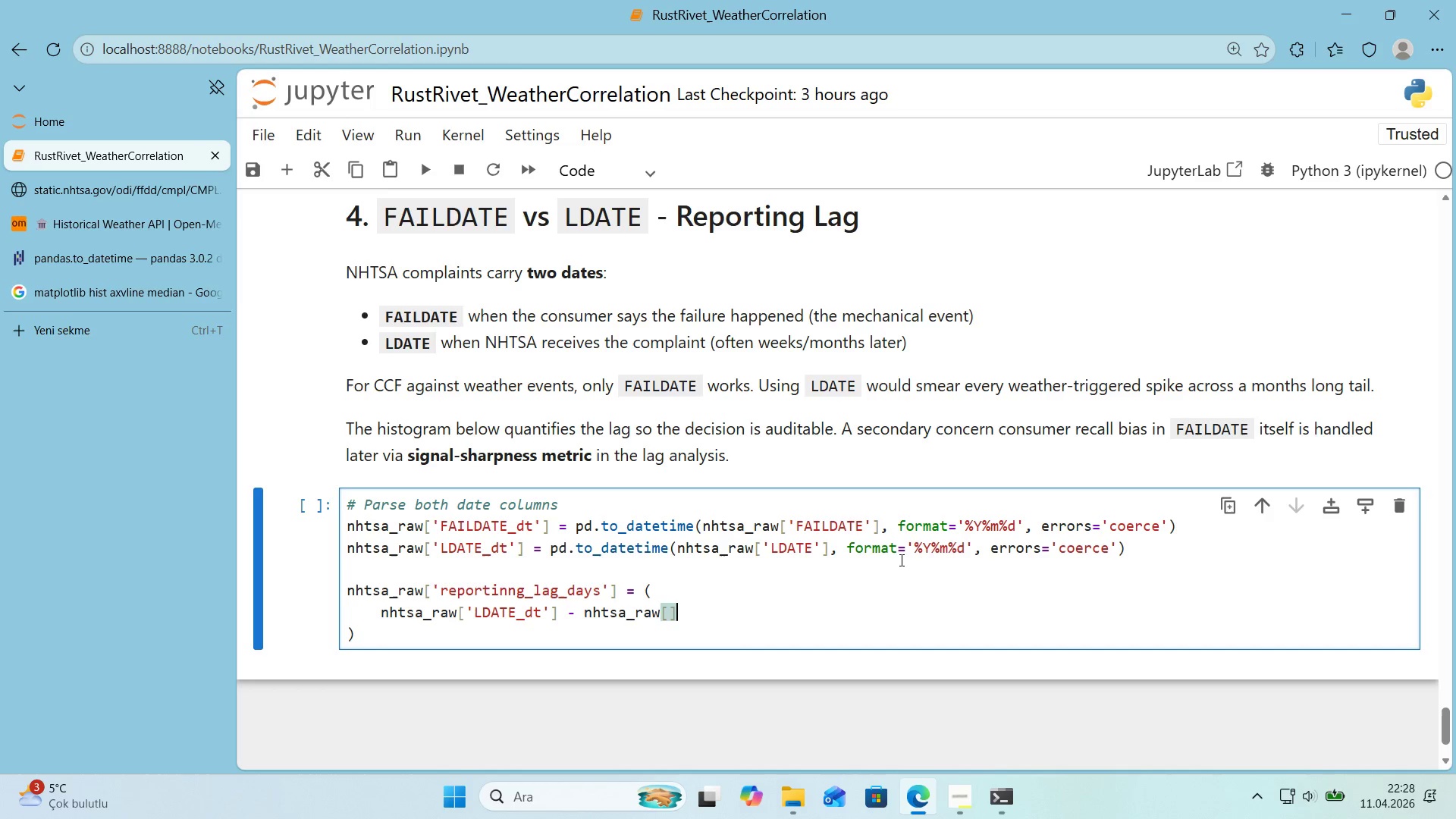 
key(Alt+Control+9)
 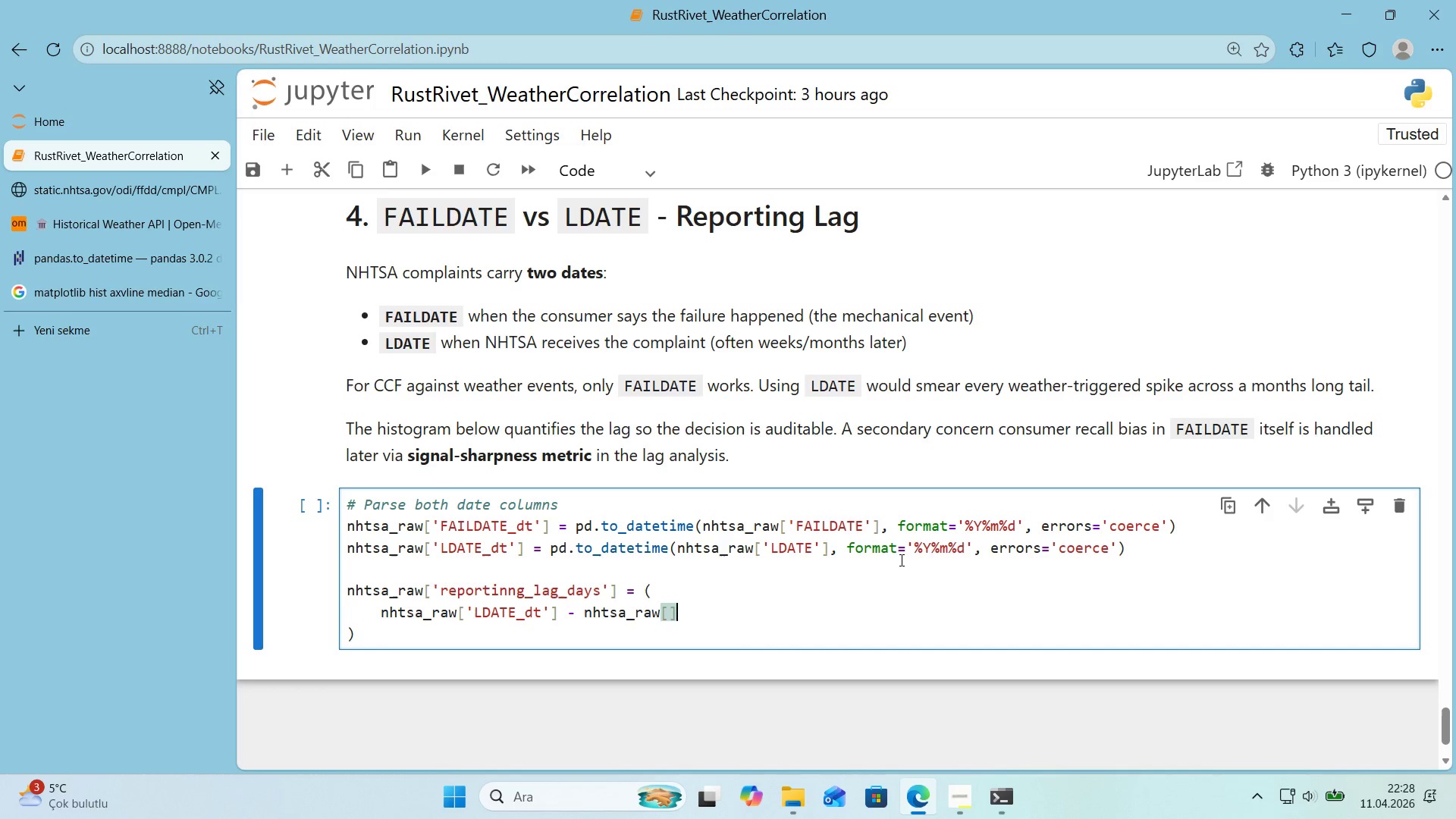 
key(ArrowLeft)
 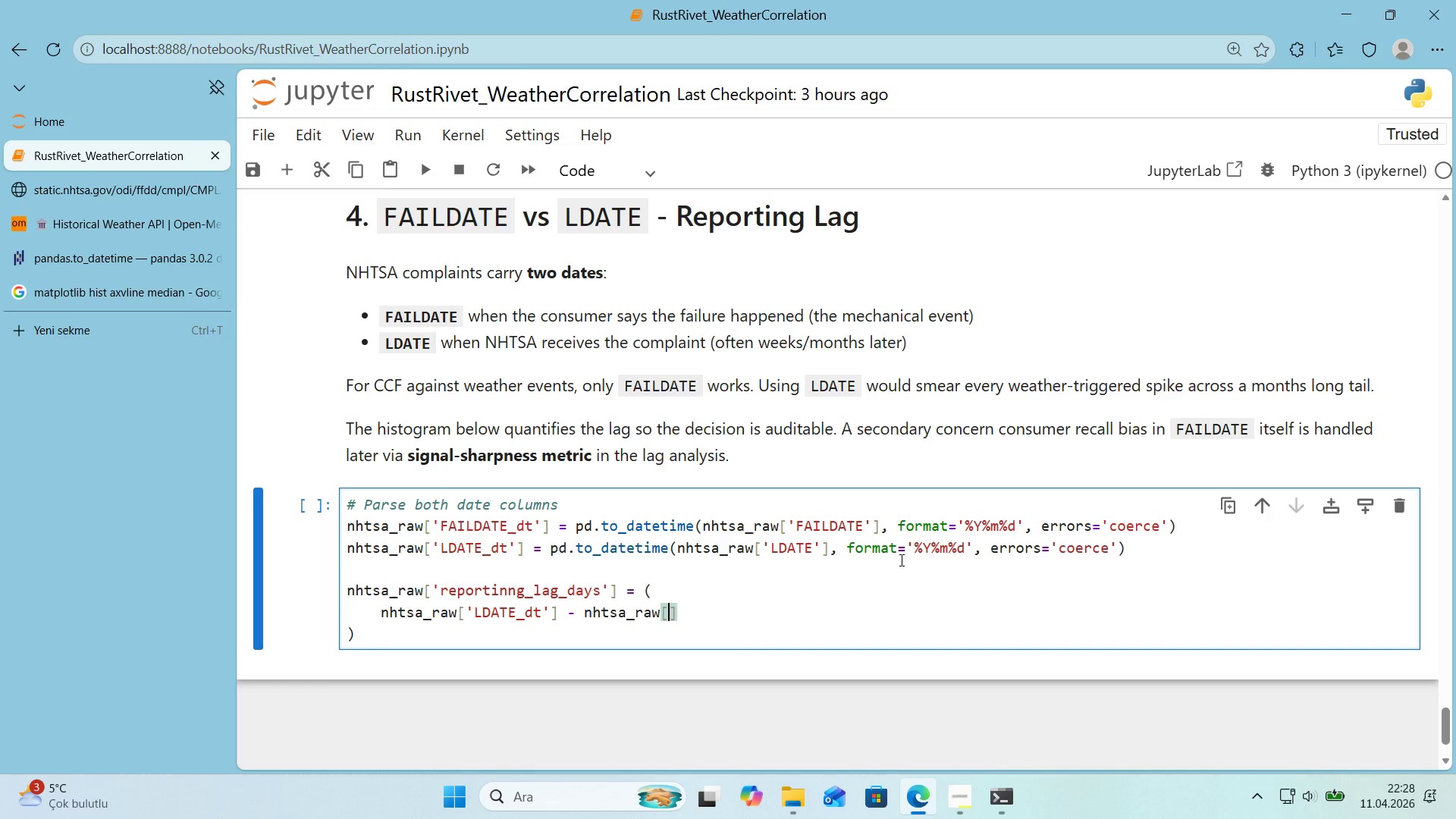 
type(@@)
 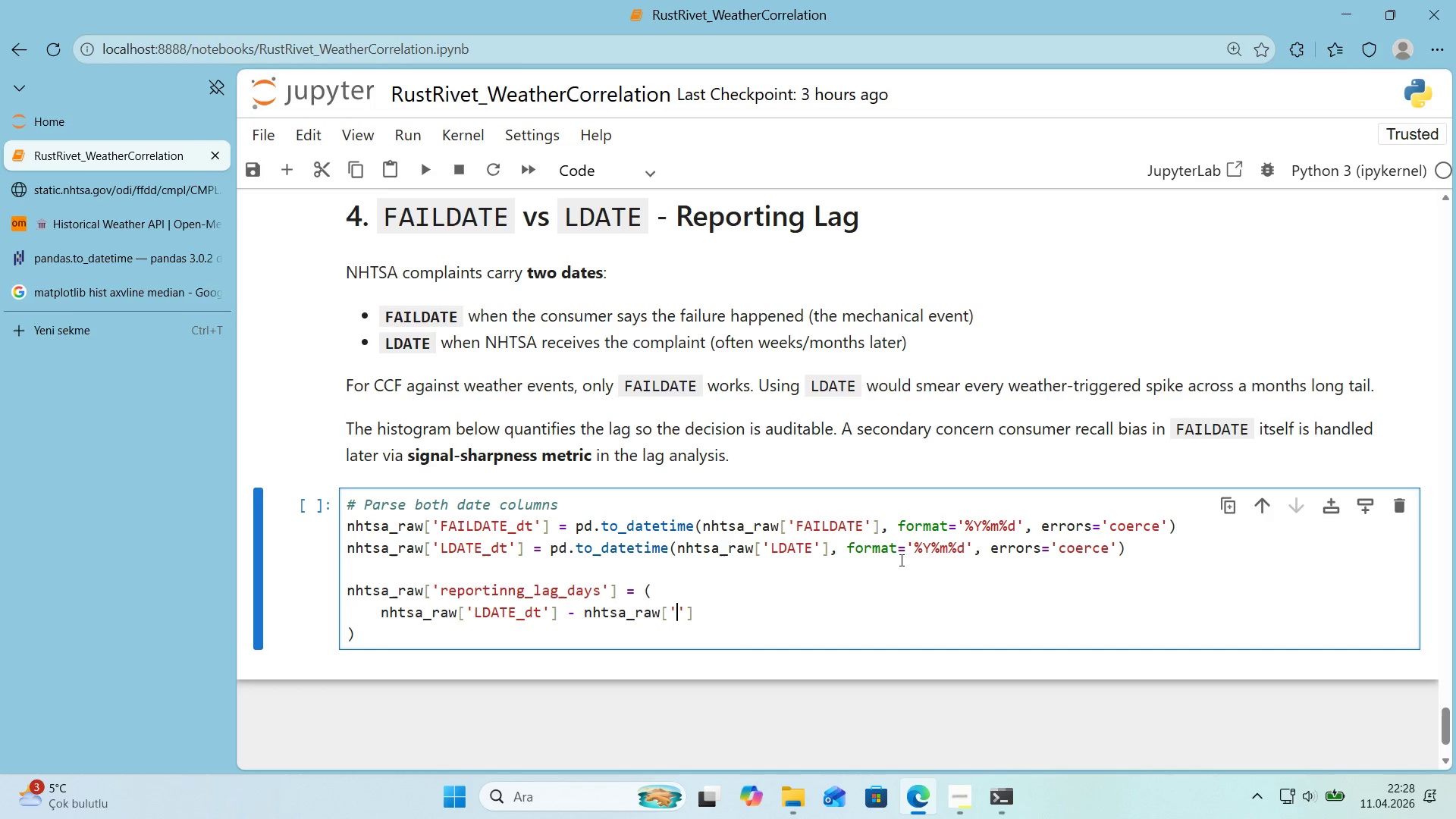 
key(ArrowLeft)
 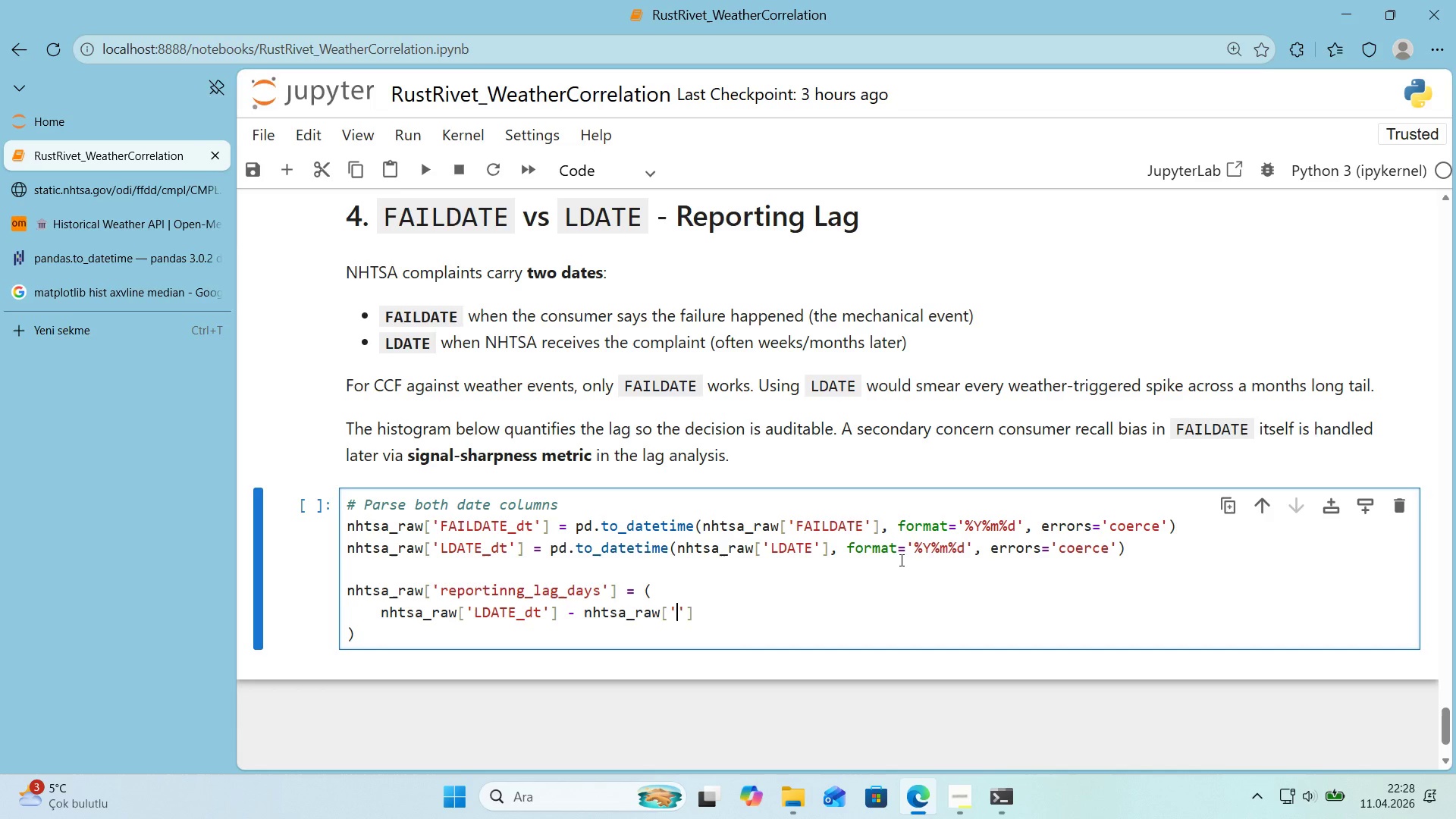 
type(FAILDATE_DT)
key(Backspace)
key(Backspace)
type(dt)
 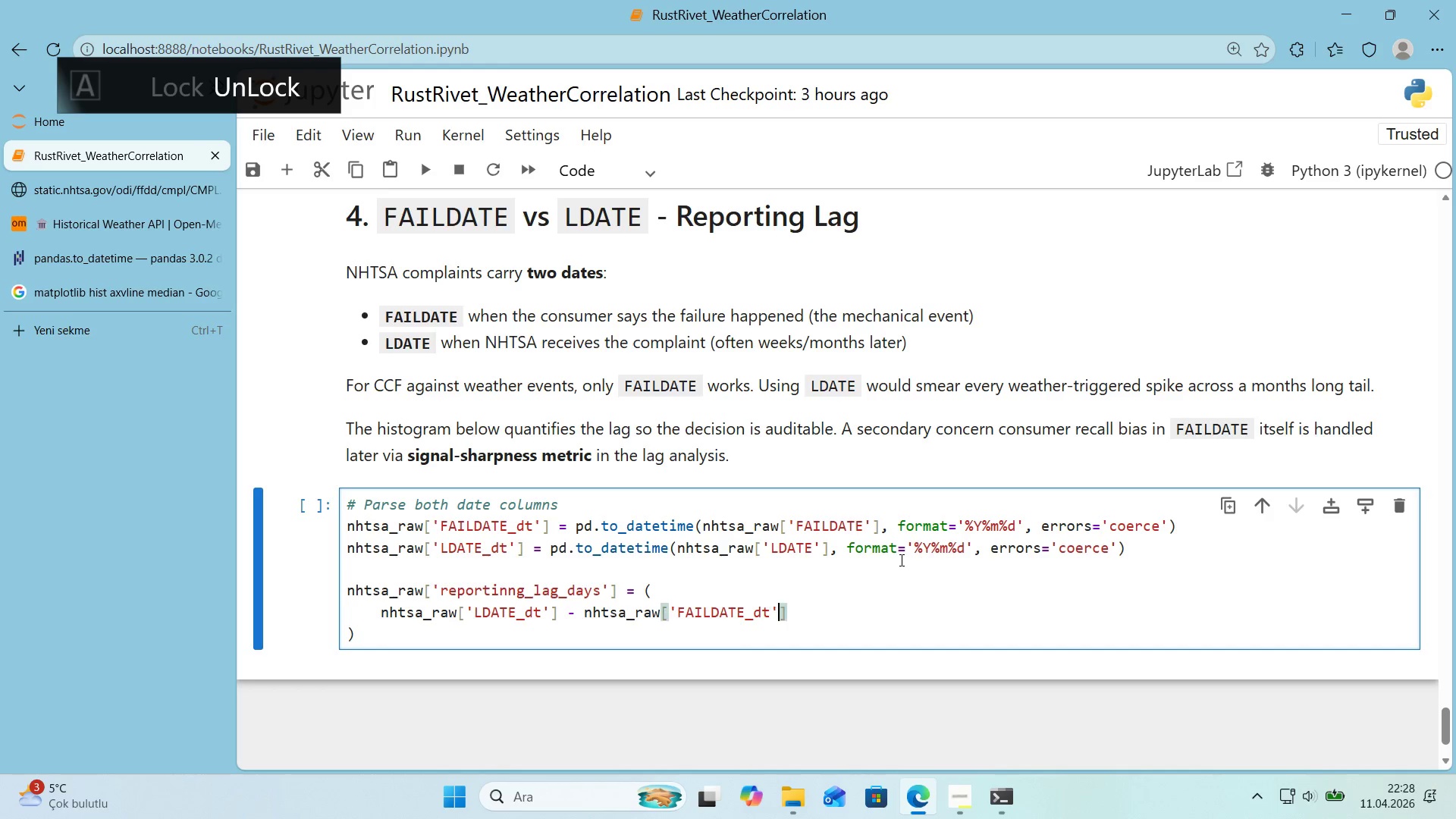 
key(ArrowRight)
 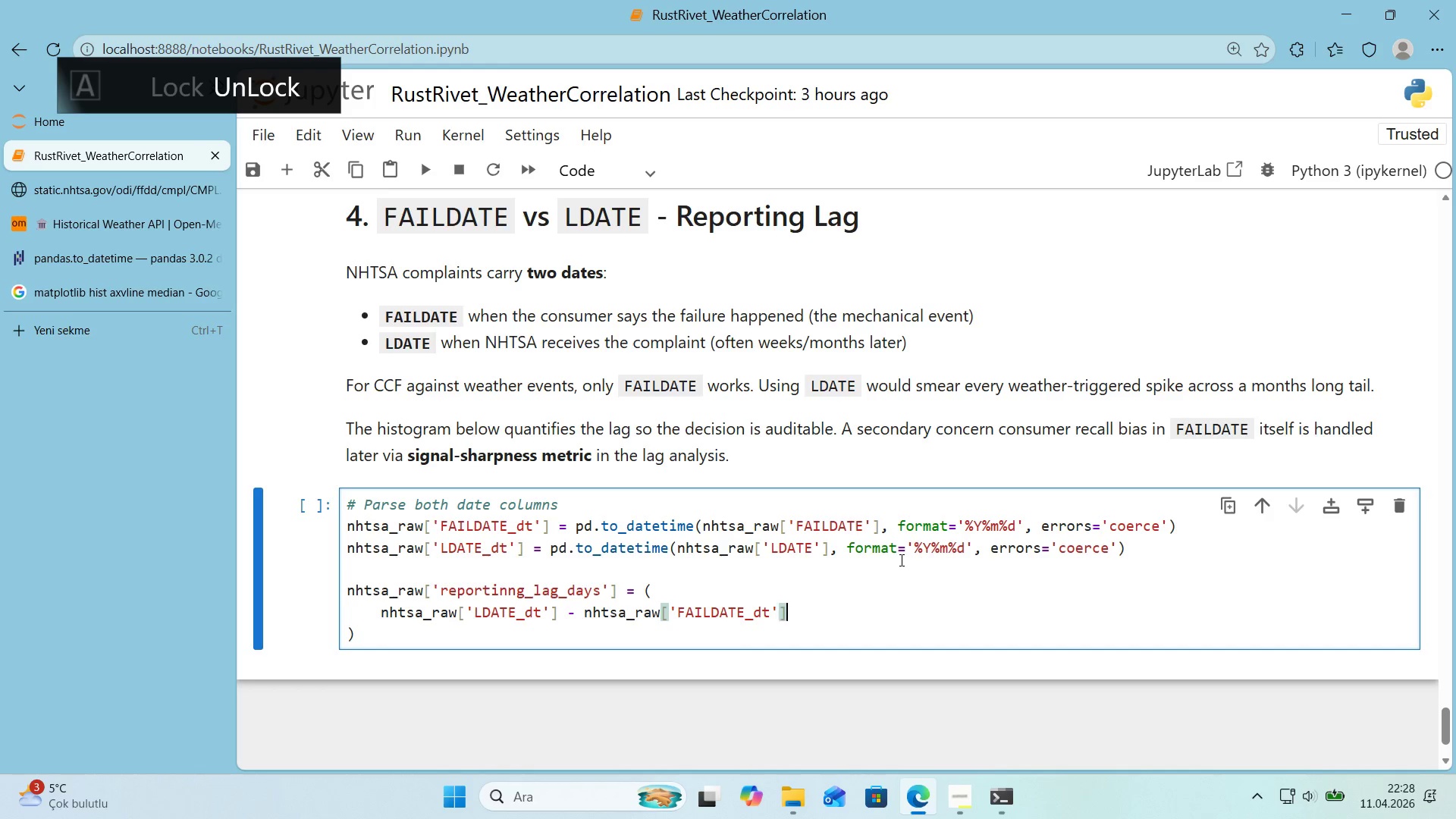 
key(ArrowRight)
 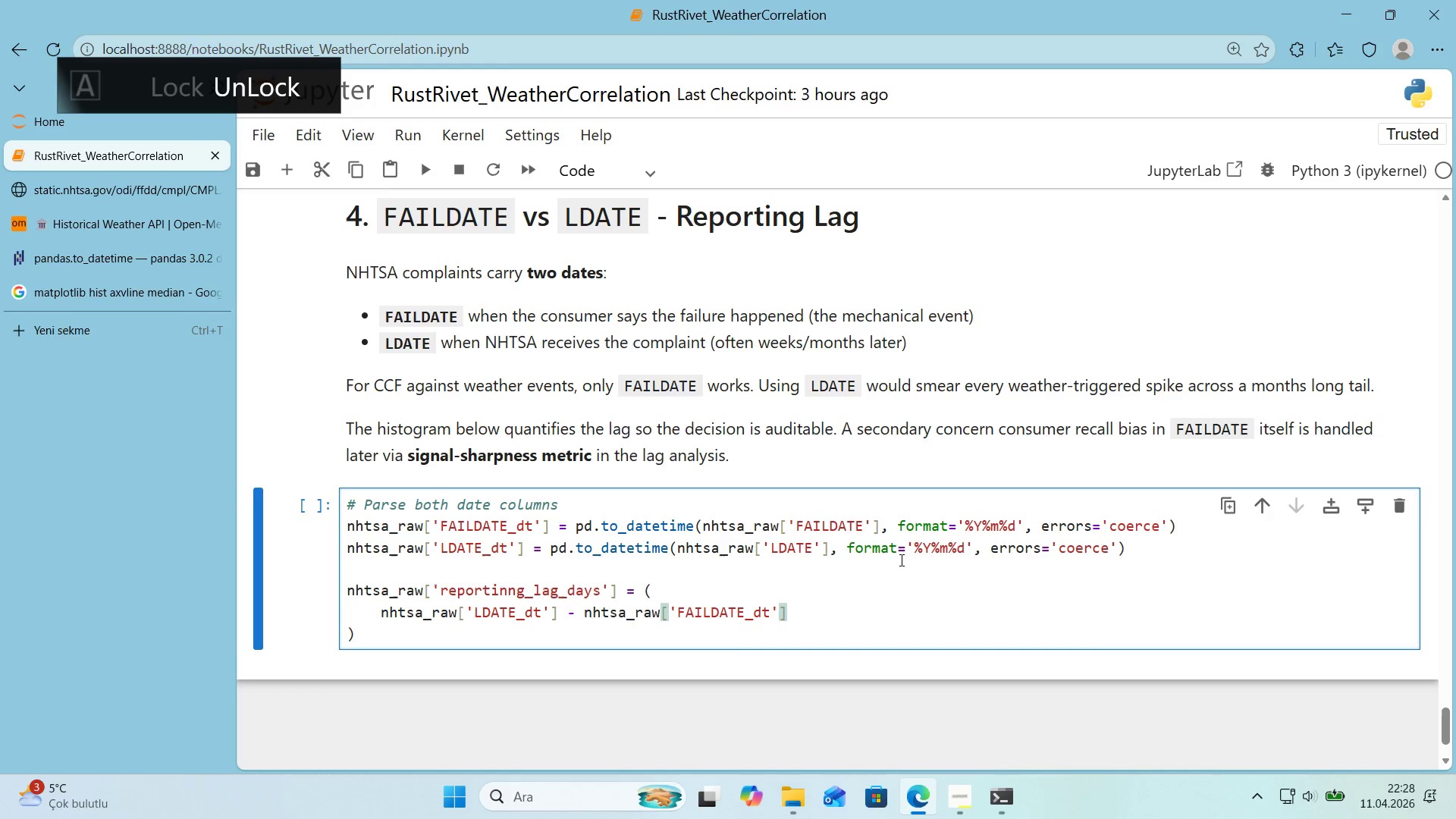 
key(ArrowDown)
 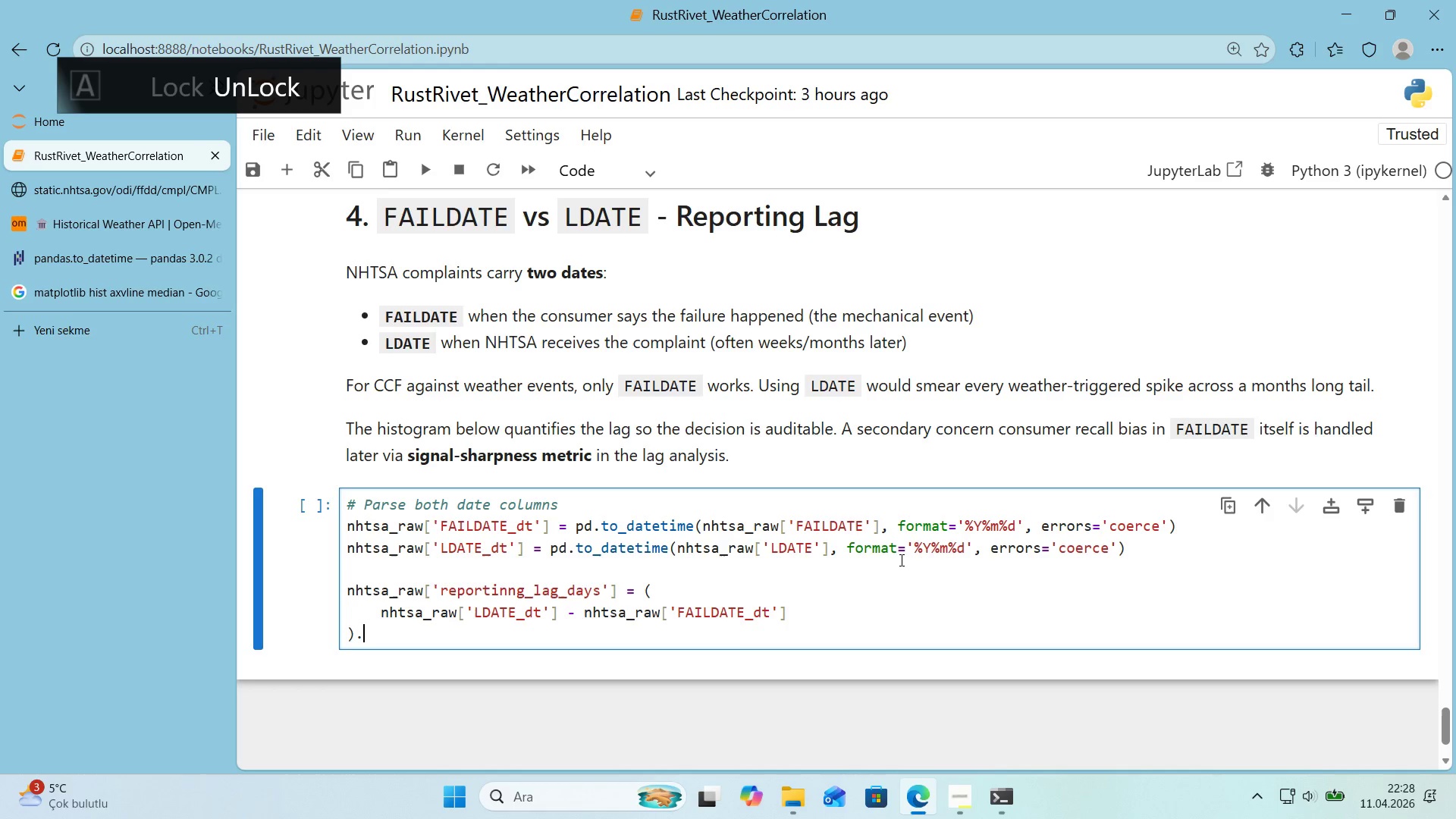 
type(.dt.dat)
key(Backspace)
type(s)
key(Backspace)
type(ys)
 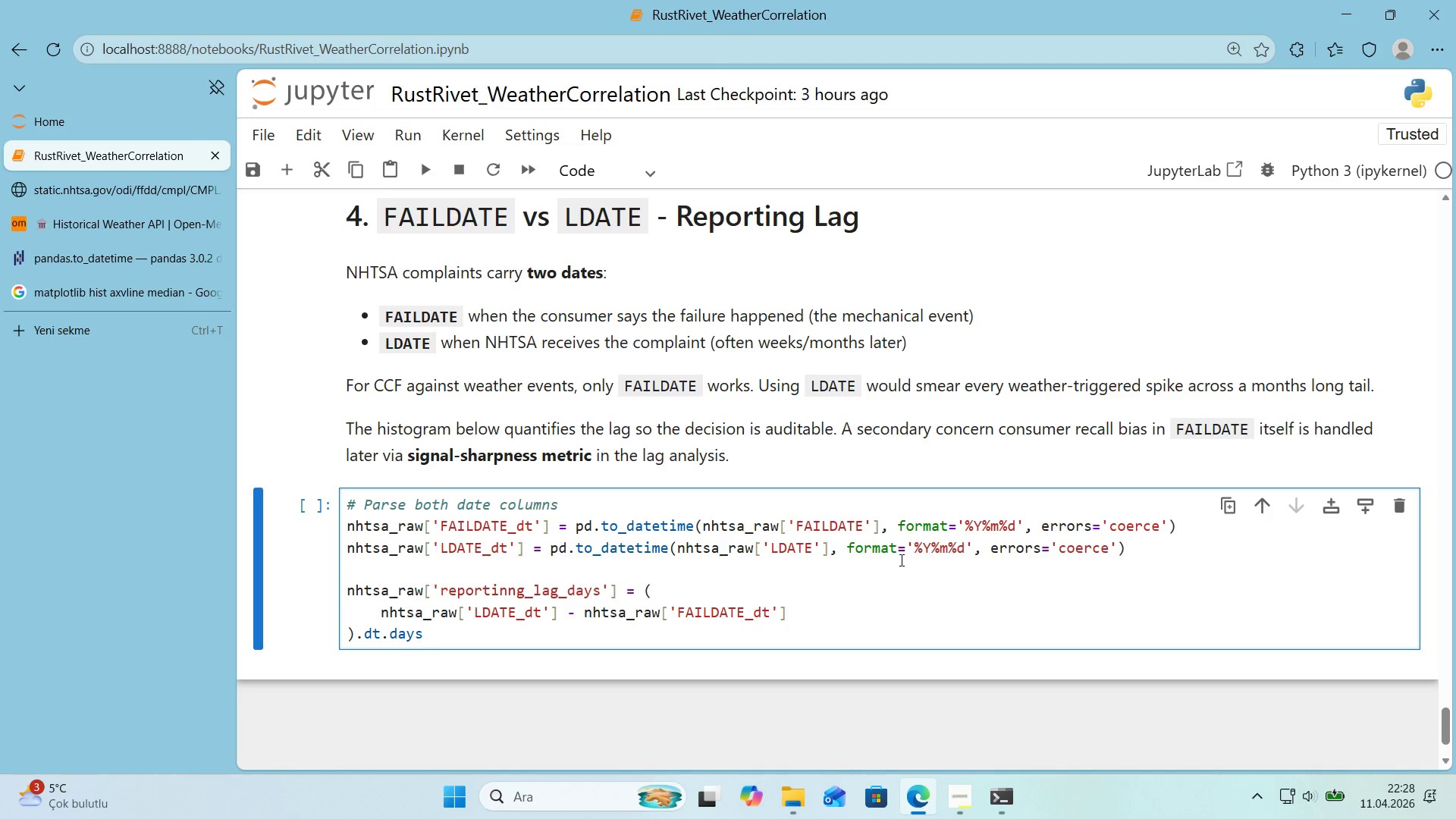 
key(Enter)
 